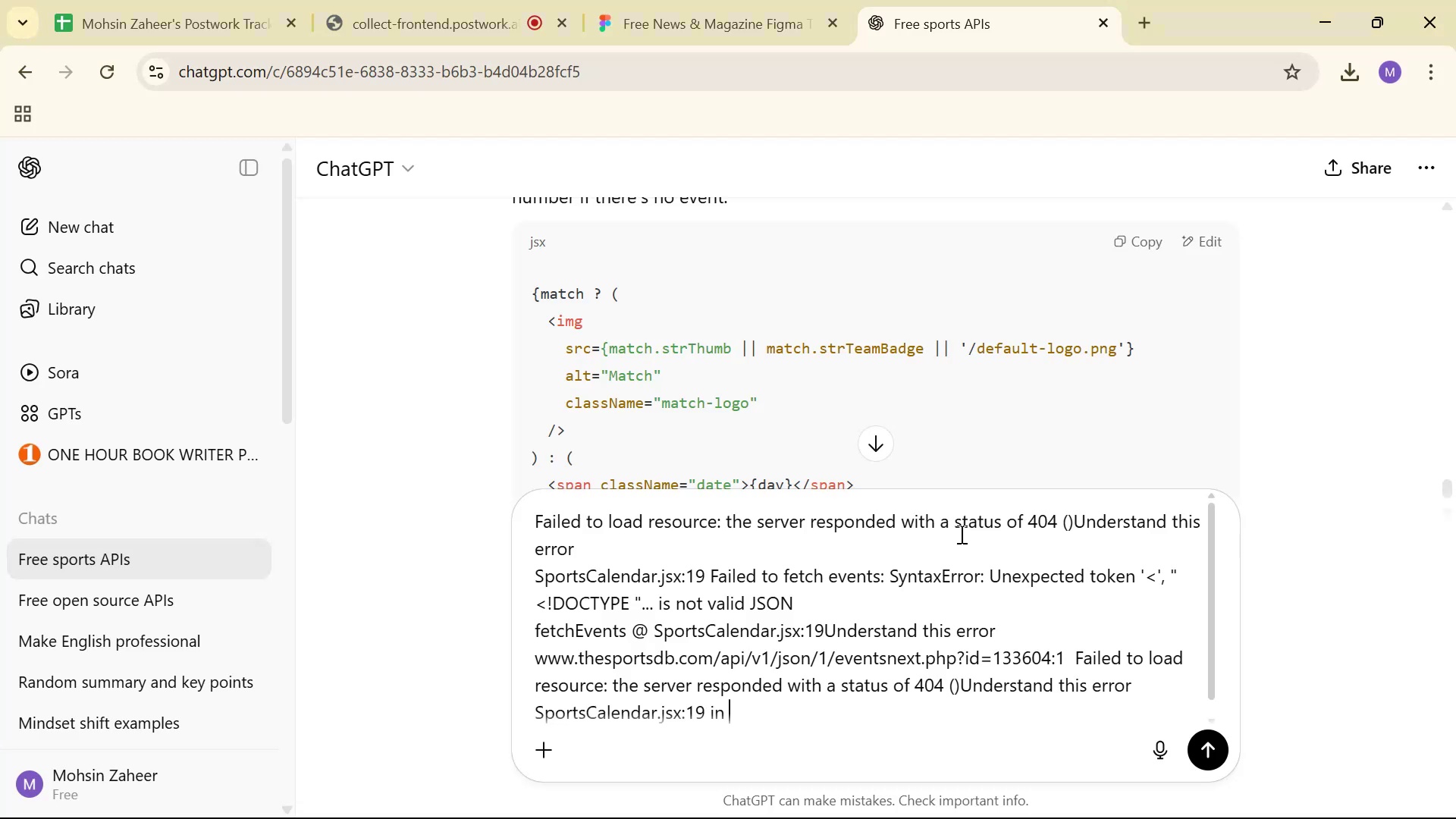 
key(Alt+Enter)
 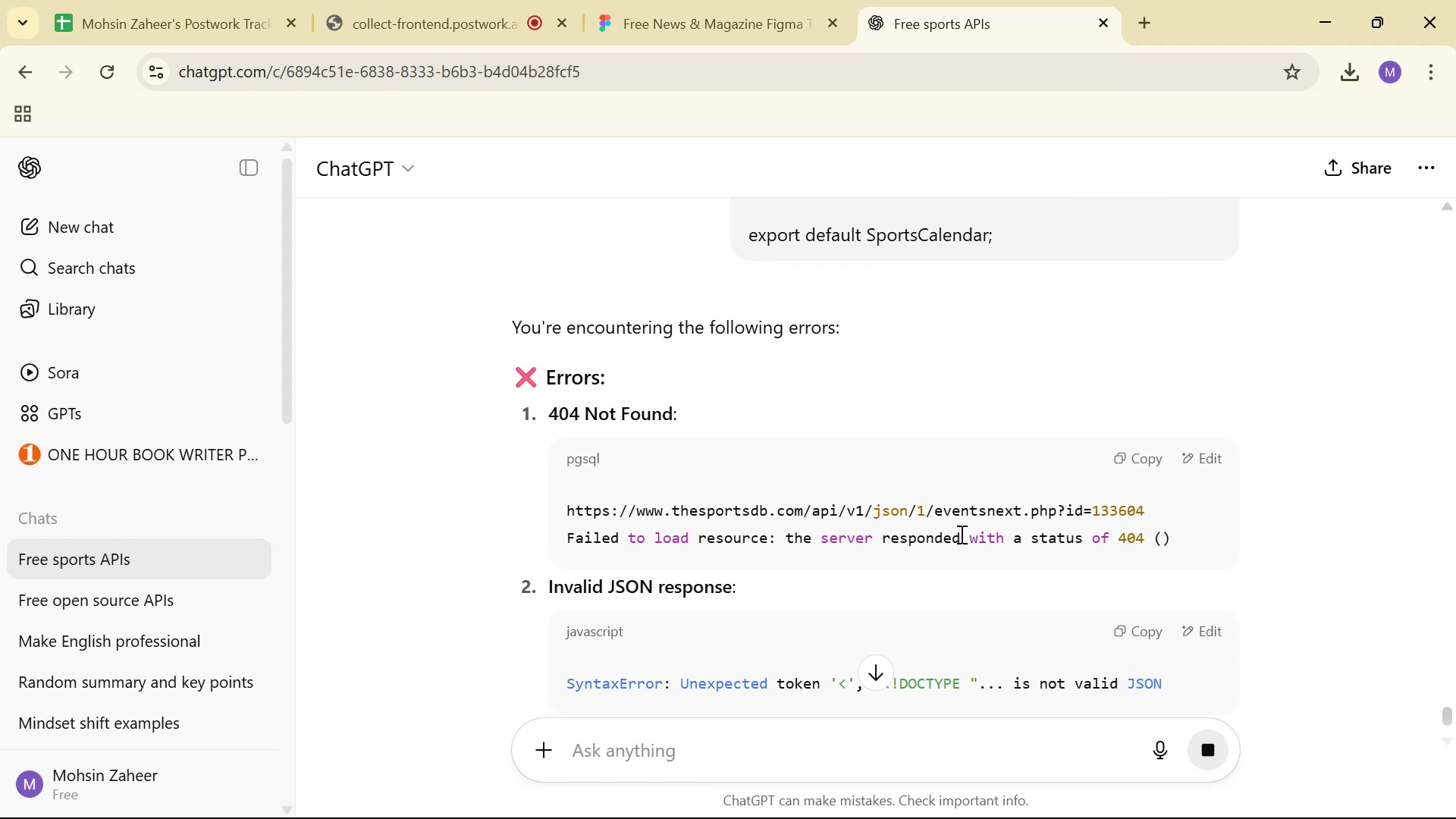 
wait(7.68)
 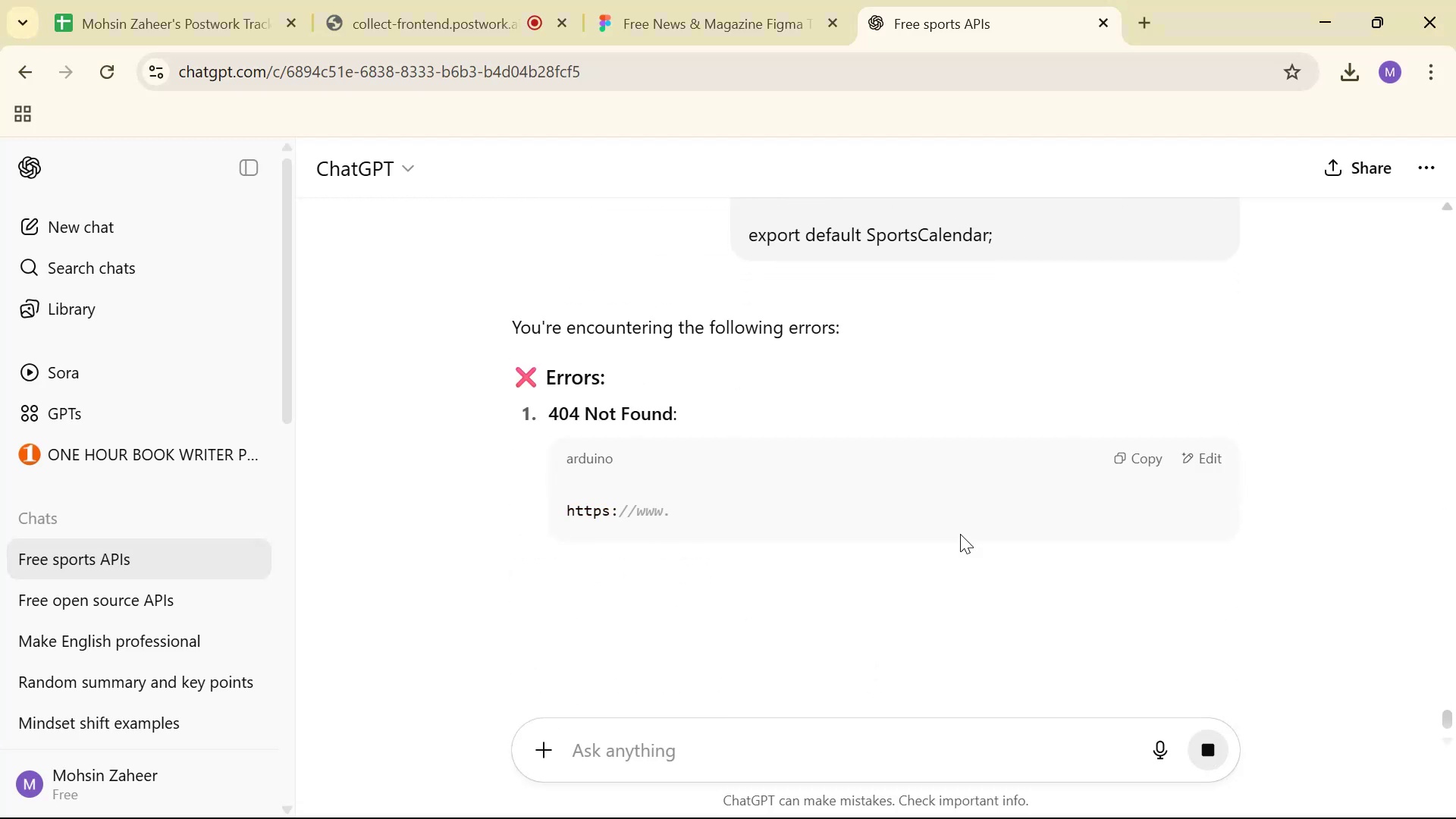 
scroll: coordinate [1034, 320], scroll_direction: down, amount: 9.0
 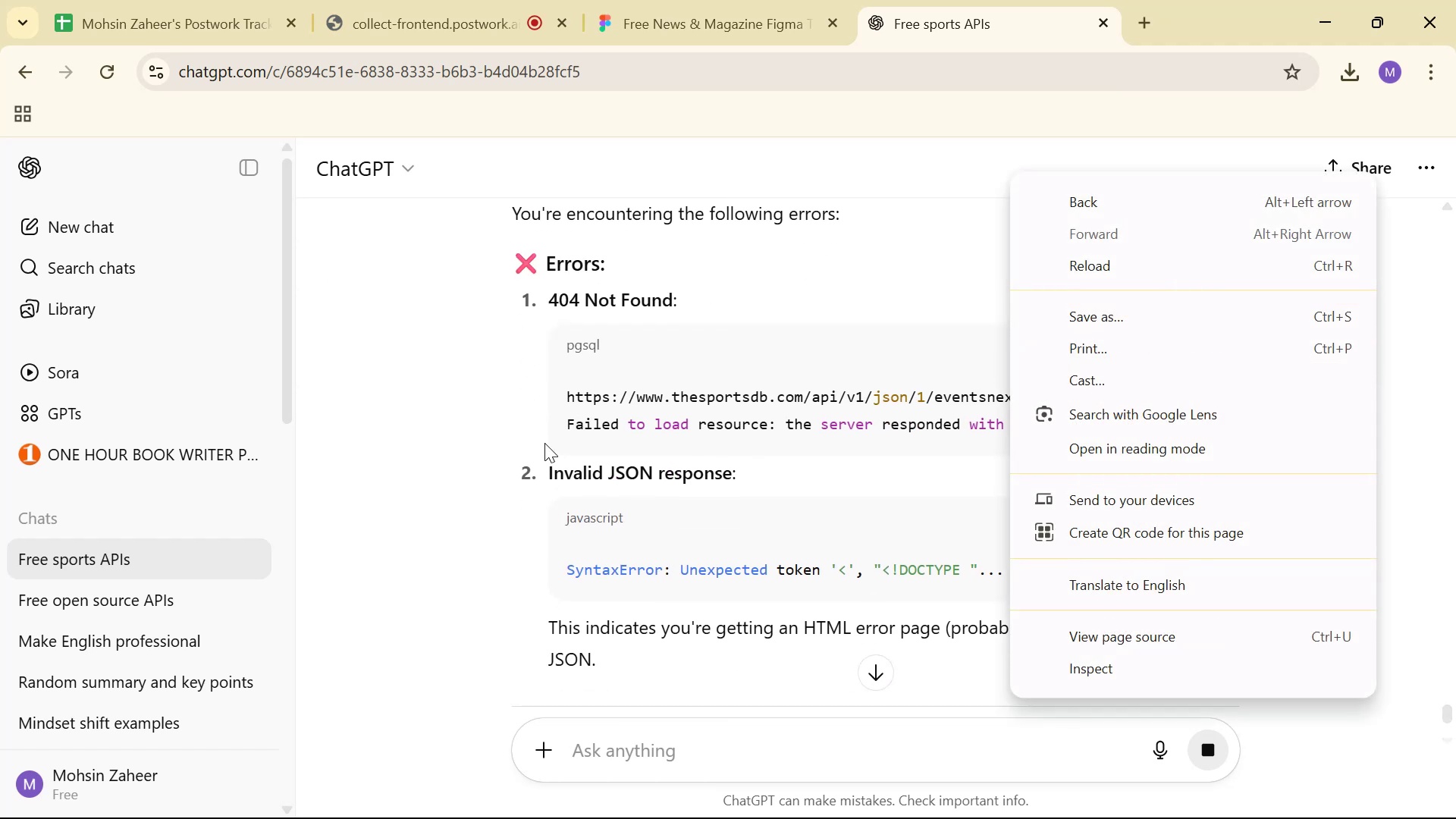 
double_click([1010, 171])
 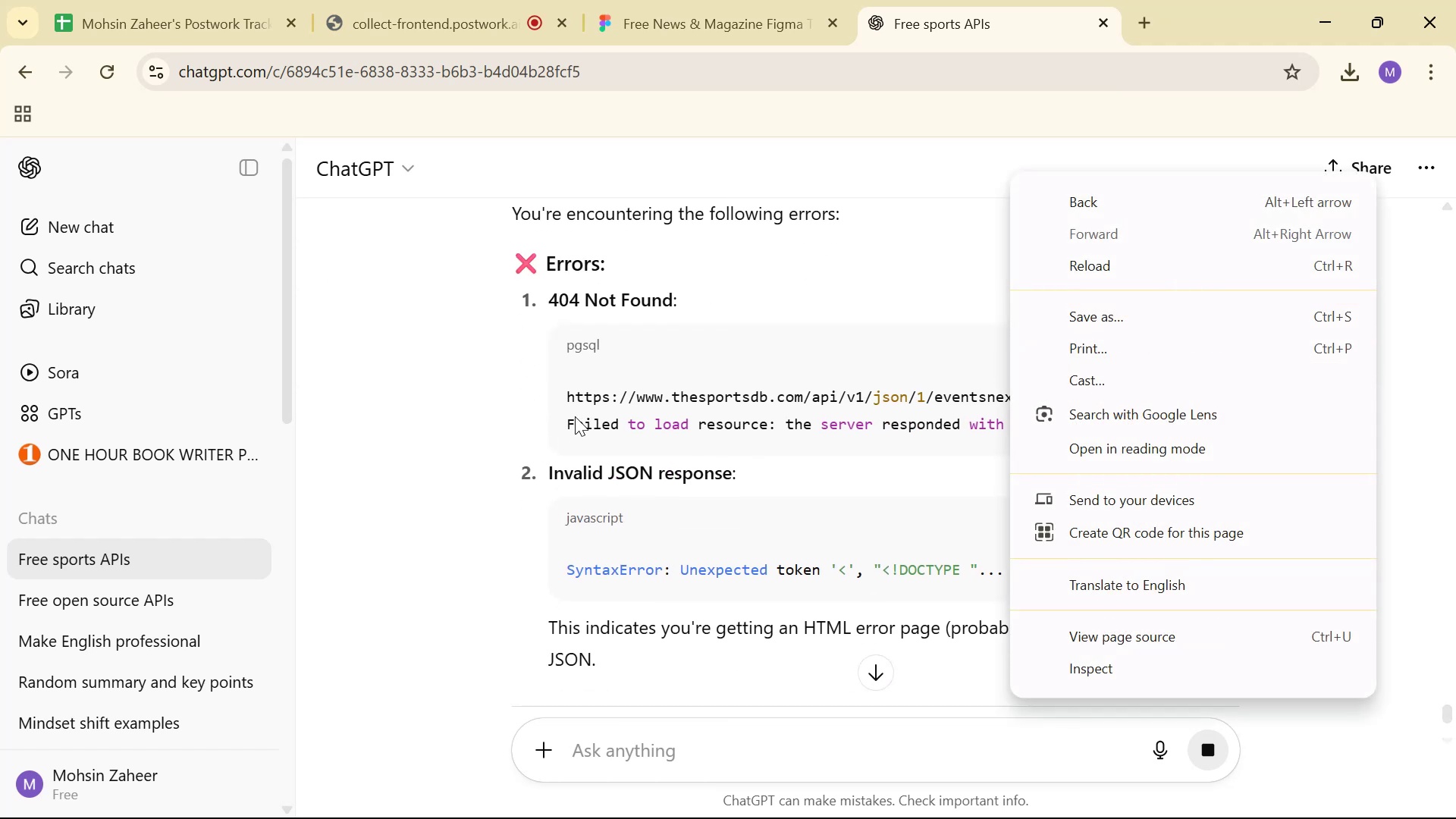 
scroll: coordinate [727, 331], scroll_direction: down, amount: 6.0
 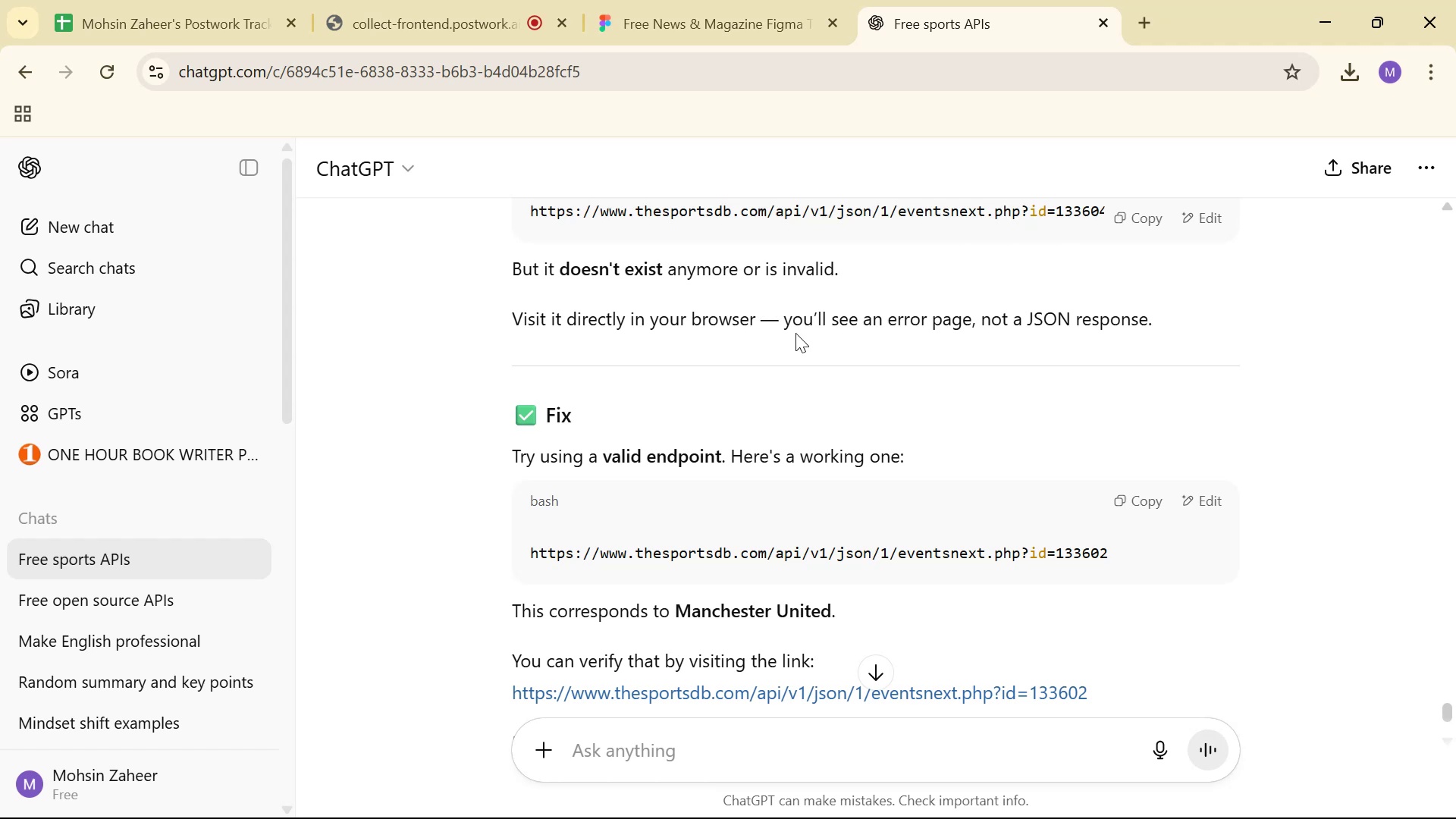 
wait(9.91)
 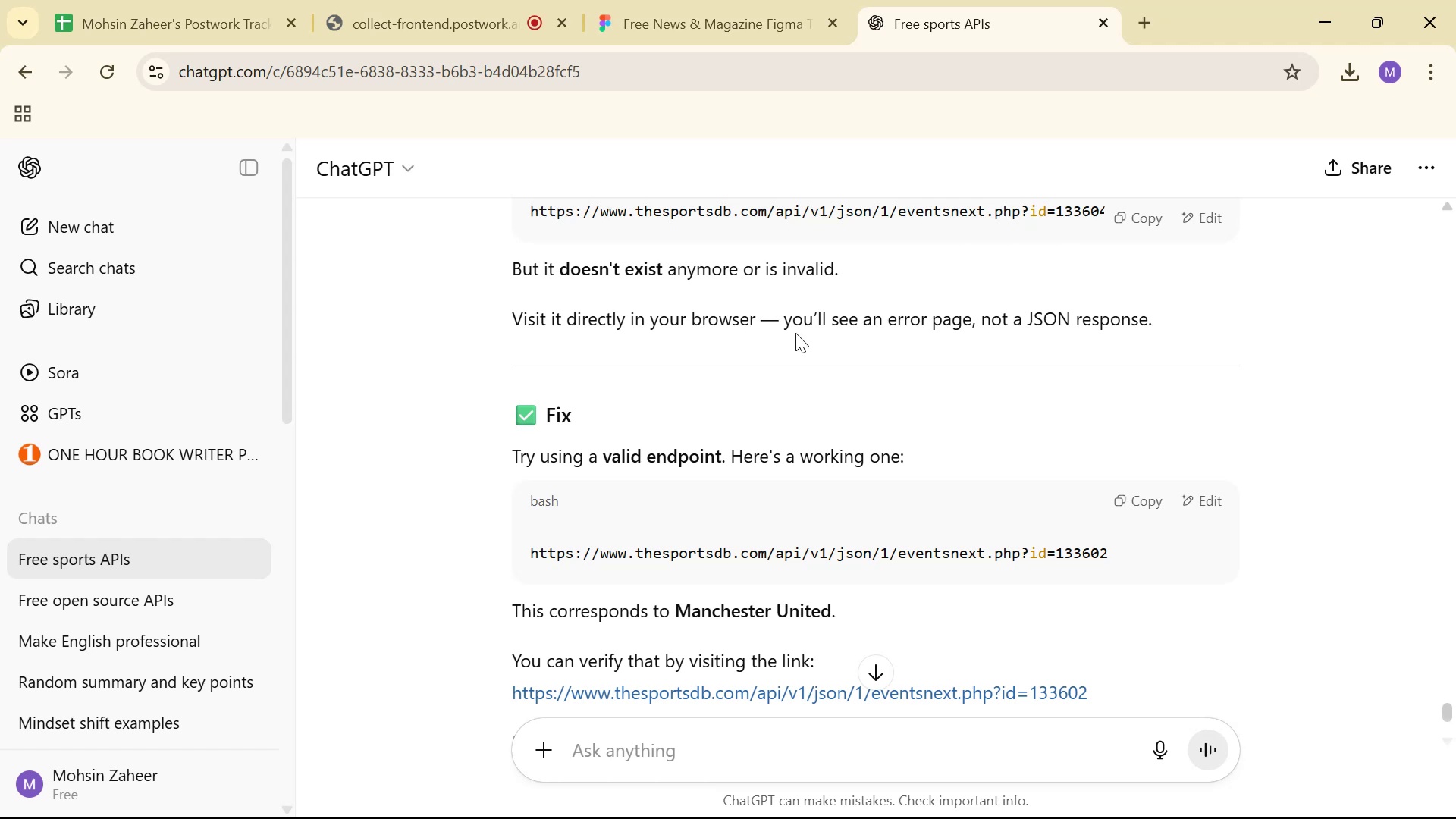 
scroll: coordinate [1236, 419], scroll_direction: down, amount: 3.0
 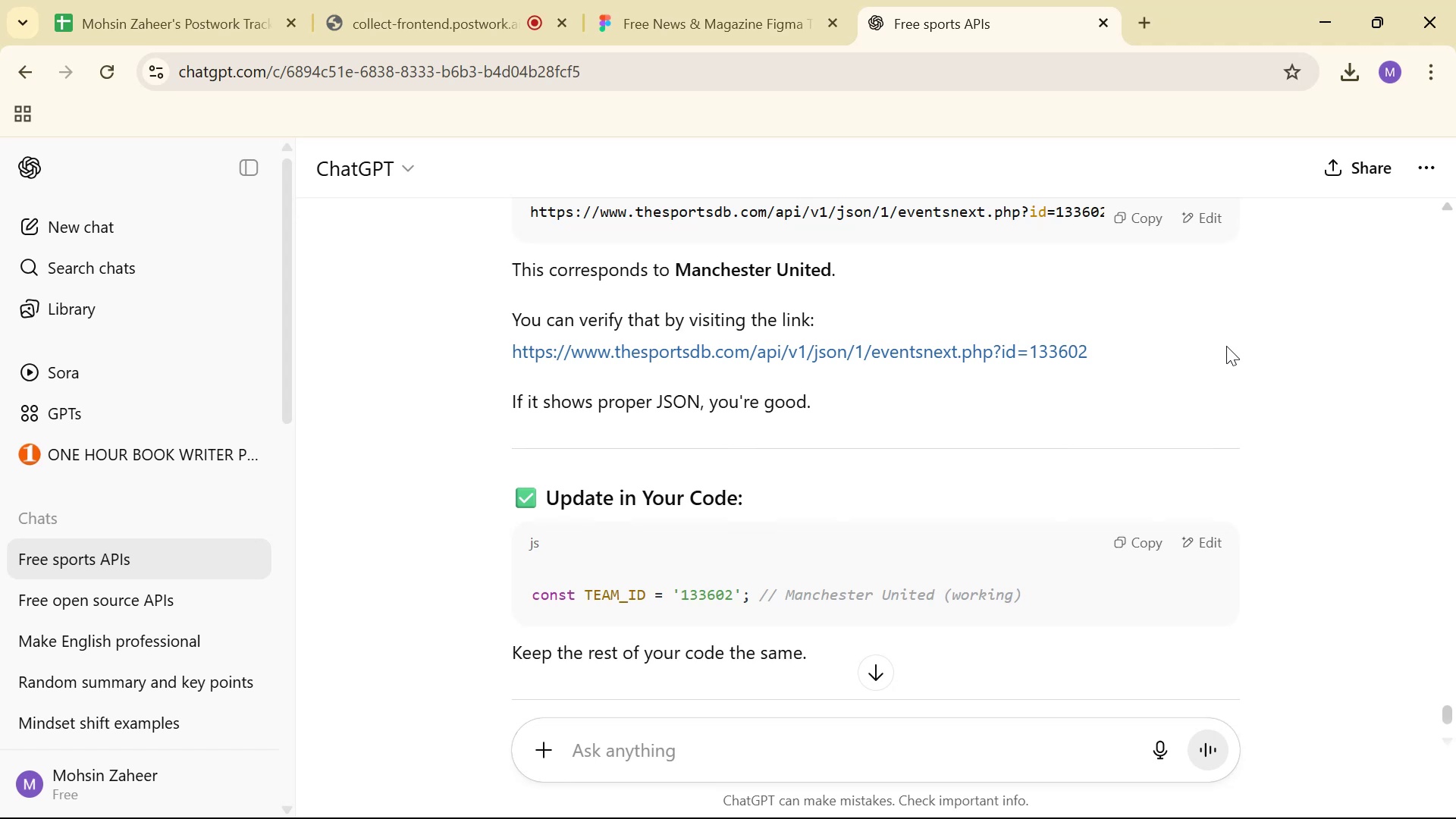 
wait(10.17)
 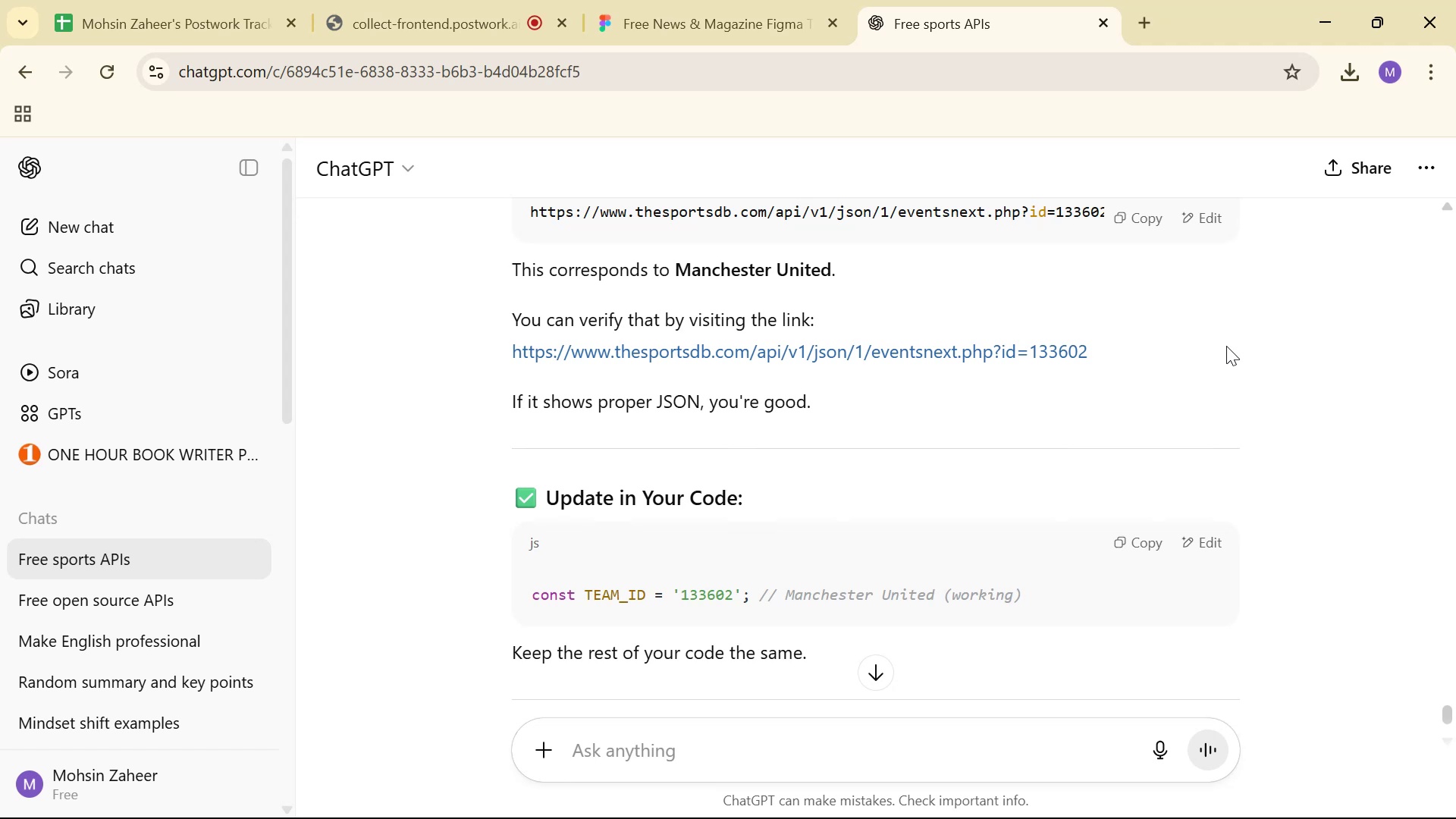 
scroll: coordinate [1293, 400], scroll_direction: down, amount: 3.0
 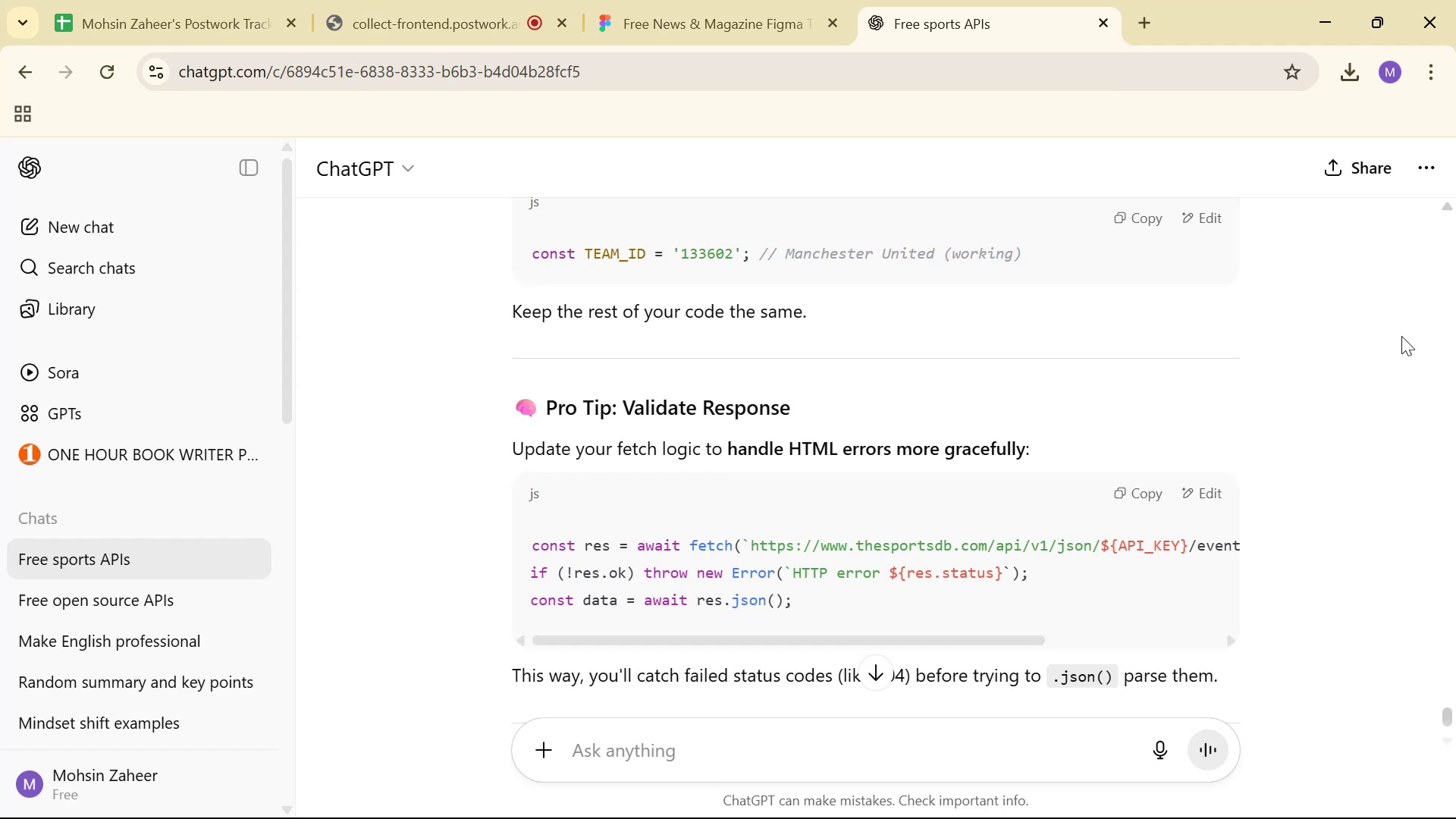 
key(Alt+Tab)
 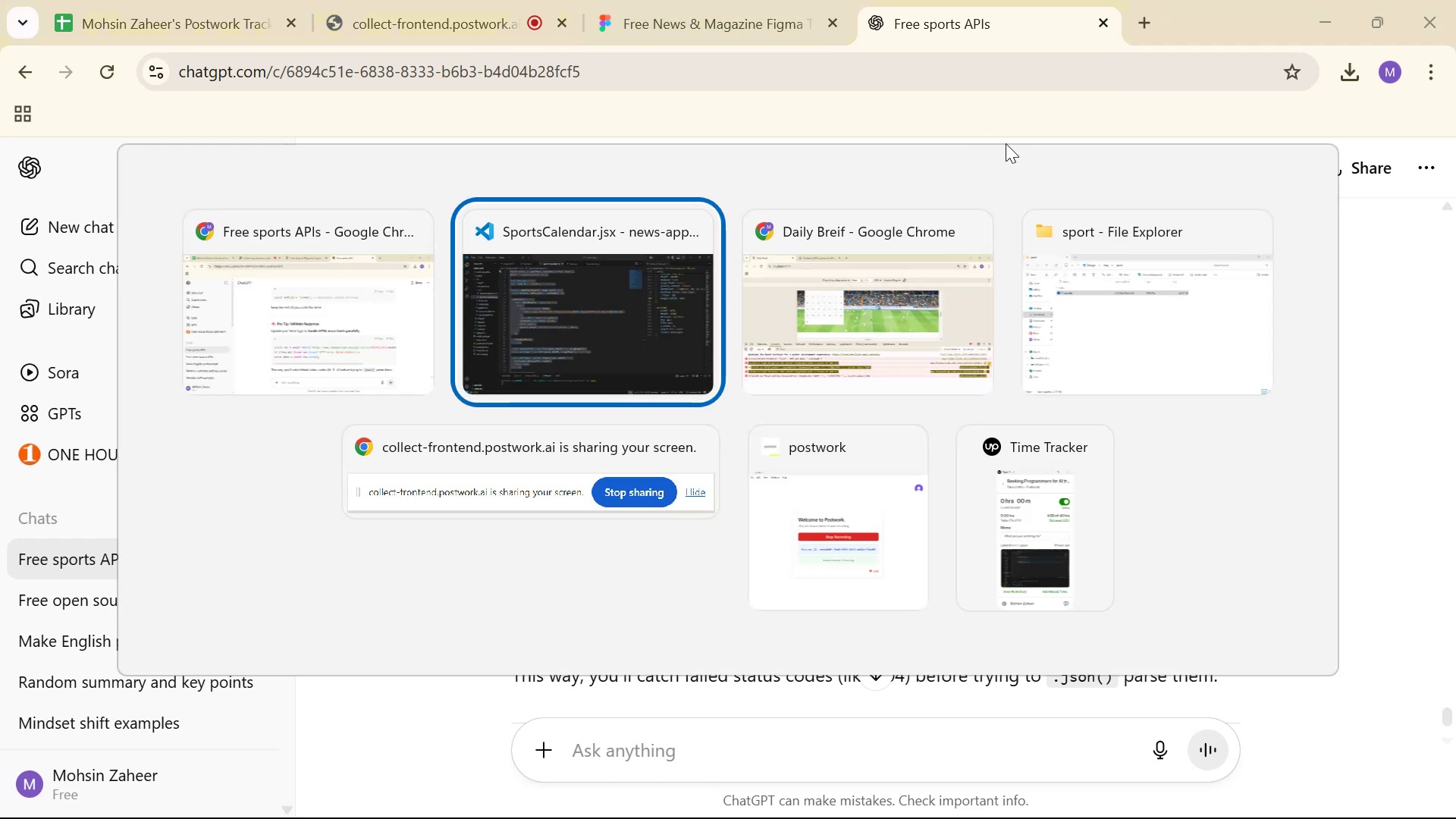 
key(Alt+Tab)
 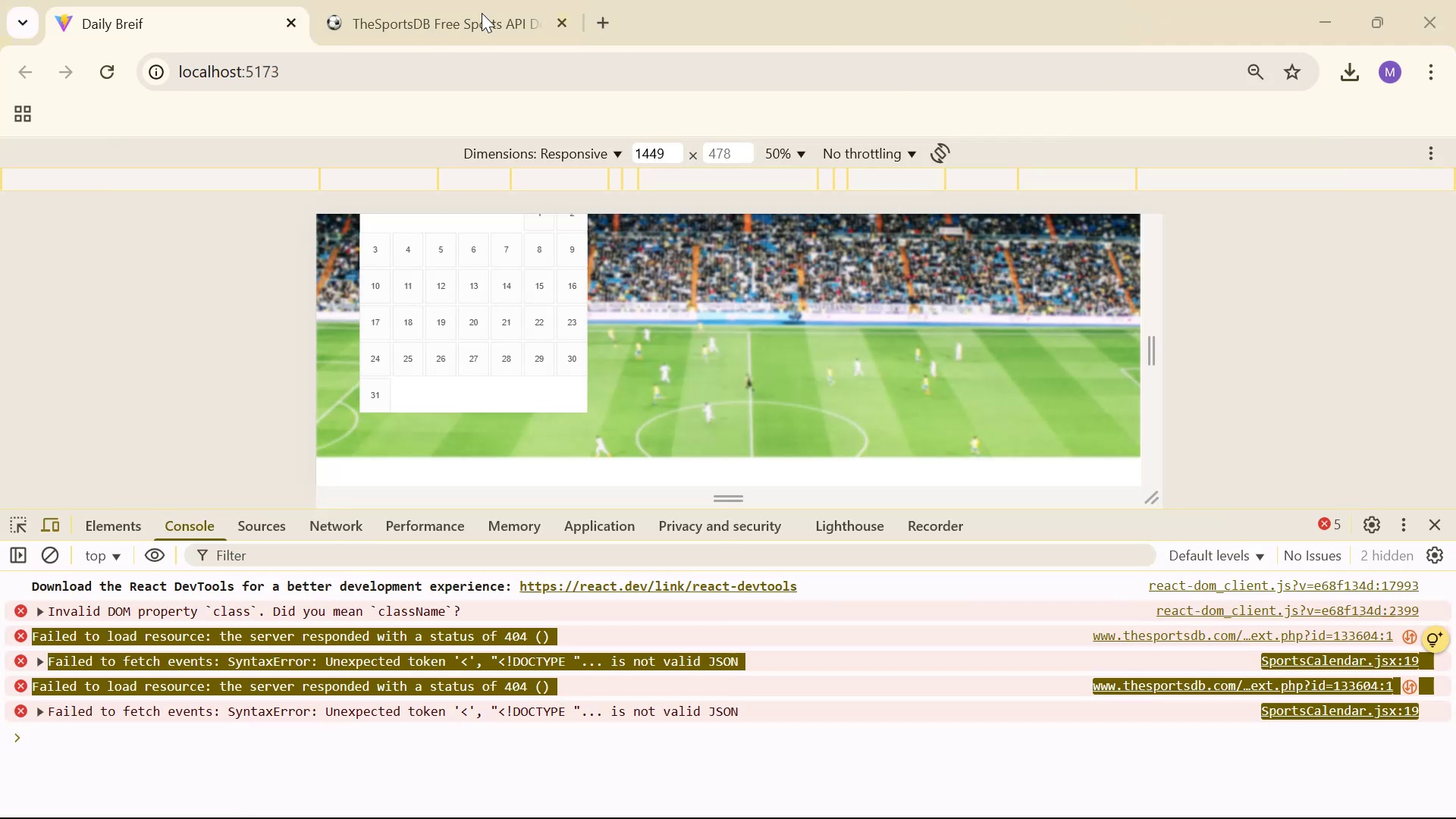 
left_click([487, 0])
 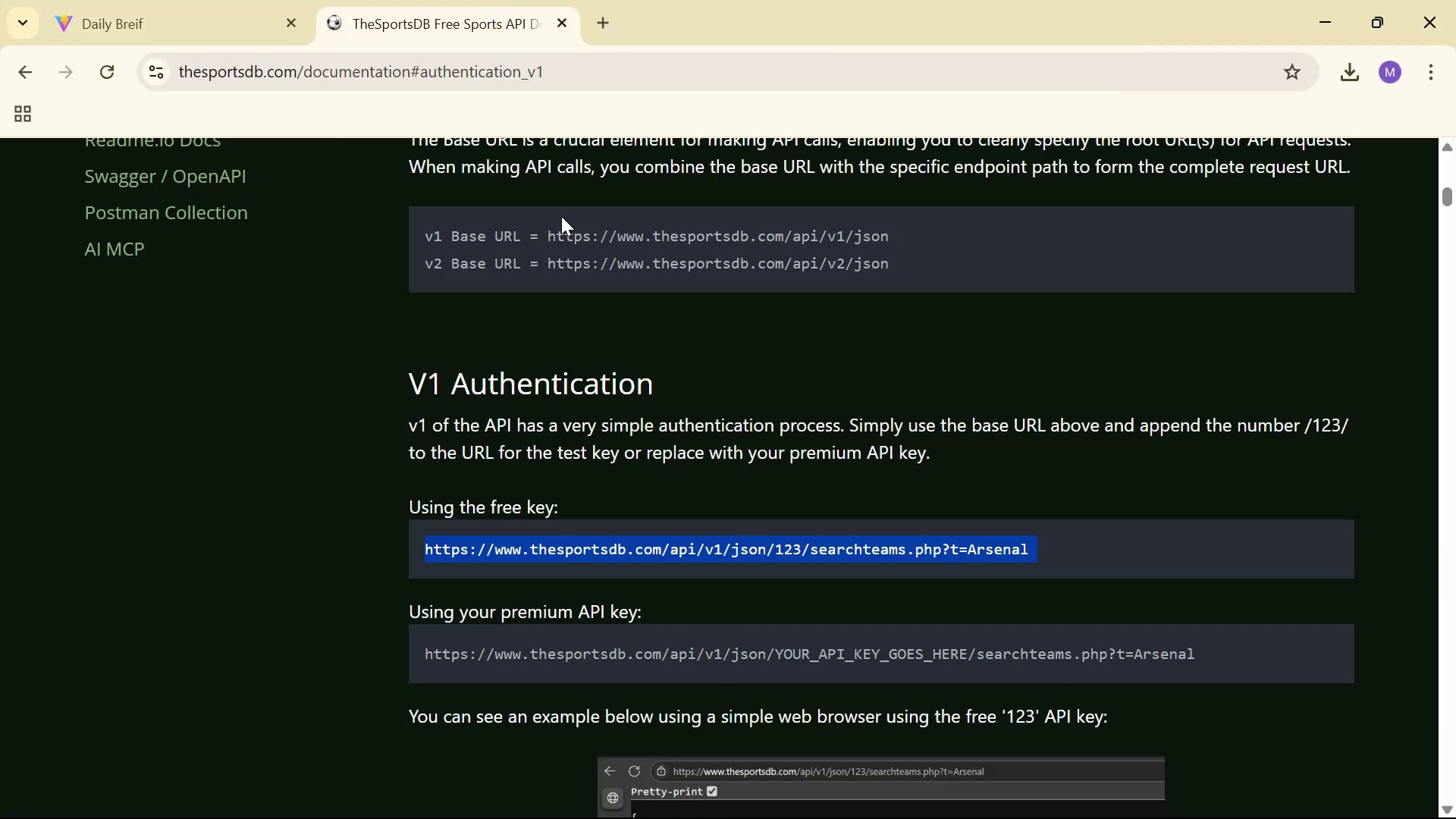 
scroll: coordinate [775, 296], scroll_direction: up, amount: 6.0
 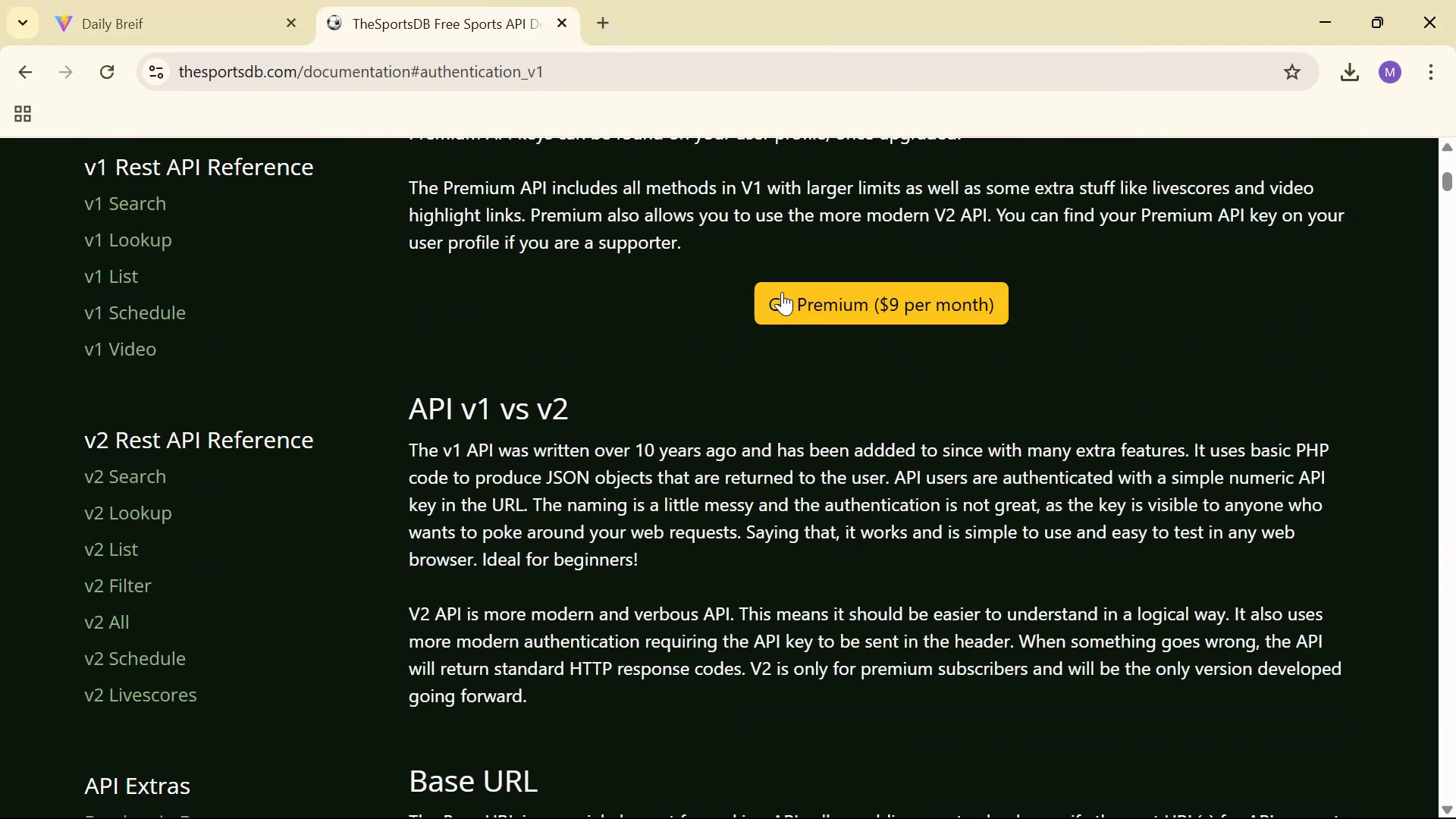 
scroll: coordinate [1069, 330], scroll_direction: down, amount: 18.0
 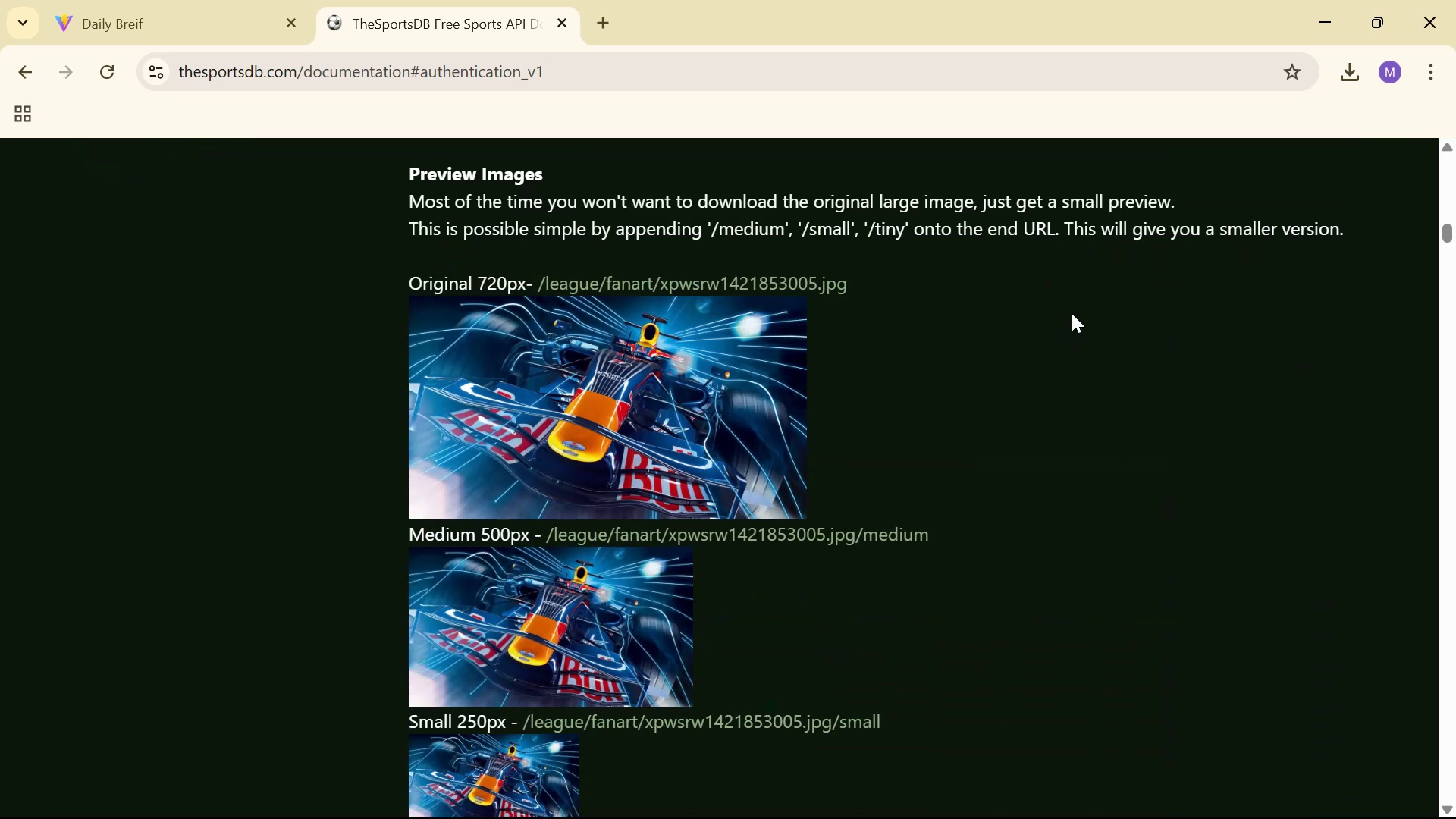 
scroll: coordinate [1062, 312], scroll_direction: up, amount: 1.0
 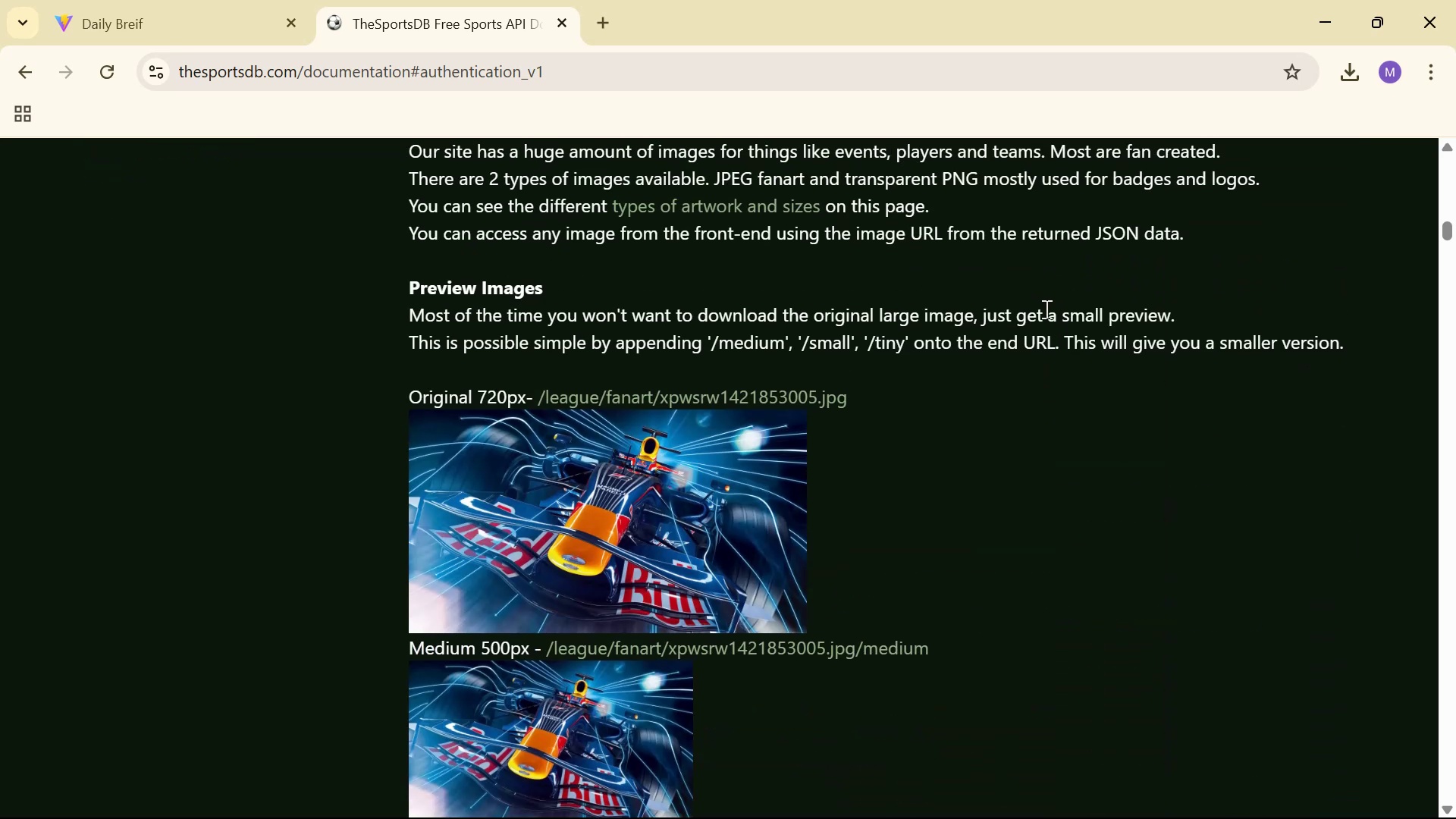 
wait(11.41)
 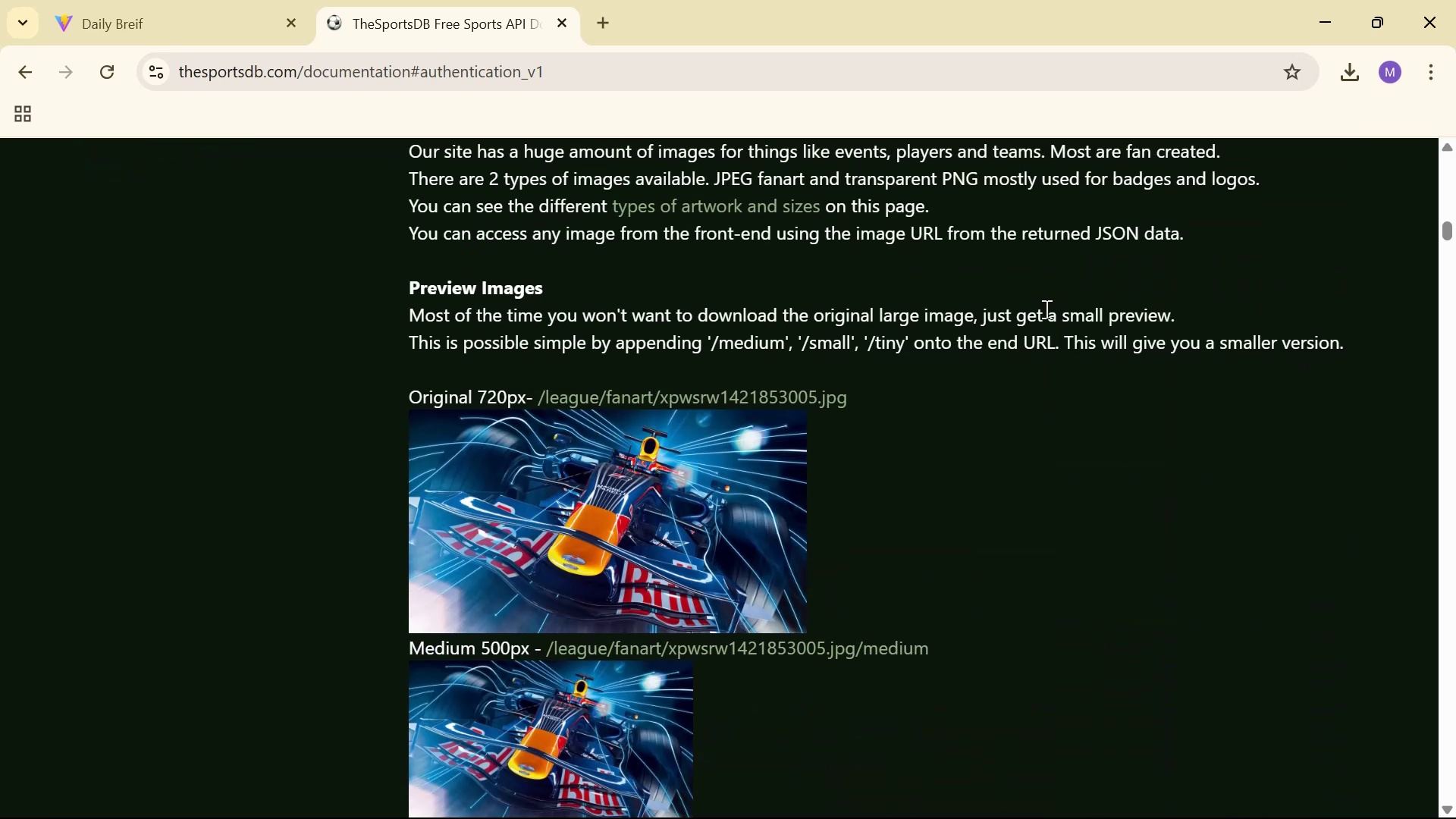 
scroll: coordinate [1093, 336], scroll_direction: down, amount: 8.0
 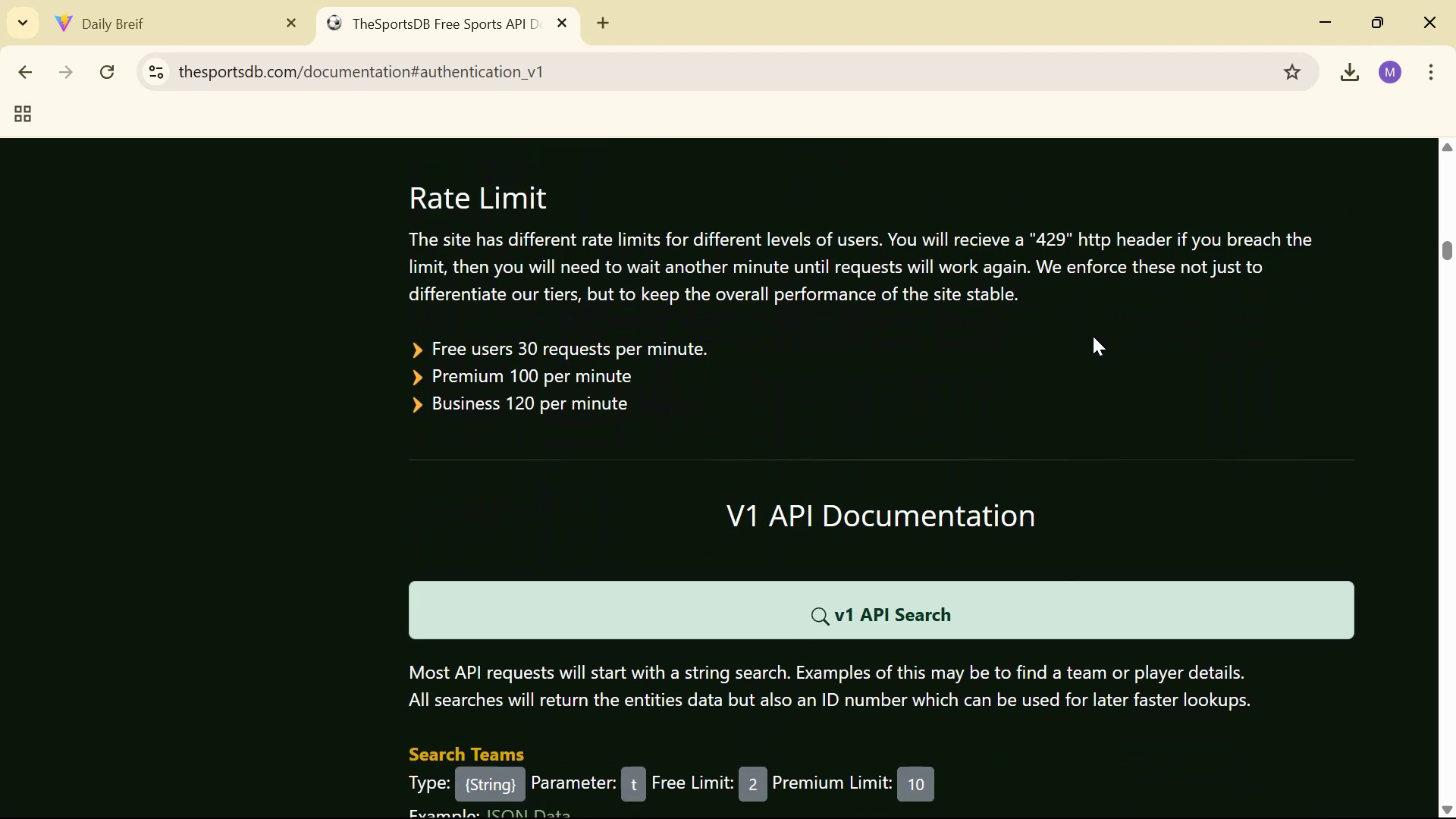 
scroll: coordinate [1106, 347], scroll_direction: down, amount: 9.0
 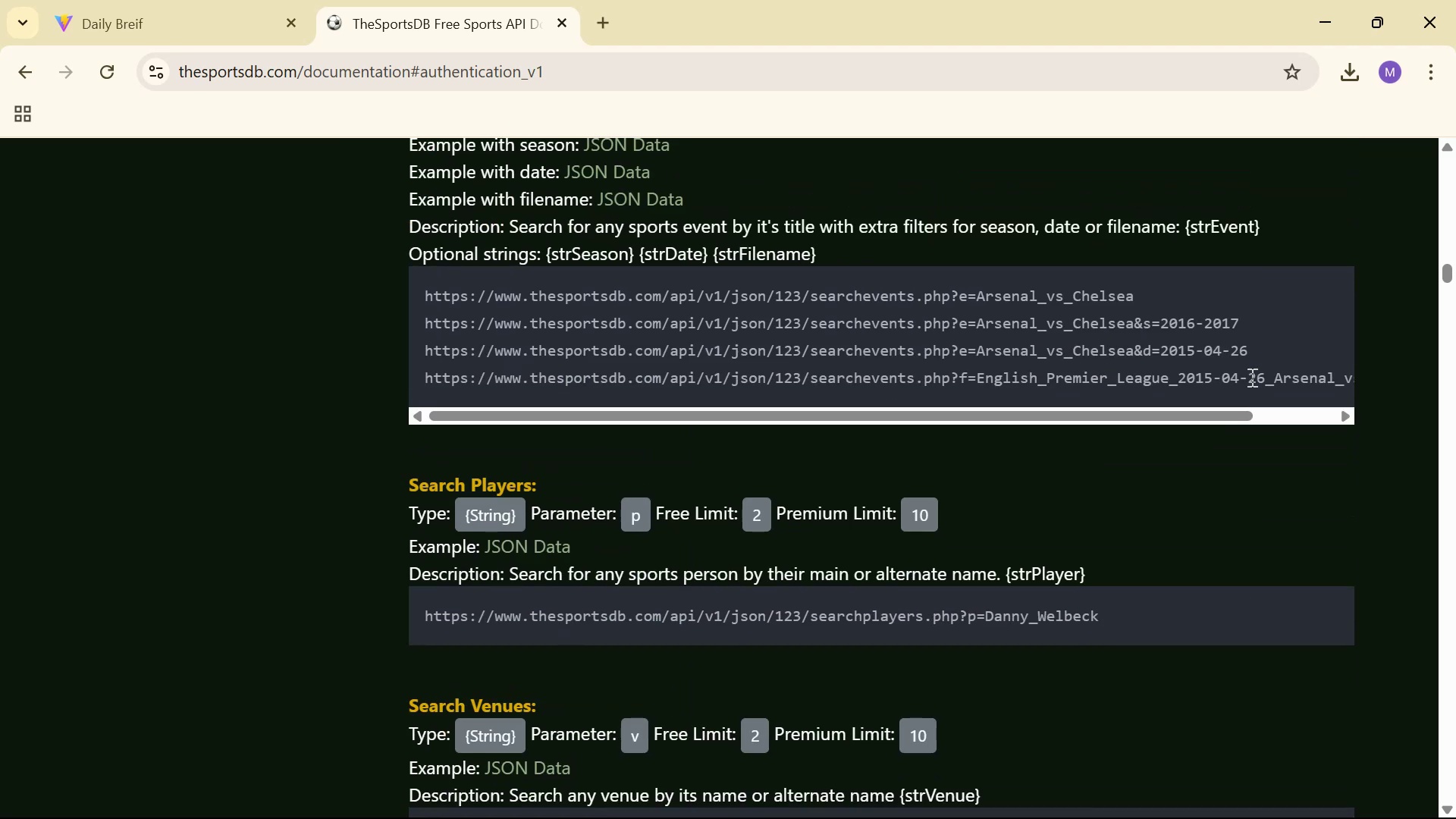 
wait(11.11)
 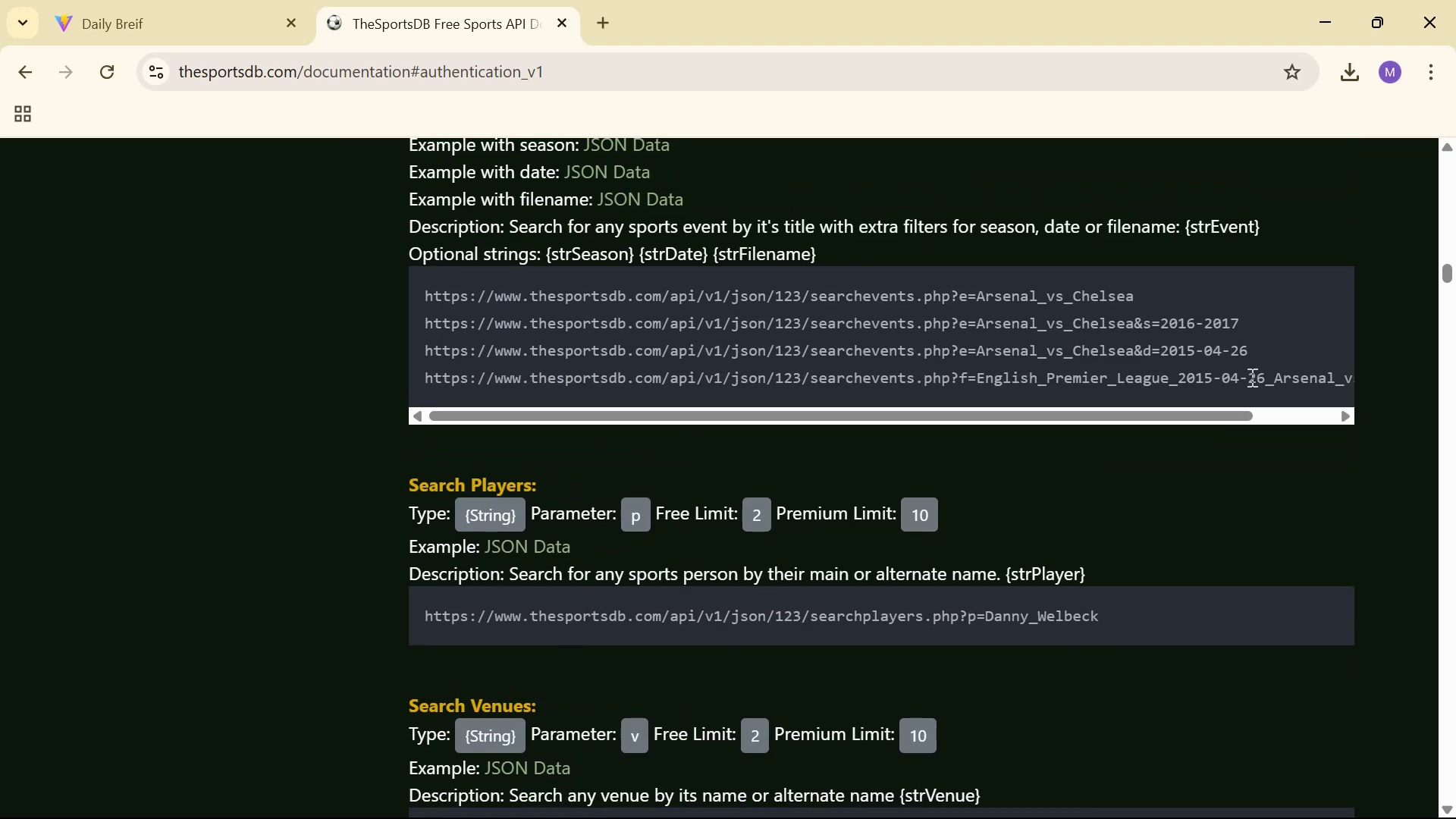 
scroll: coordinate [1116, 377], scroll_direction: down, amount: 2.0
 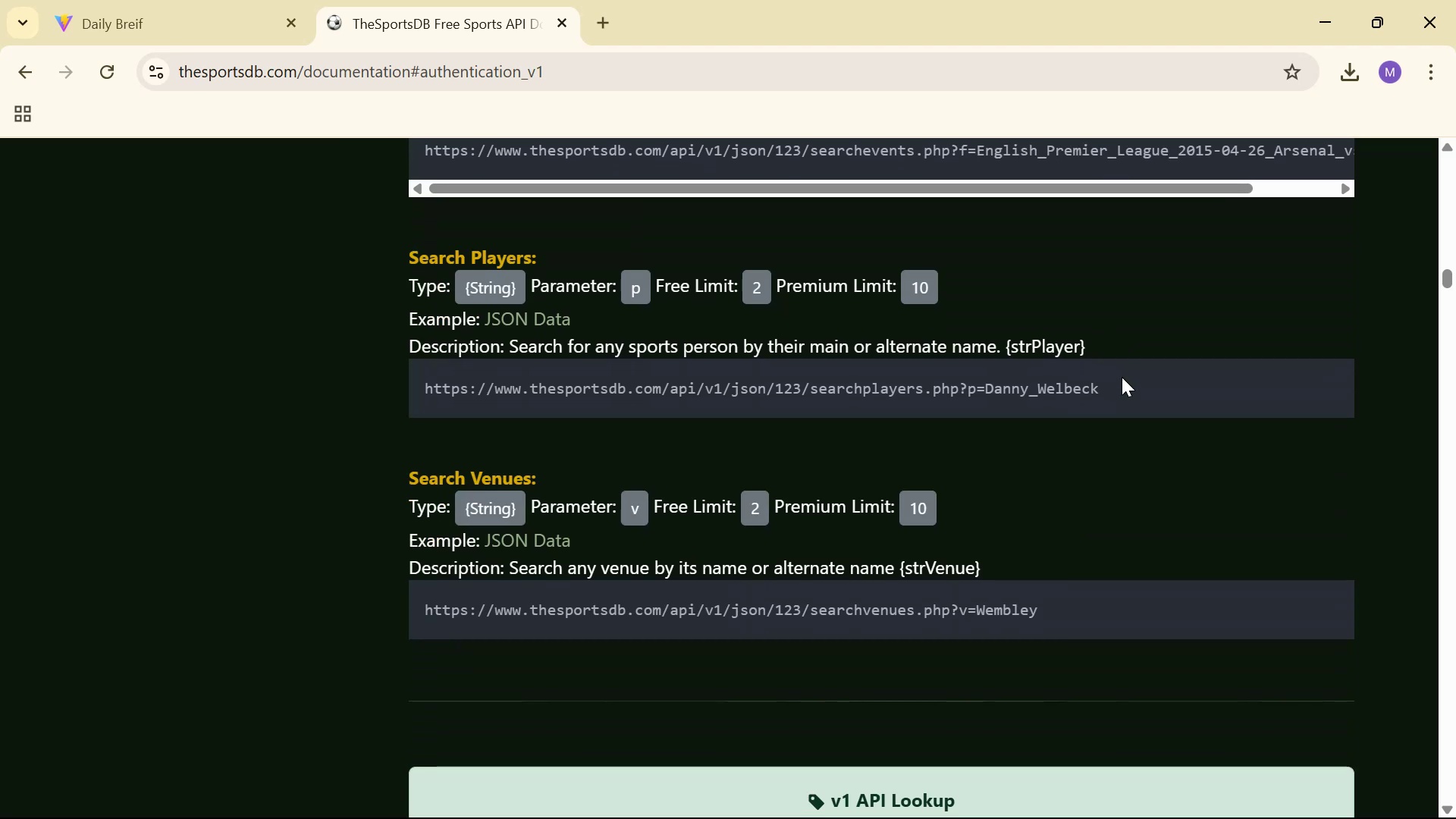 
scroll: coordinate [1131, 380], scroll_direction: up, amount: 1.0
 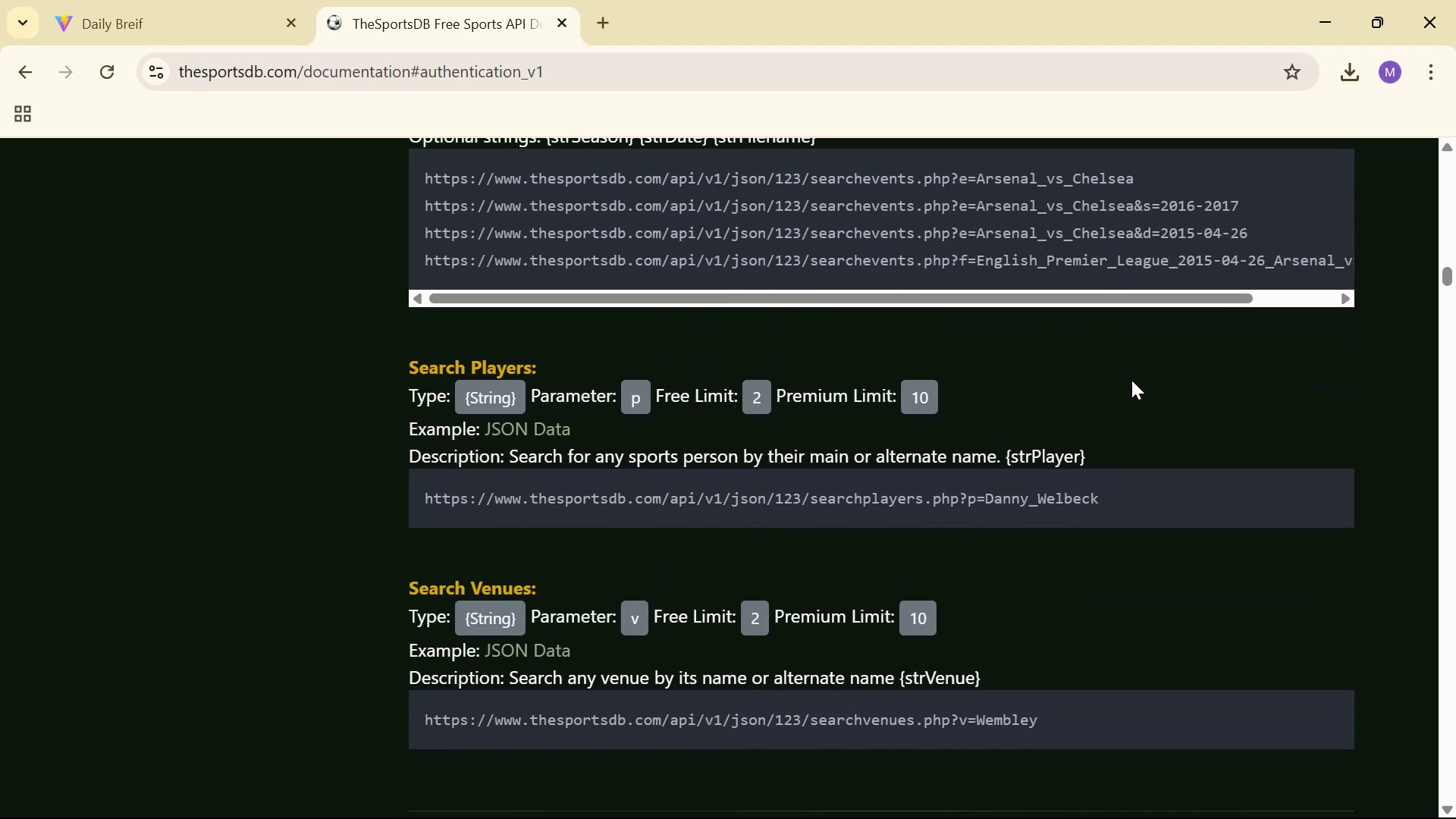 
key(Alt+Tab)
 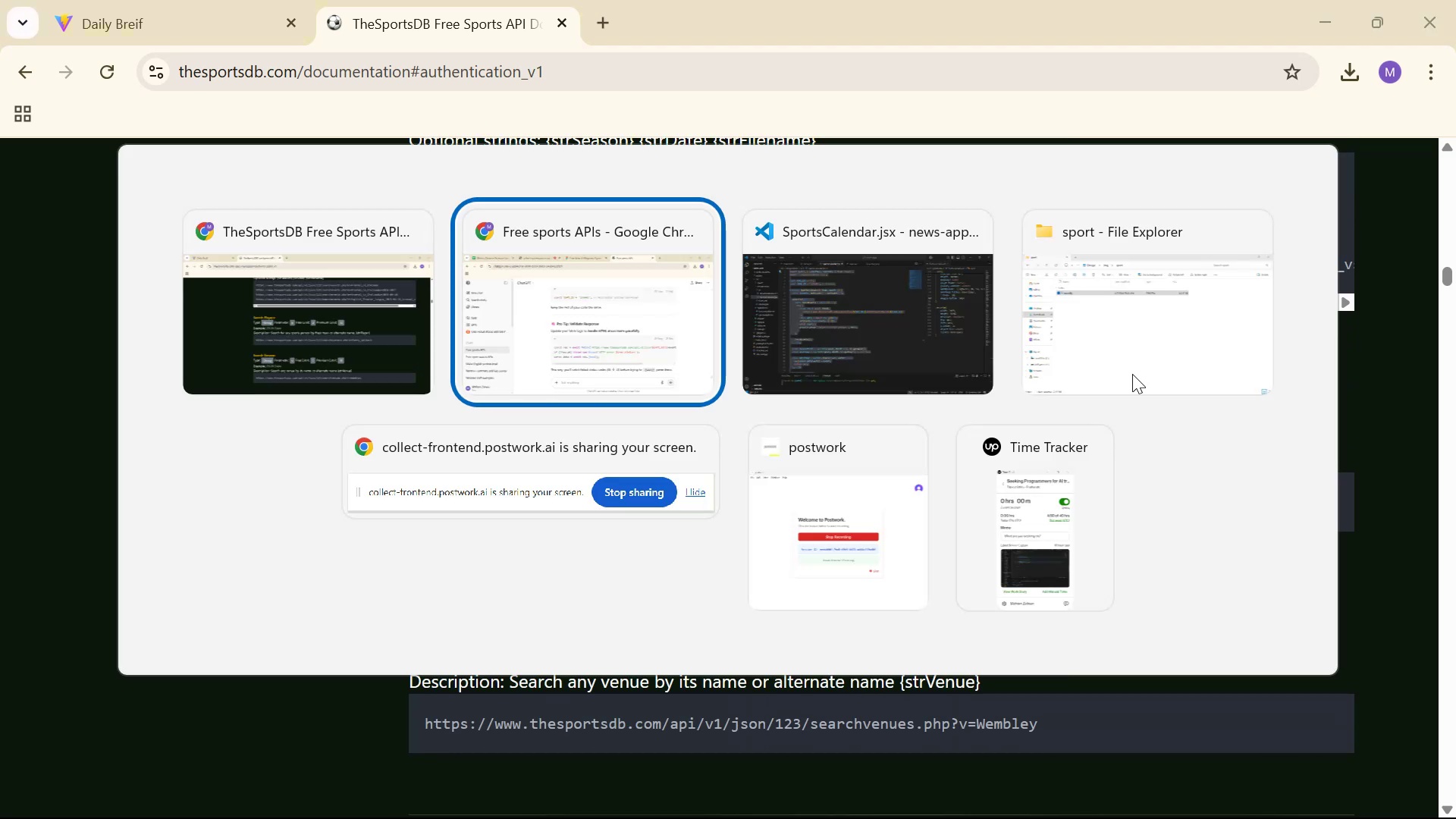 
key(Alt+Tab)
 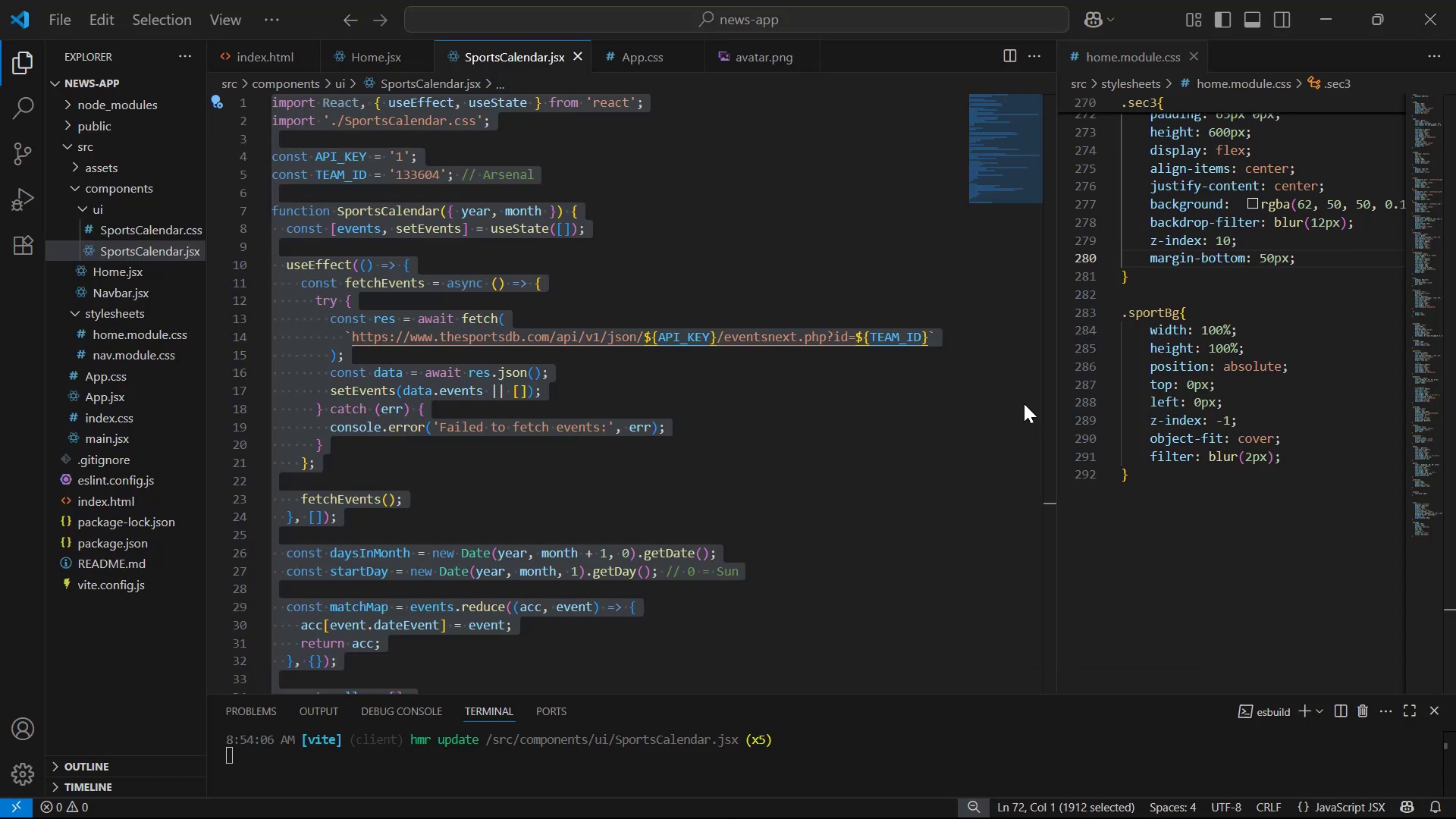 
scroll: coordinate [877, 430], scroll_direction: up, amount: 1.0
 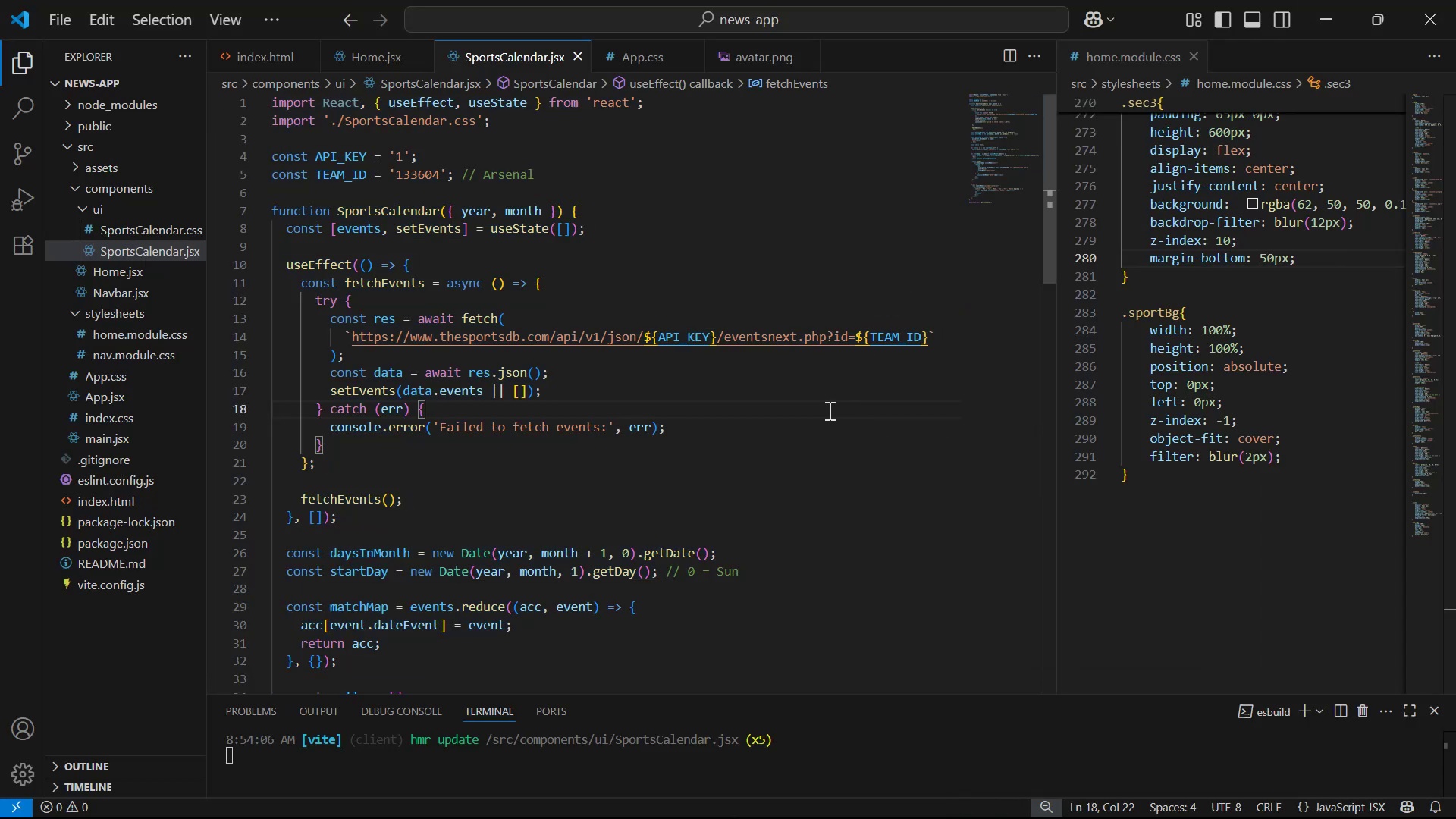 
key(Alt+AltLeft)
 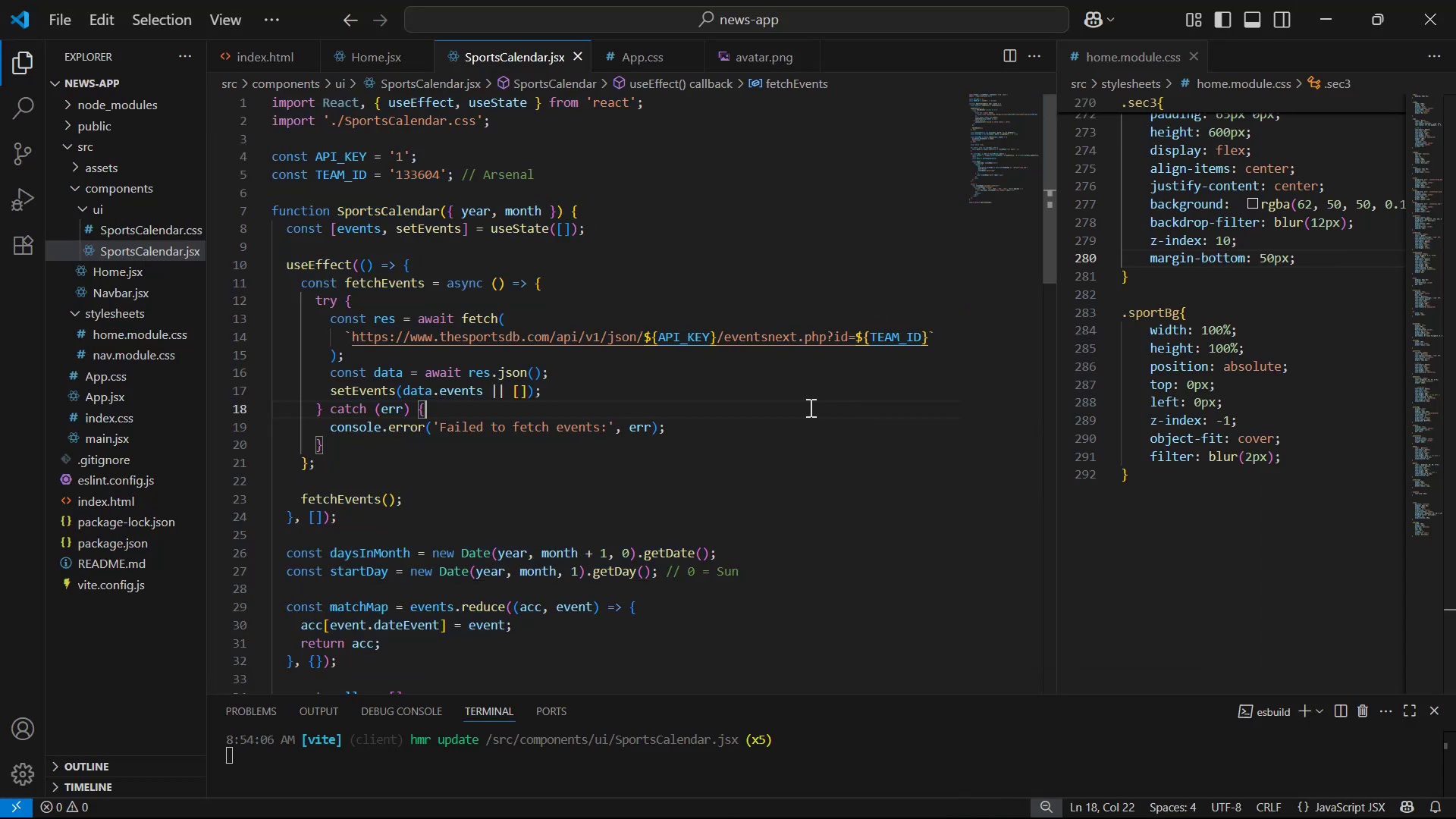 
key(Alt+Tab)
 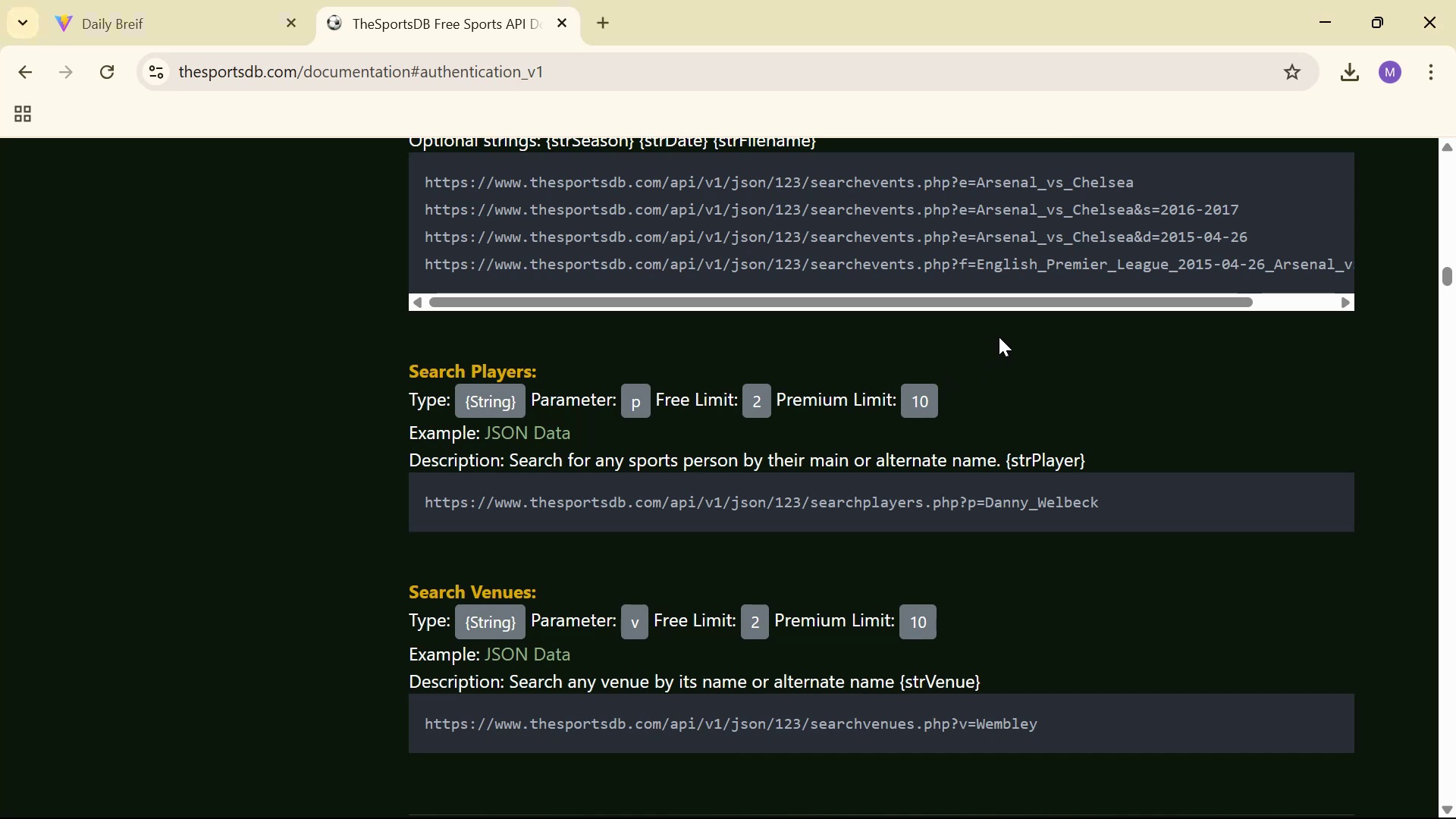 
scroll: coordinate [999, 335], scroll_direction: down, amount: 9.0
 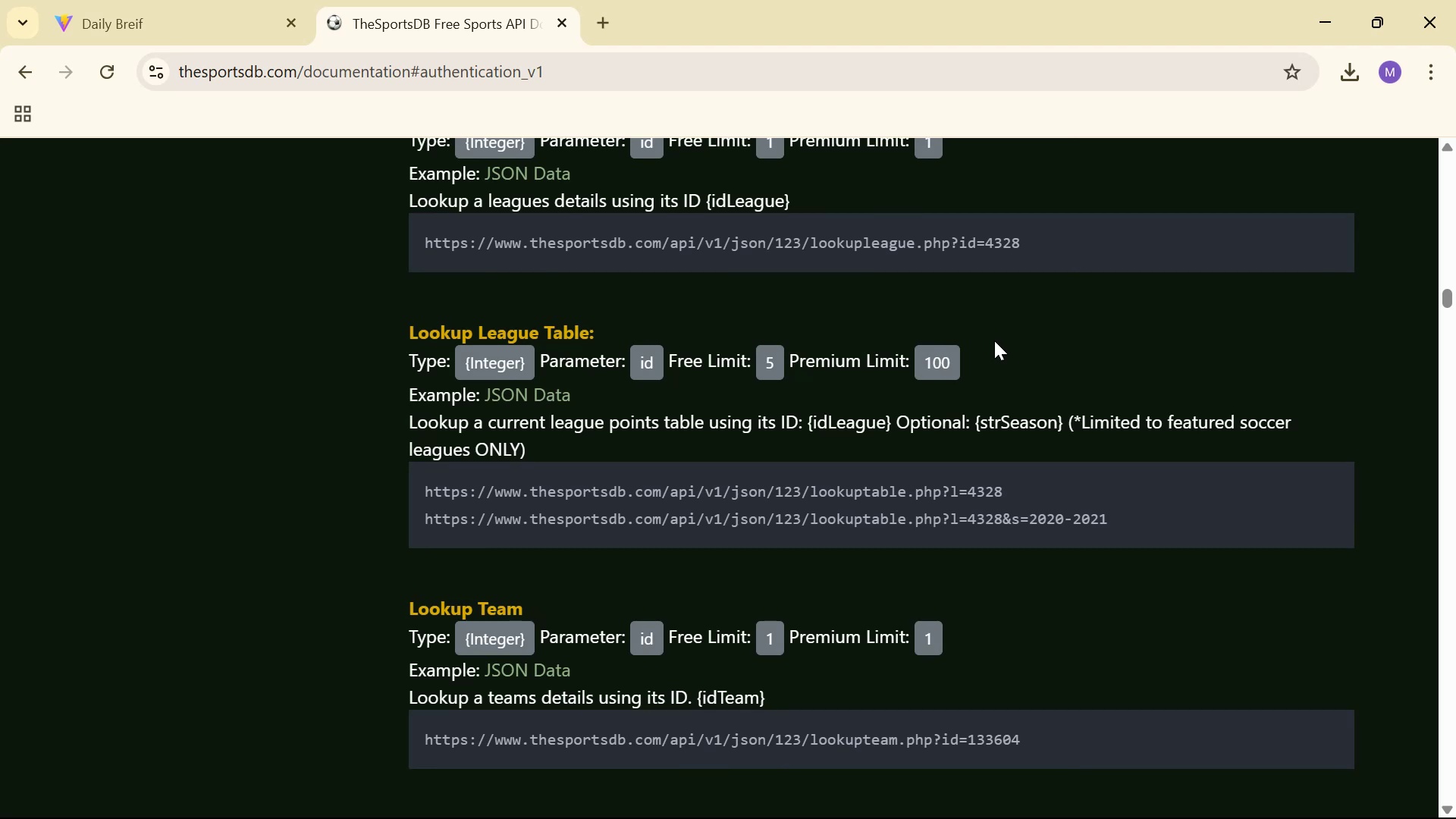 
wait(13.11)
 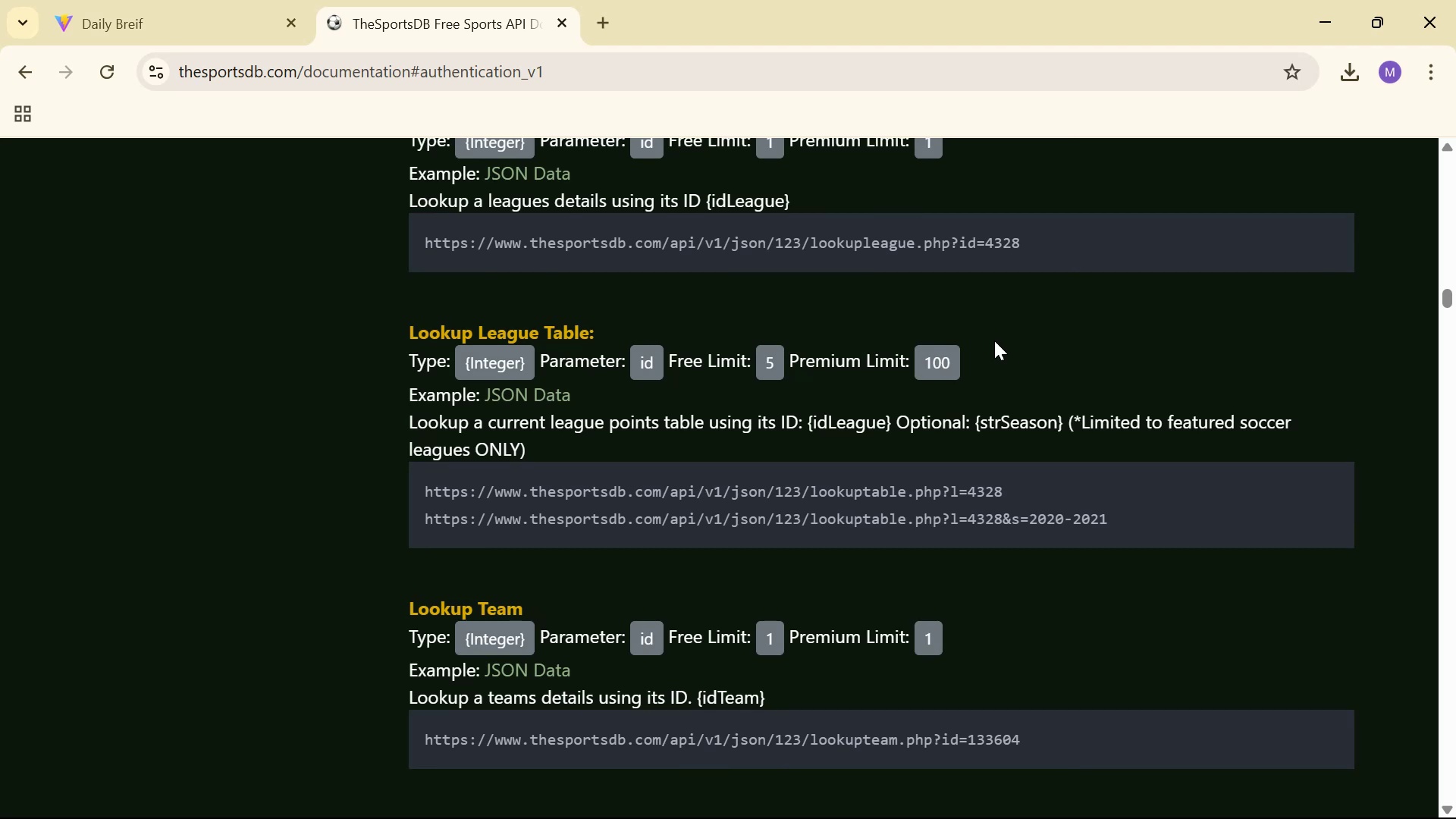 
scroll: coordinate [1103, 333], scroll_direction: down, amount: 8.0
 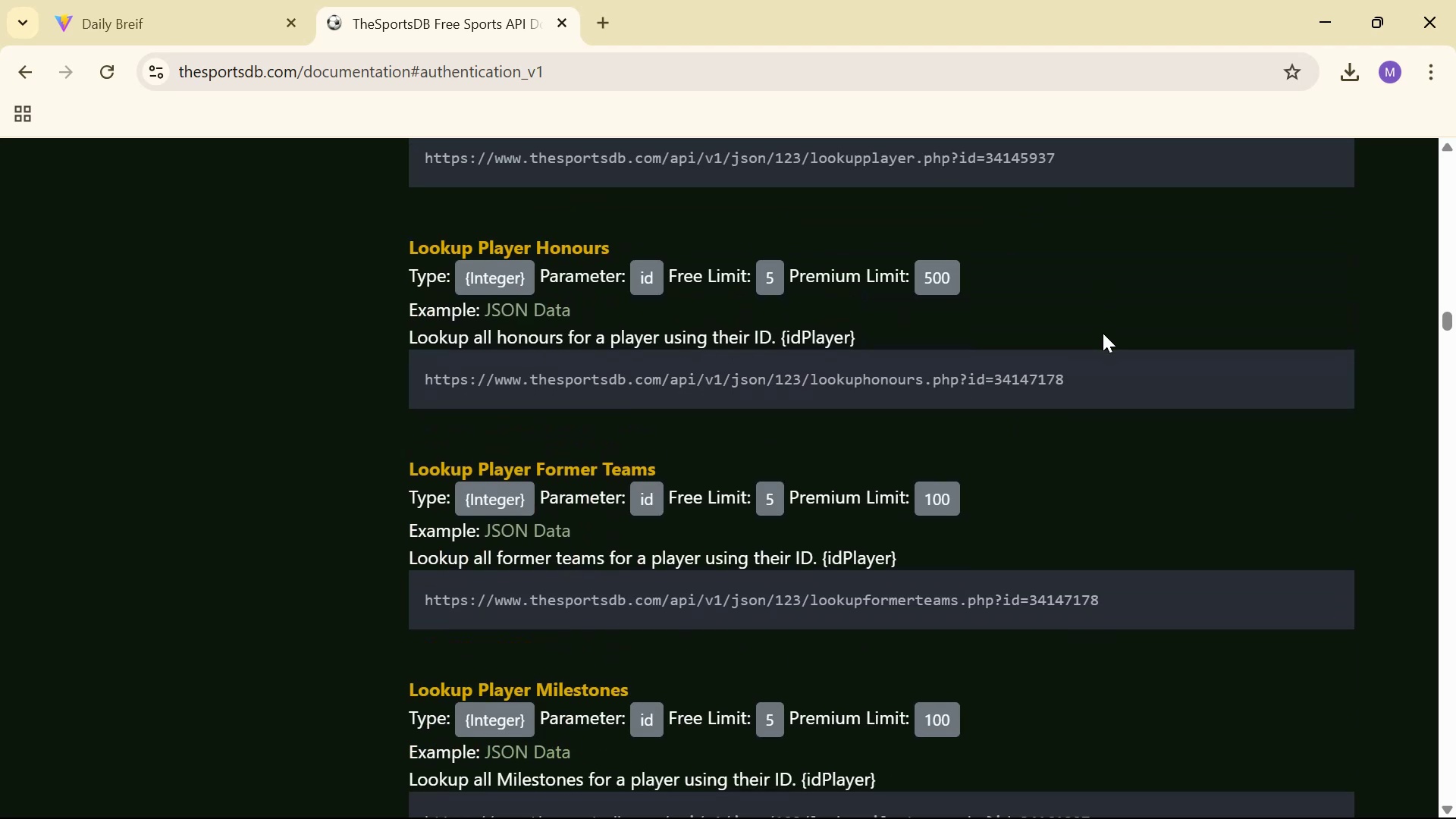 
wait(6.35)
 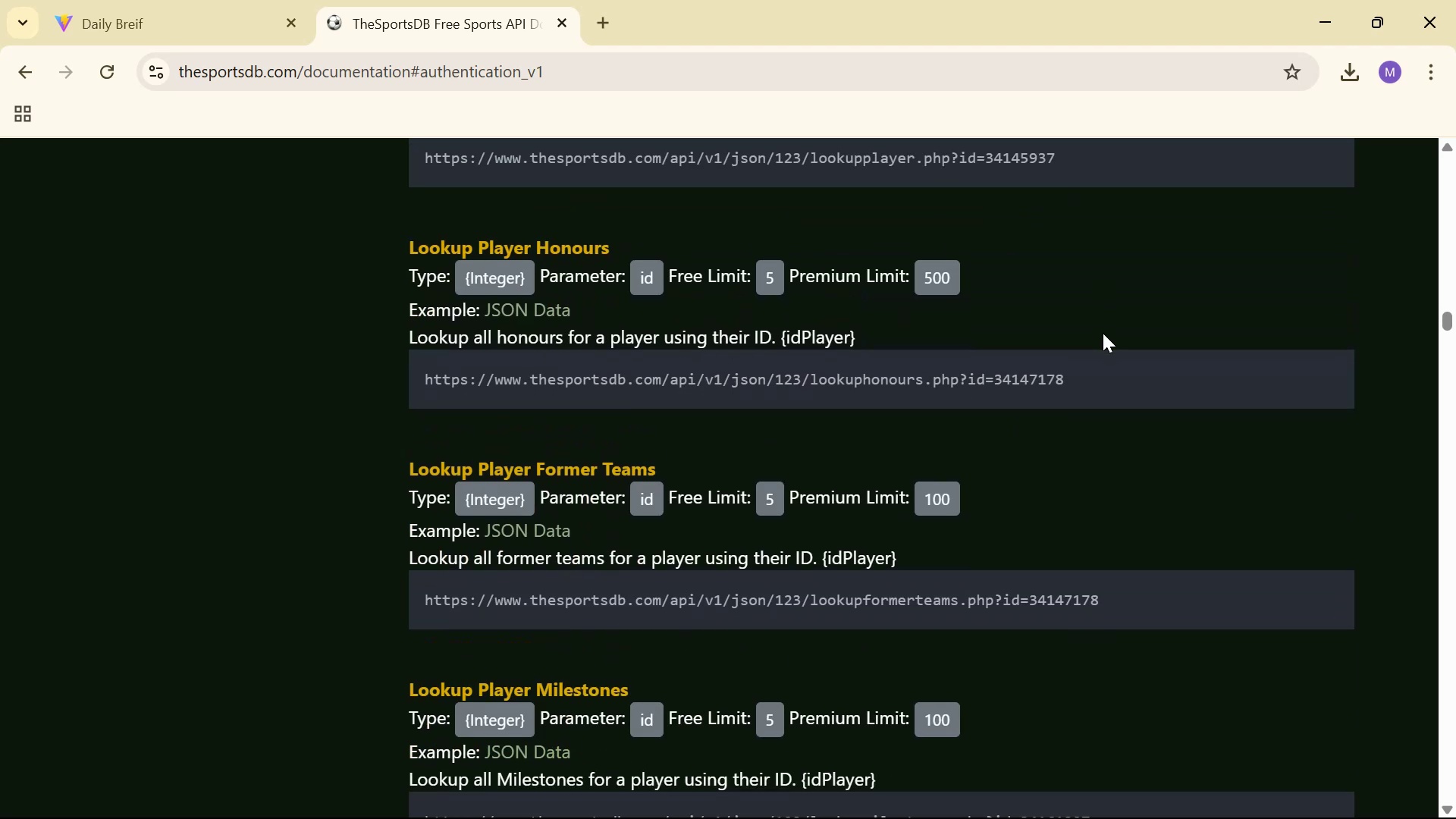 
scroll: coordinate [1395, 356], scroll_direction: down, amount: 11.0
 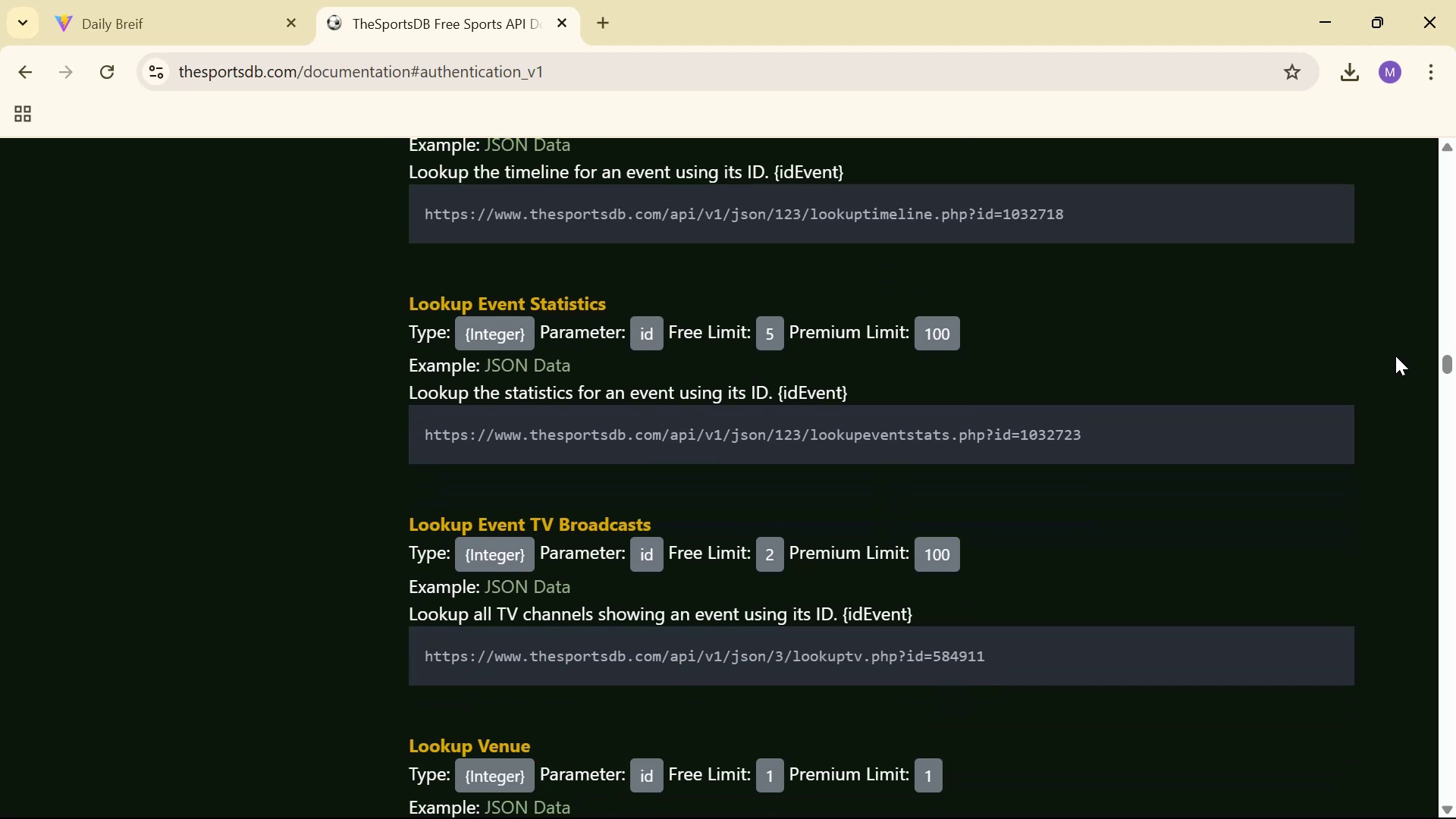 
scroll: coordinate [1345, 384], scroll_direction: down, amount: 10.0
 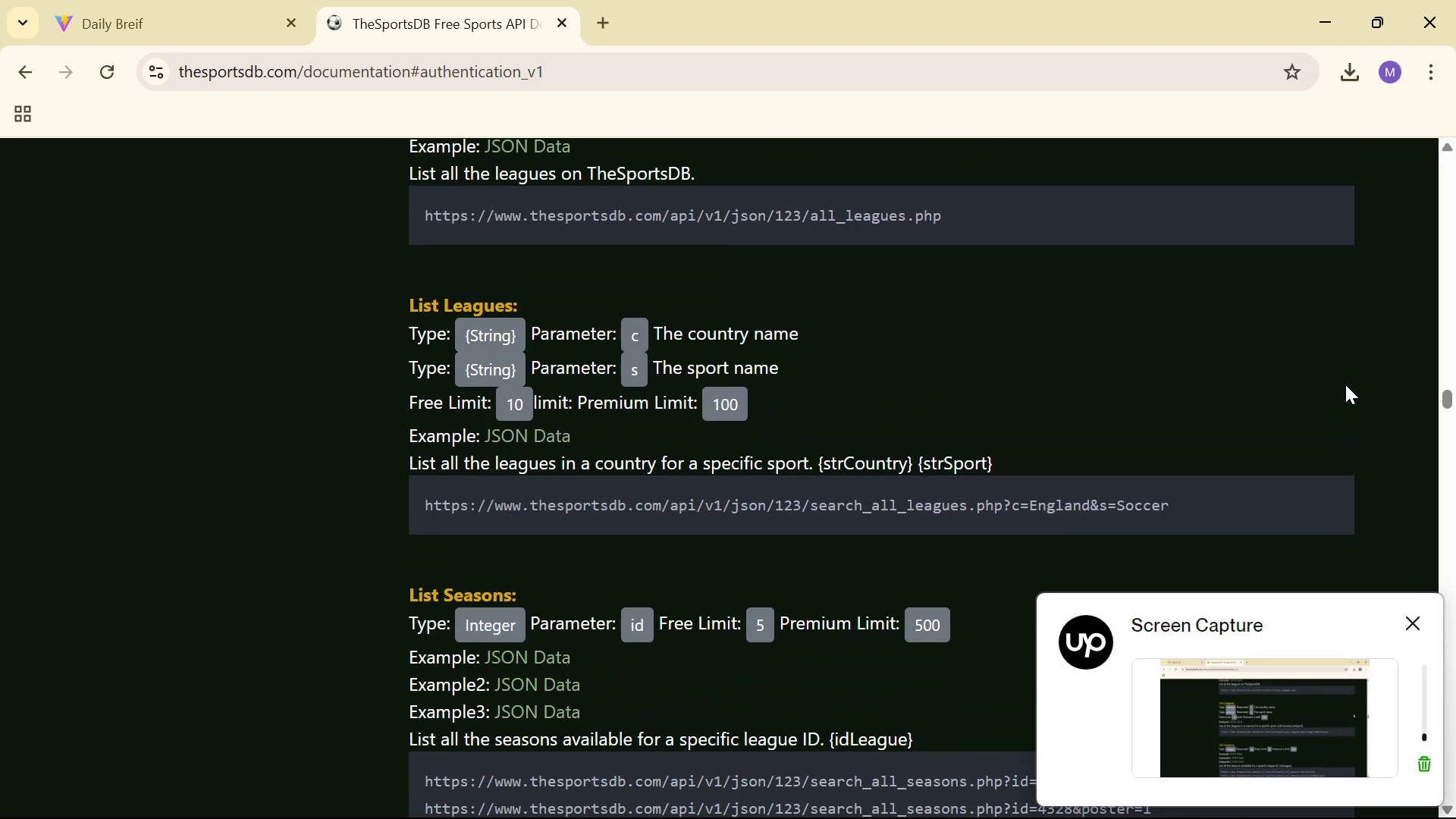 
wait(5.06)
 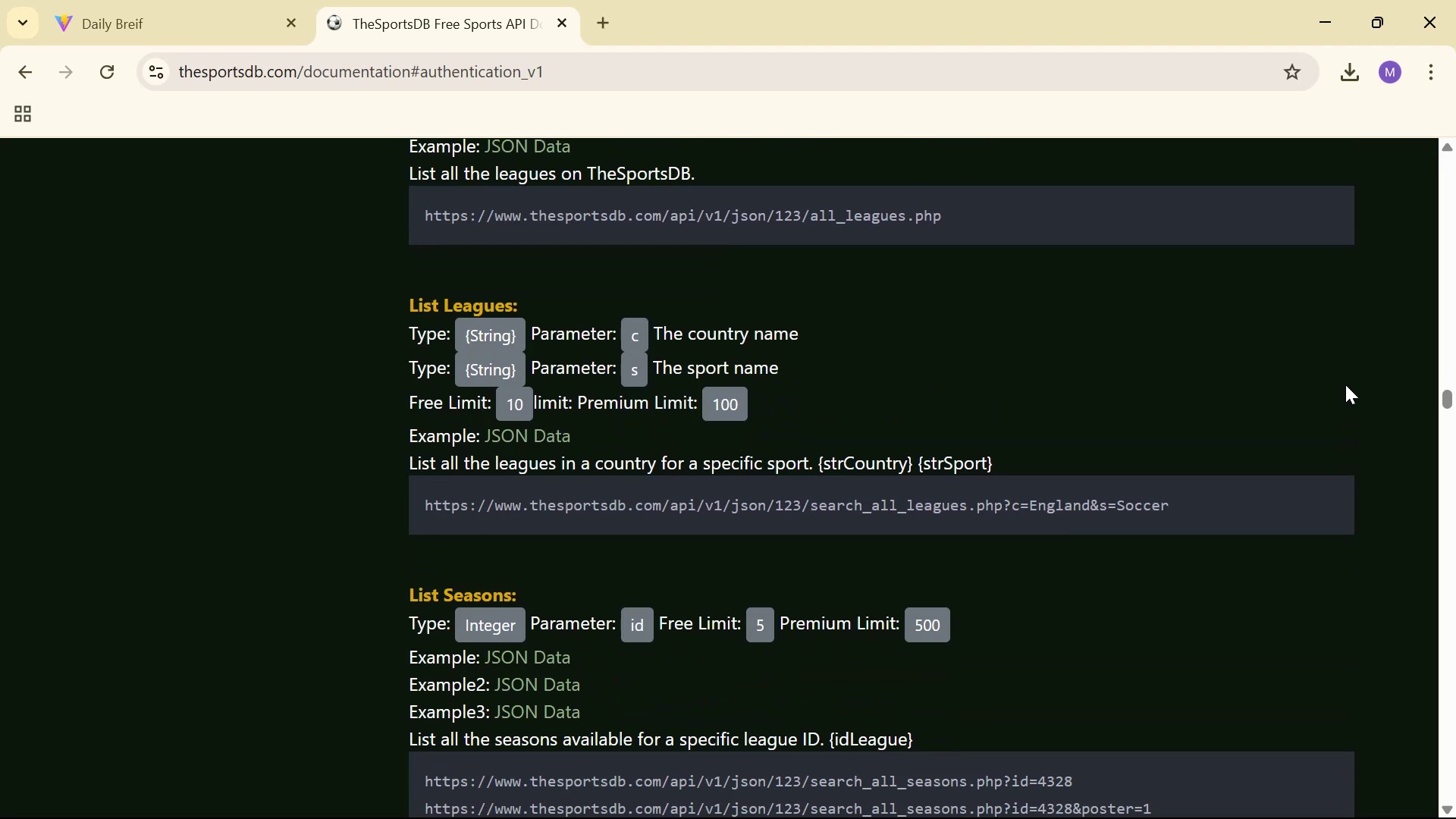 
left_click([1420, 617])
 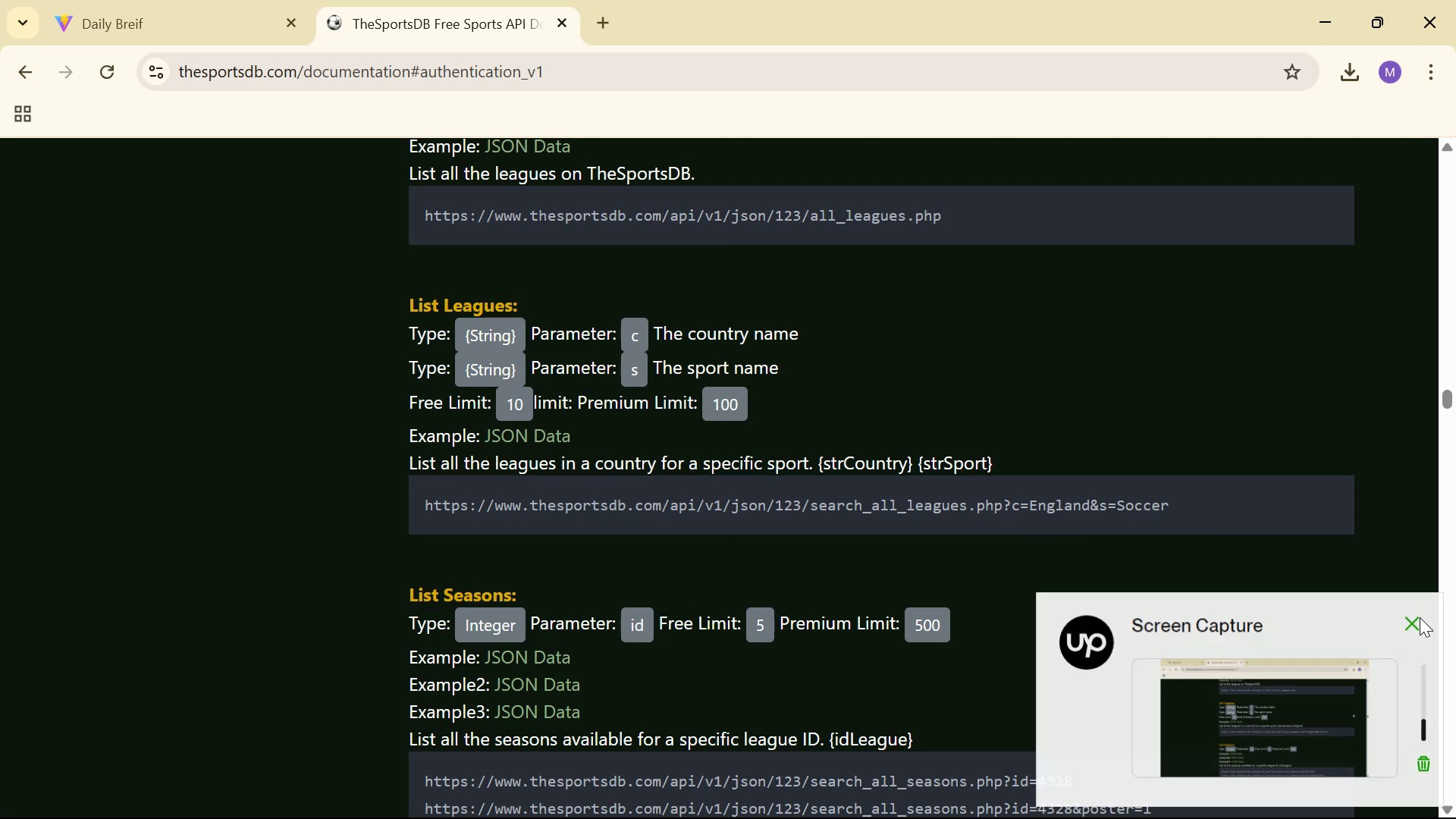 
scroll: coordinate [1253, 592], scroll_direction: down, amount: 6.0
 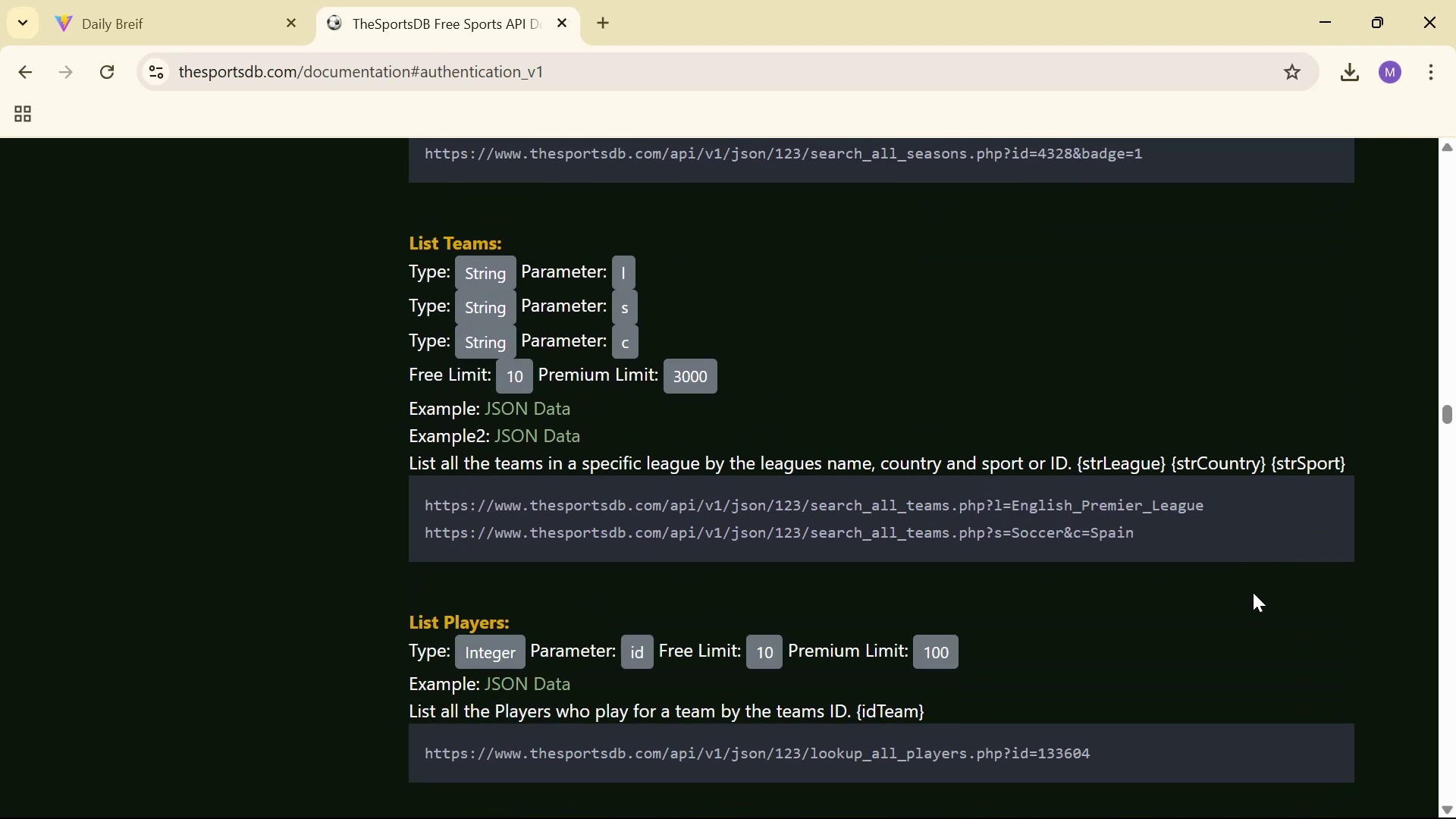 
wait(6.47)
 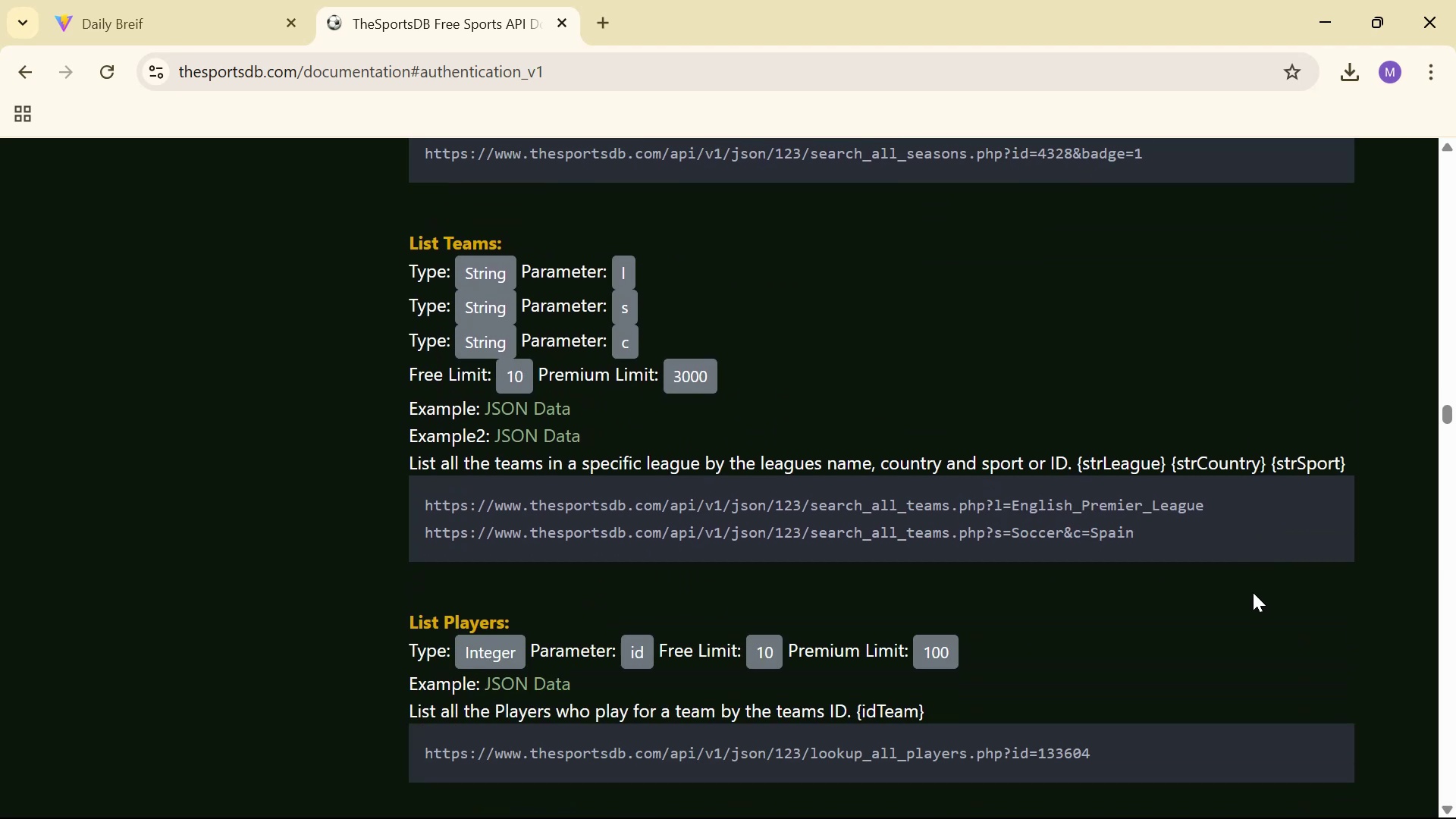 
scroll: coordinate [1316, 564], scroll_direction: down, amount: 7.0
 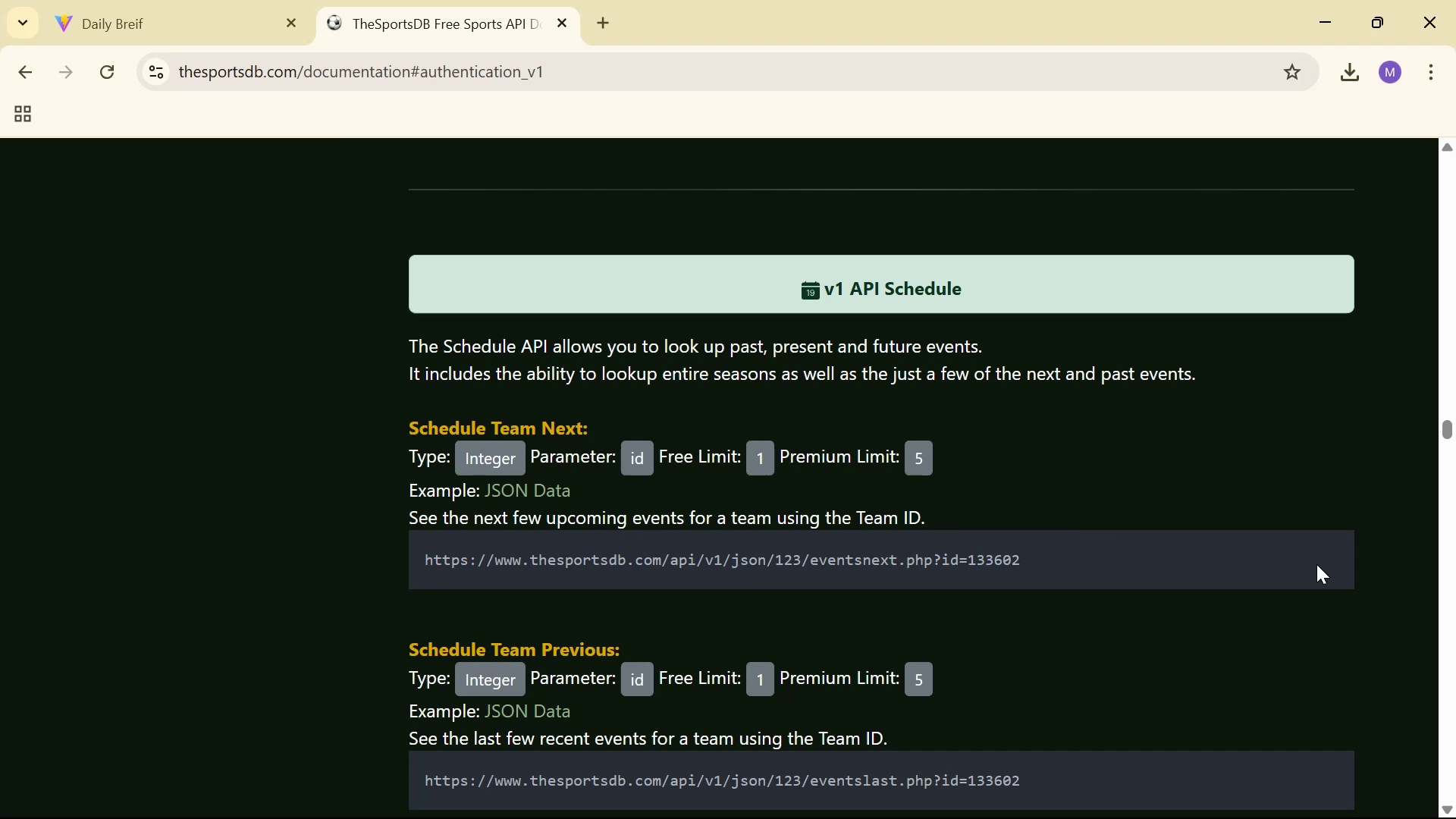 
right_click([1316, 564])
 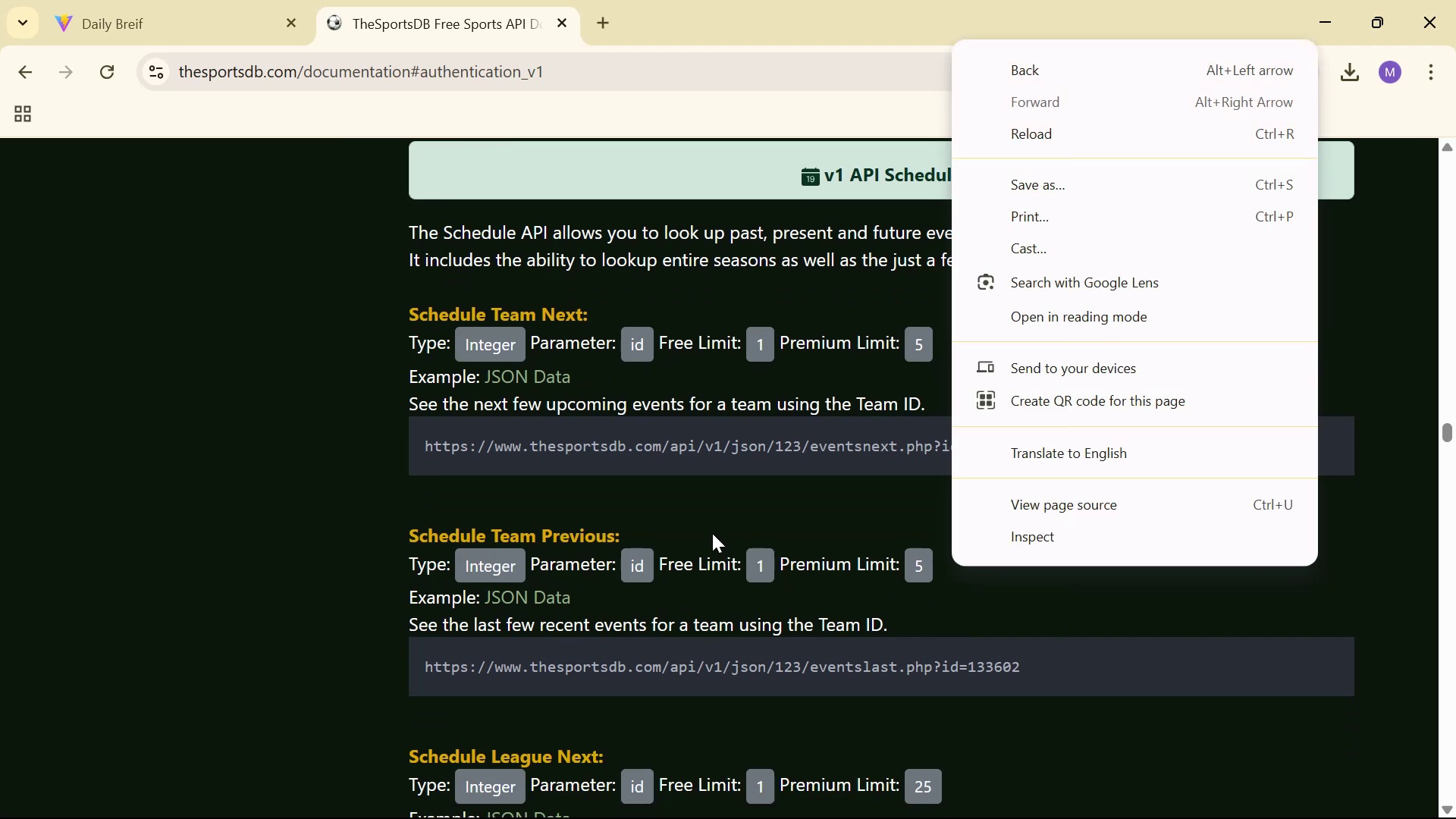 
left_click([748, 477])
 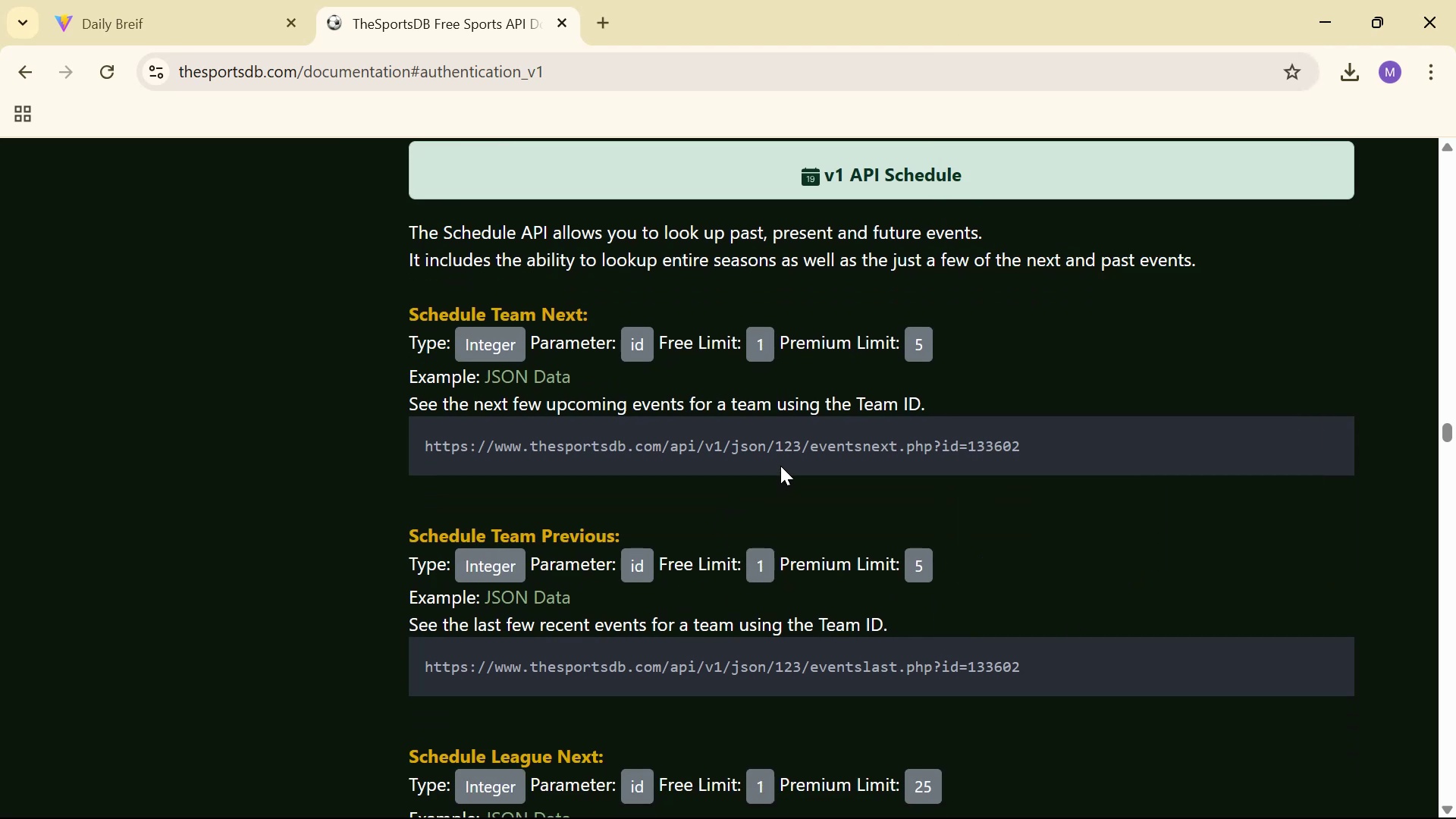 
double_click([795, 446])
 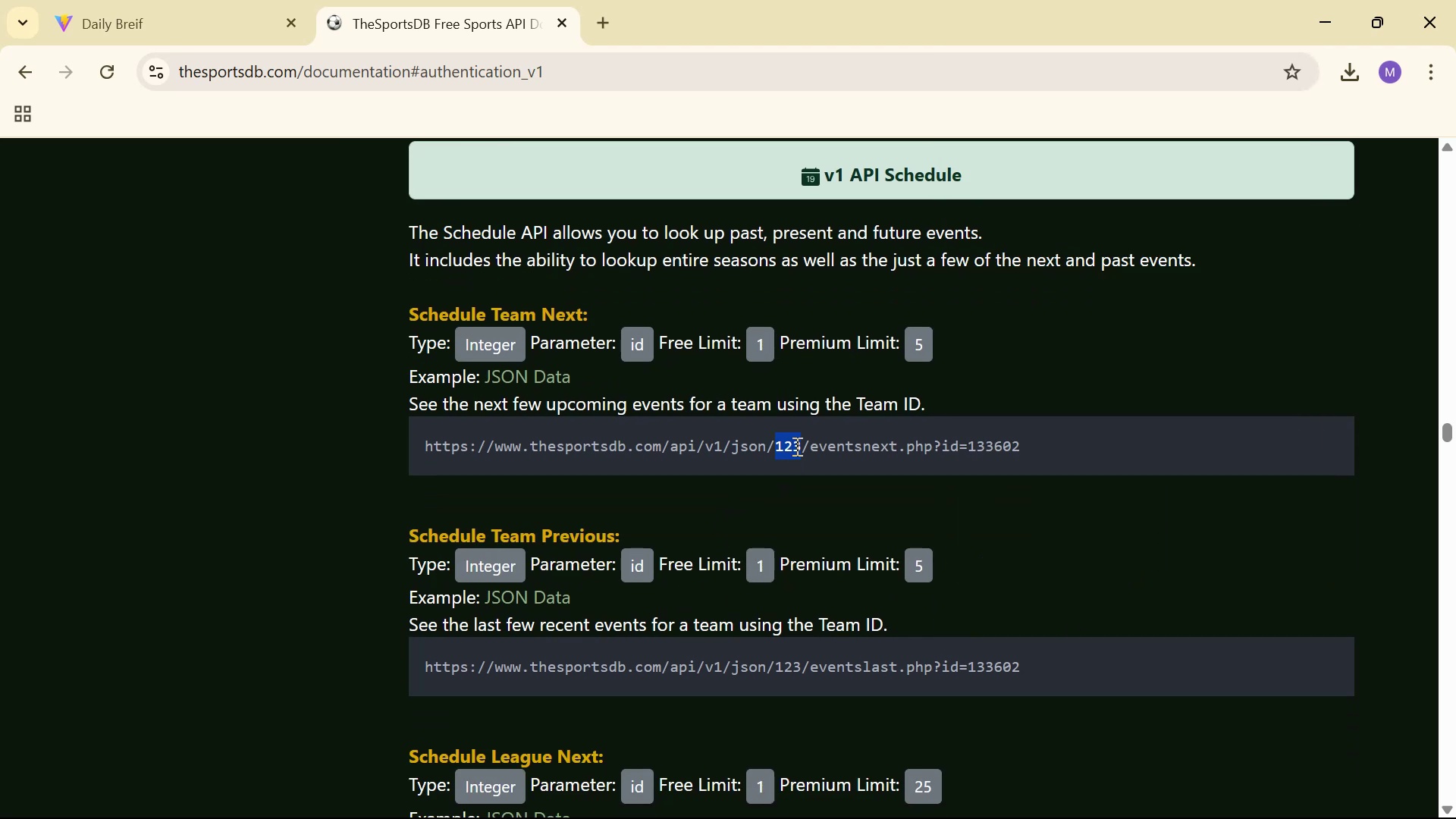 
triple_click([795, 446])
 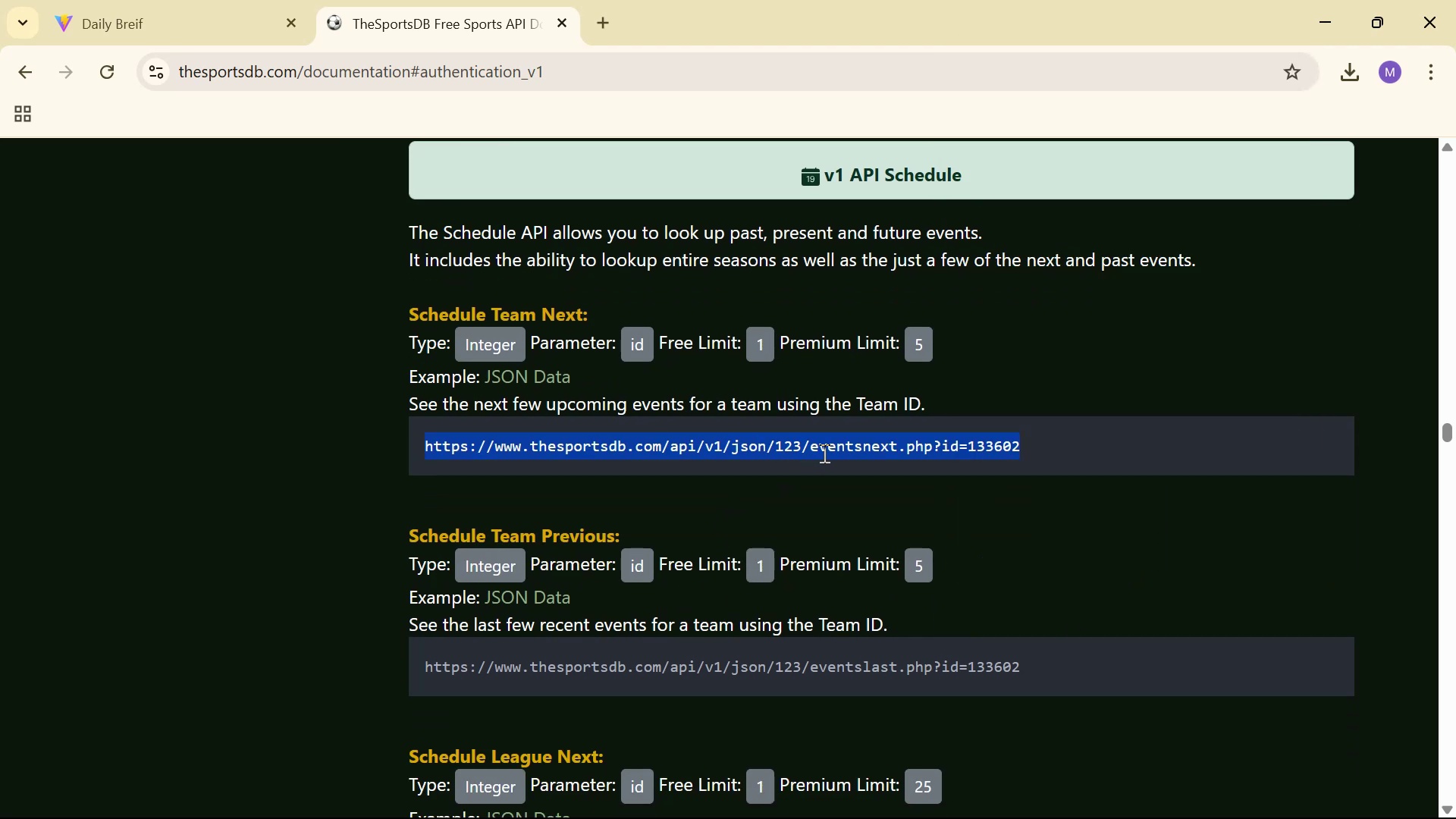 
key(Control+C)
 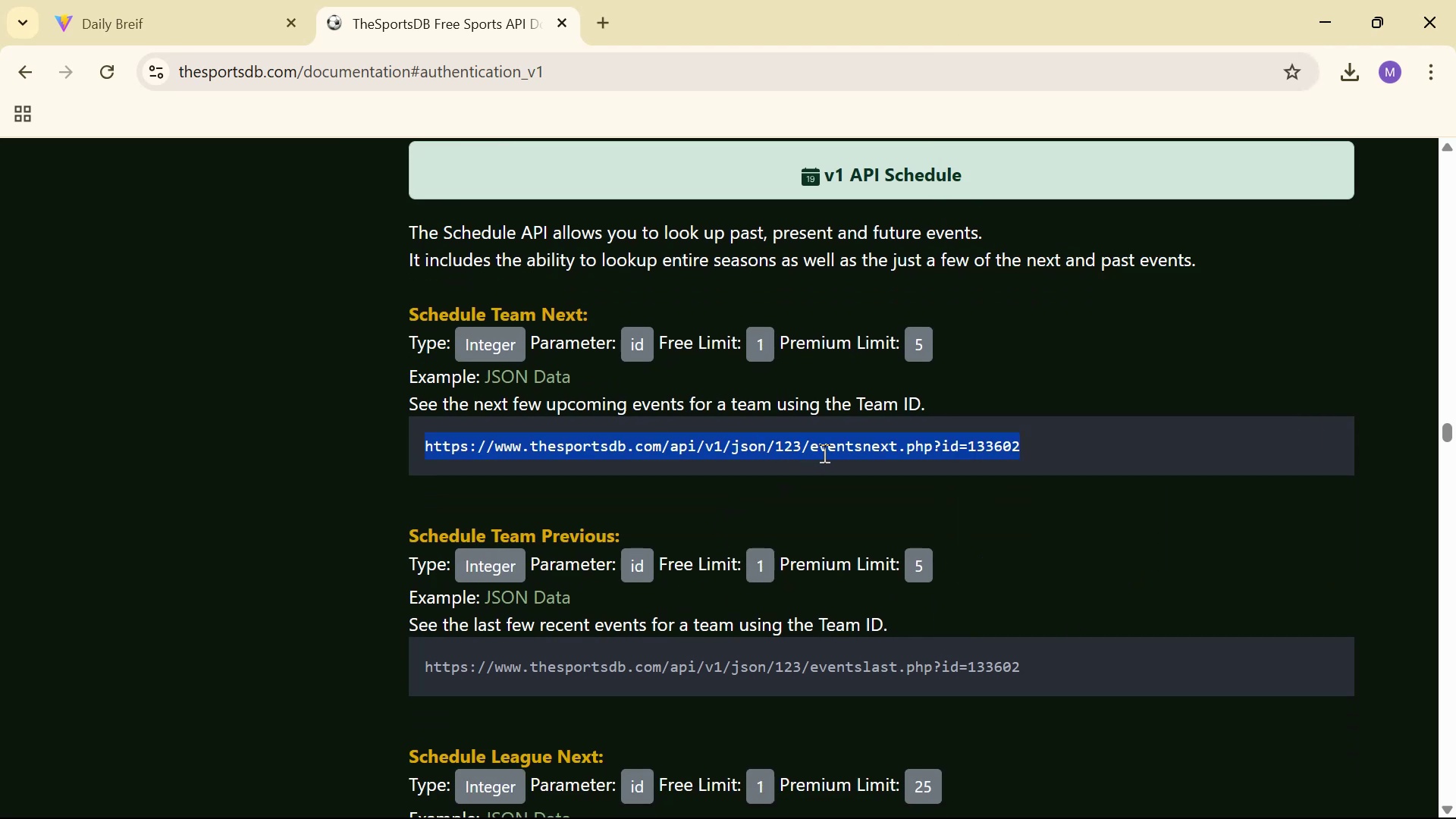 
key(Alt+Tab)
 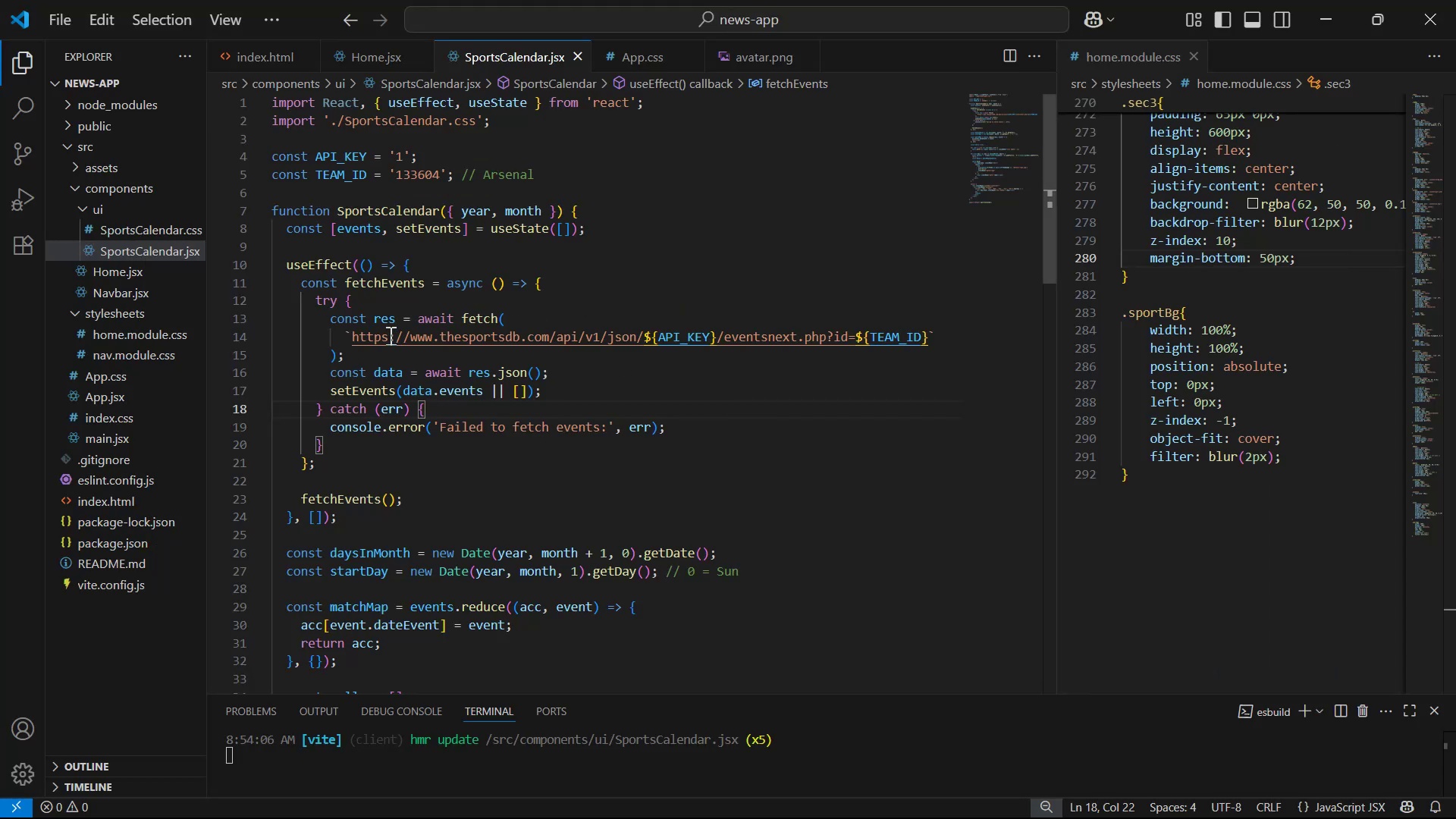 
left_click_drag(start_coordinate=[352, 337], to_coordinate=[932, 341])
 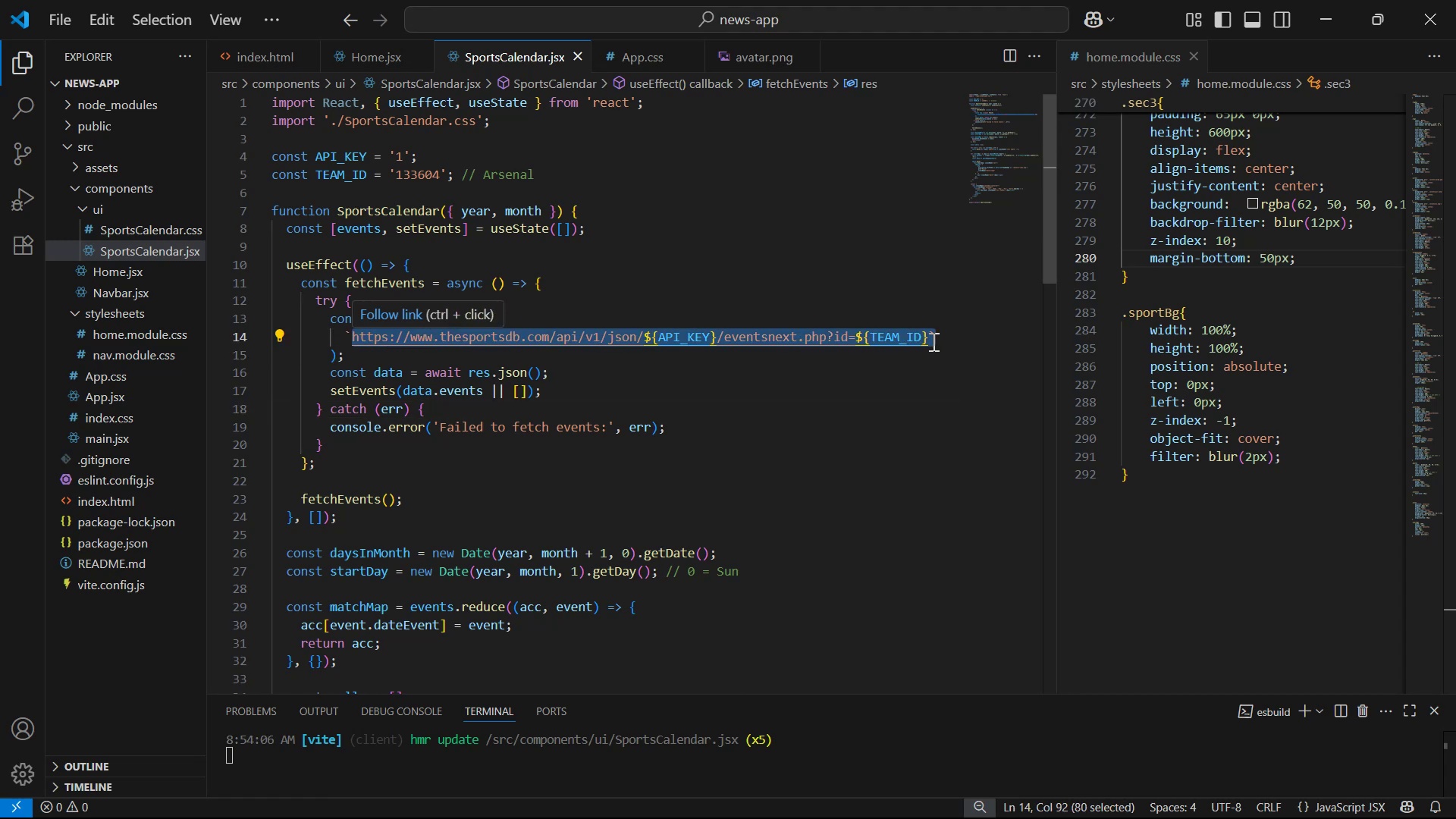 
key(Control+ControlLeft)
 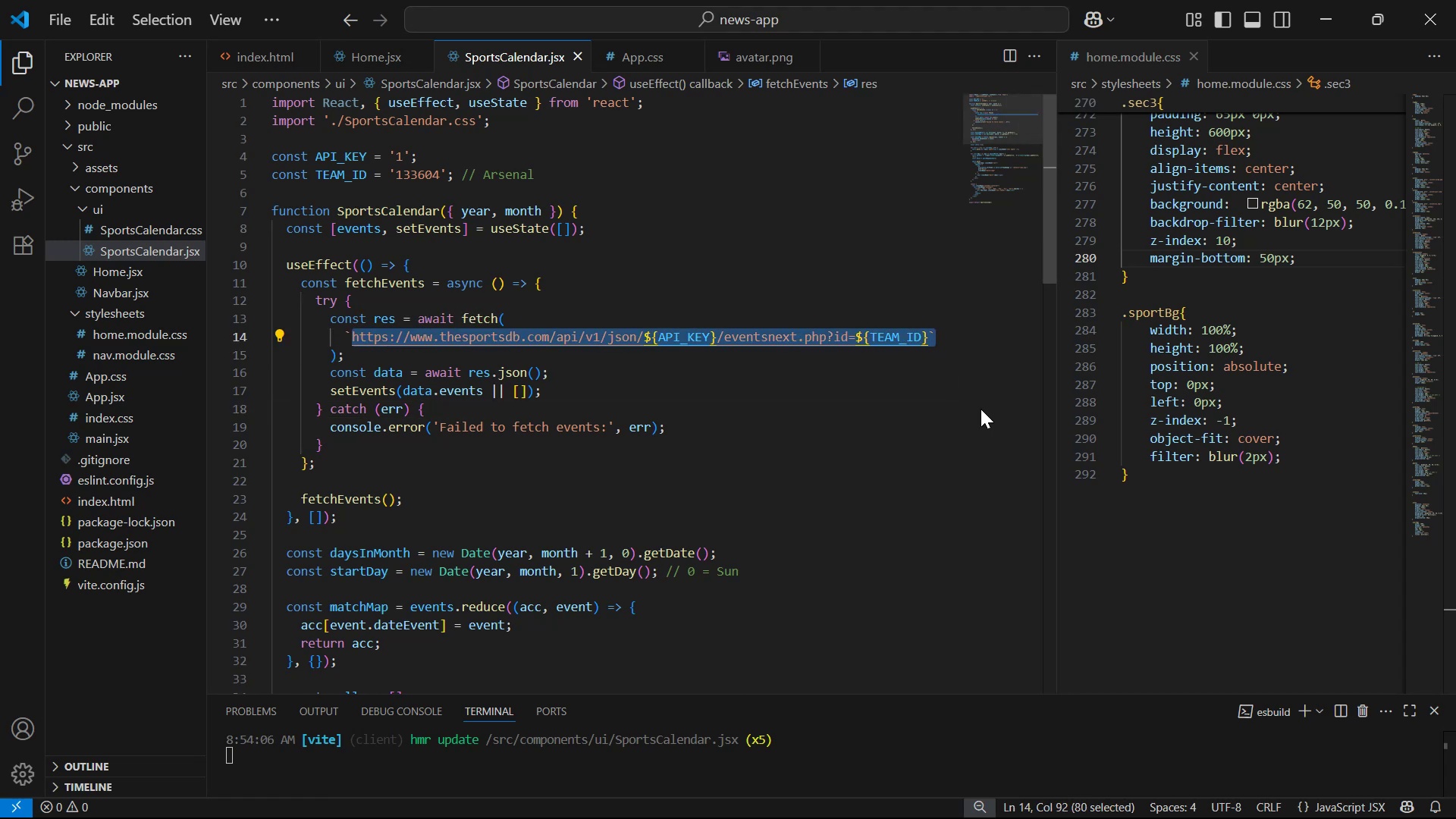 
key(Backspace)
 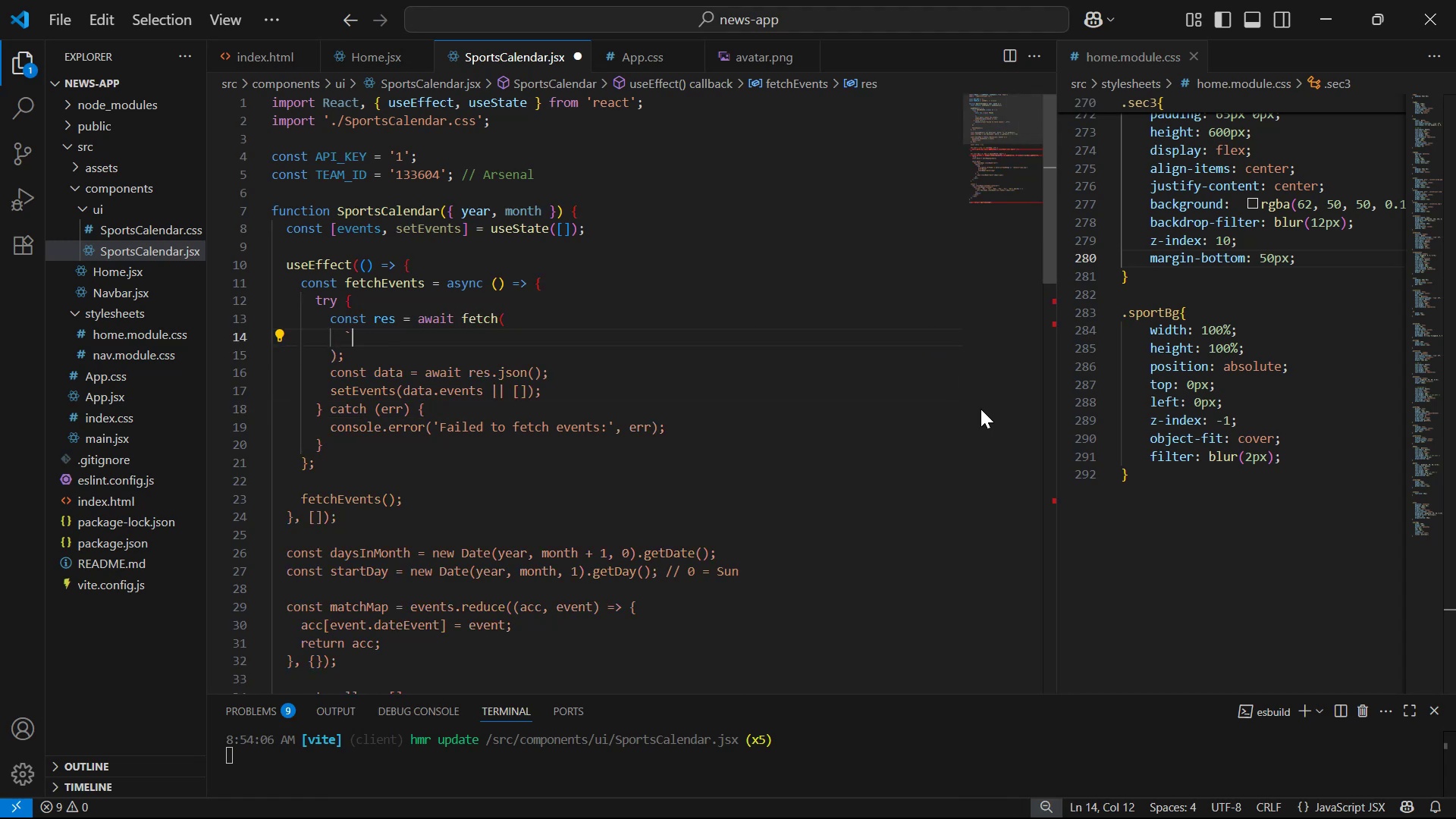 
key(Backquote)
 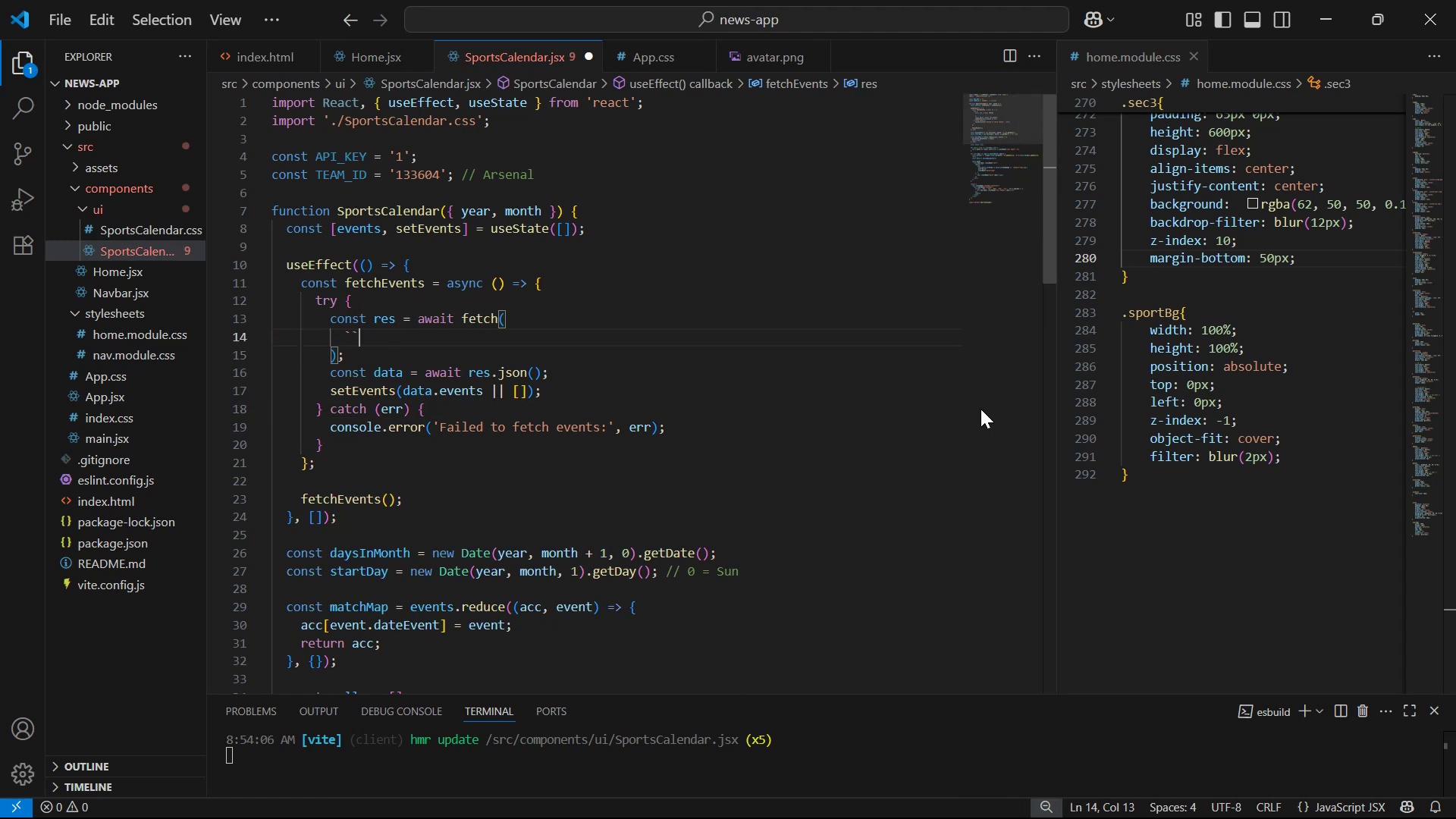 
key(ArrowLeft)
 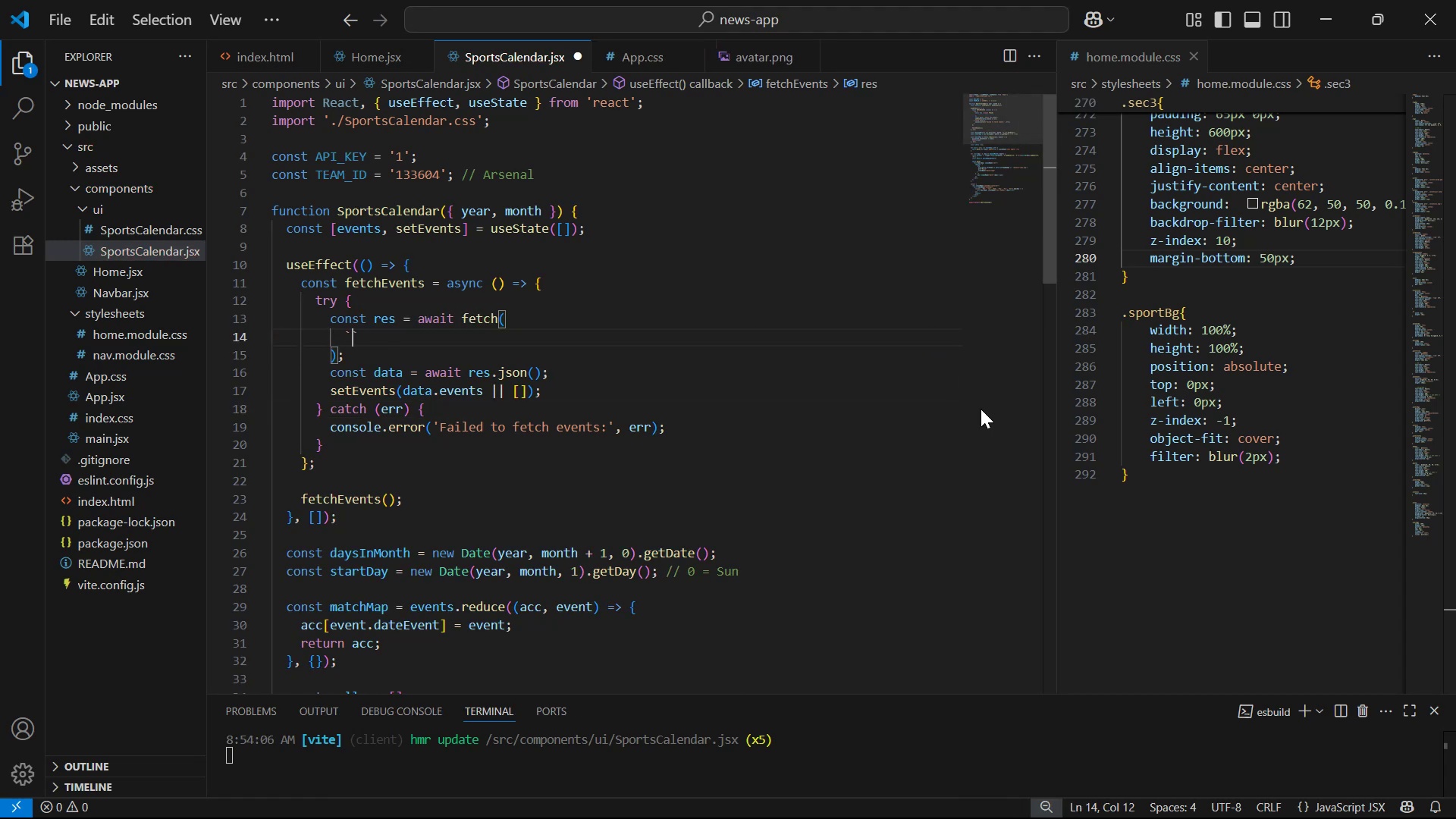 
key(Control+V)
 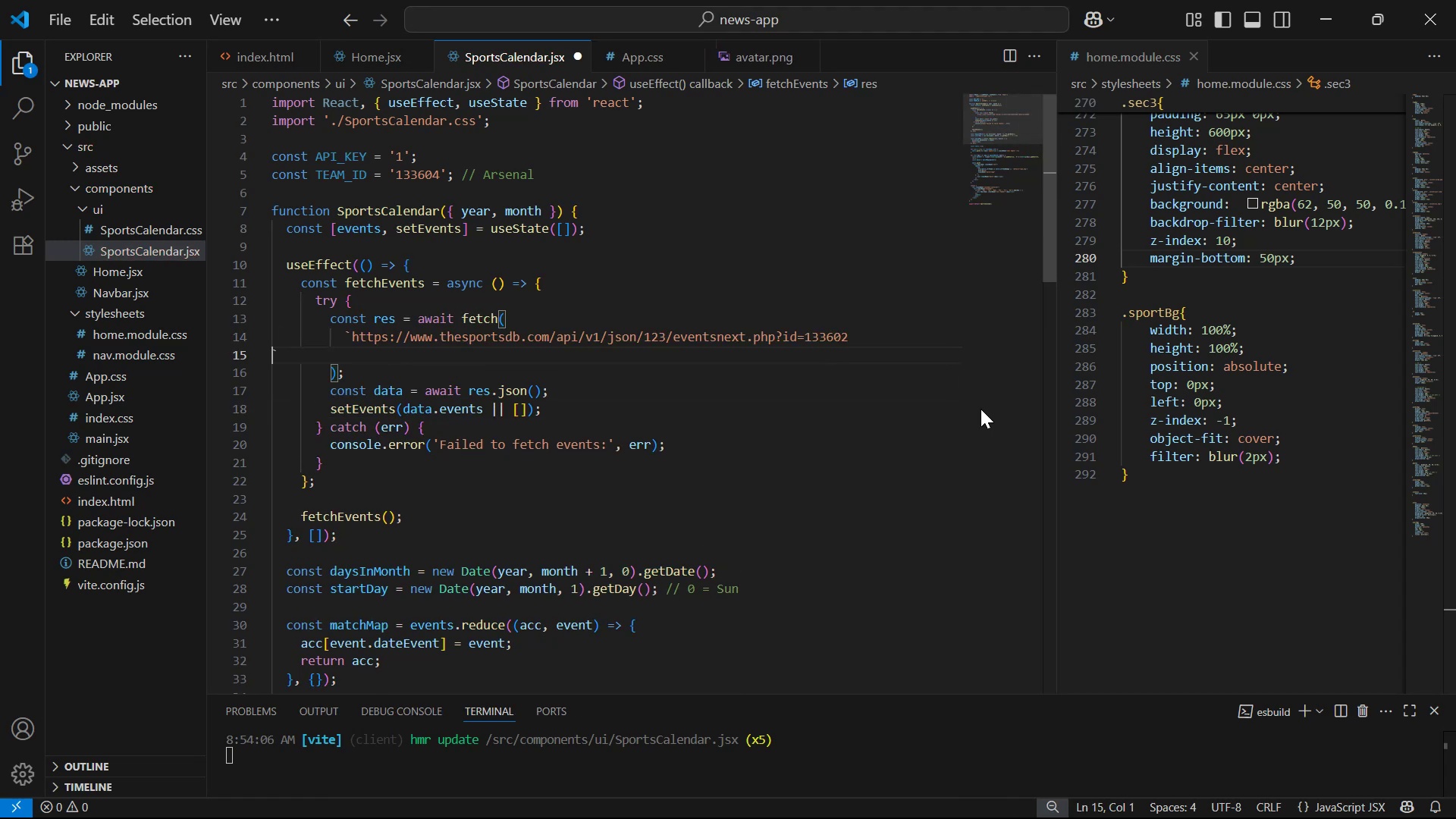 
key(Control+S)
 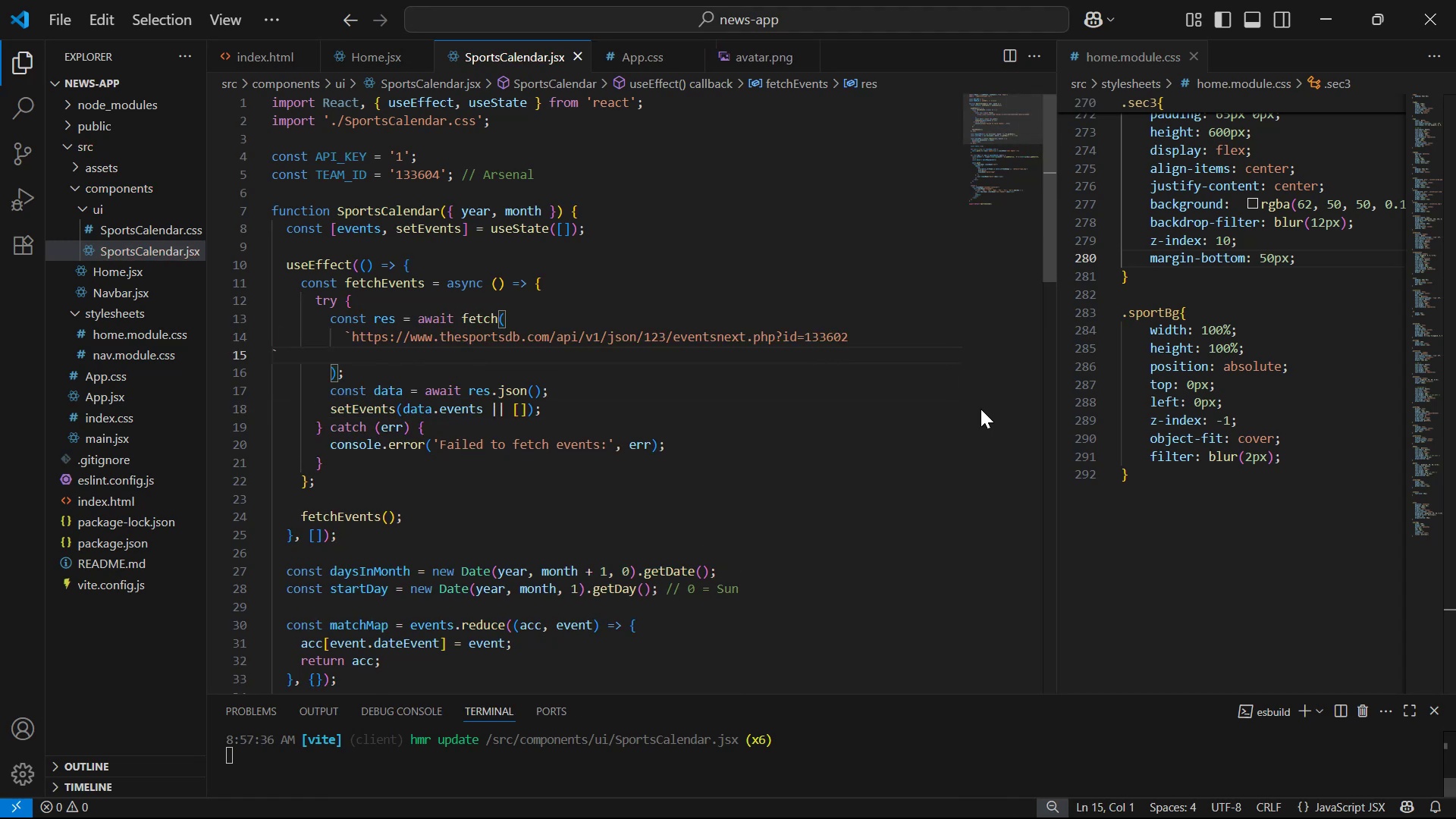 
key(Backspace)
 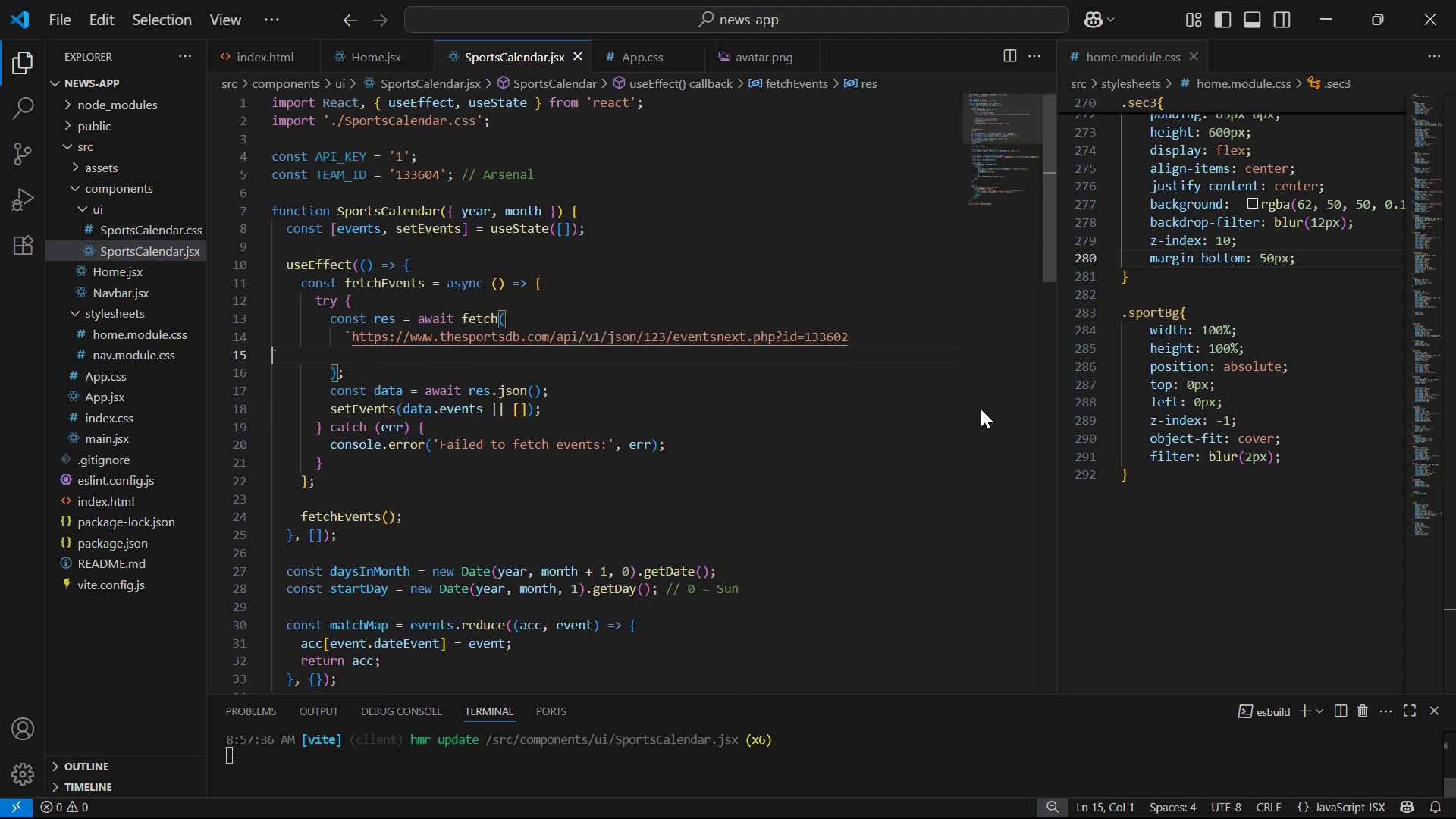 
key(Control+S)
 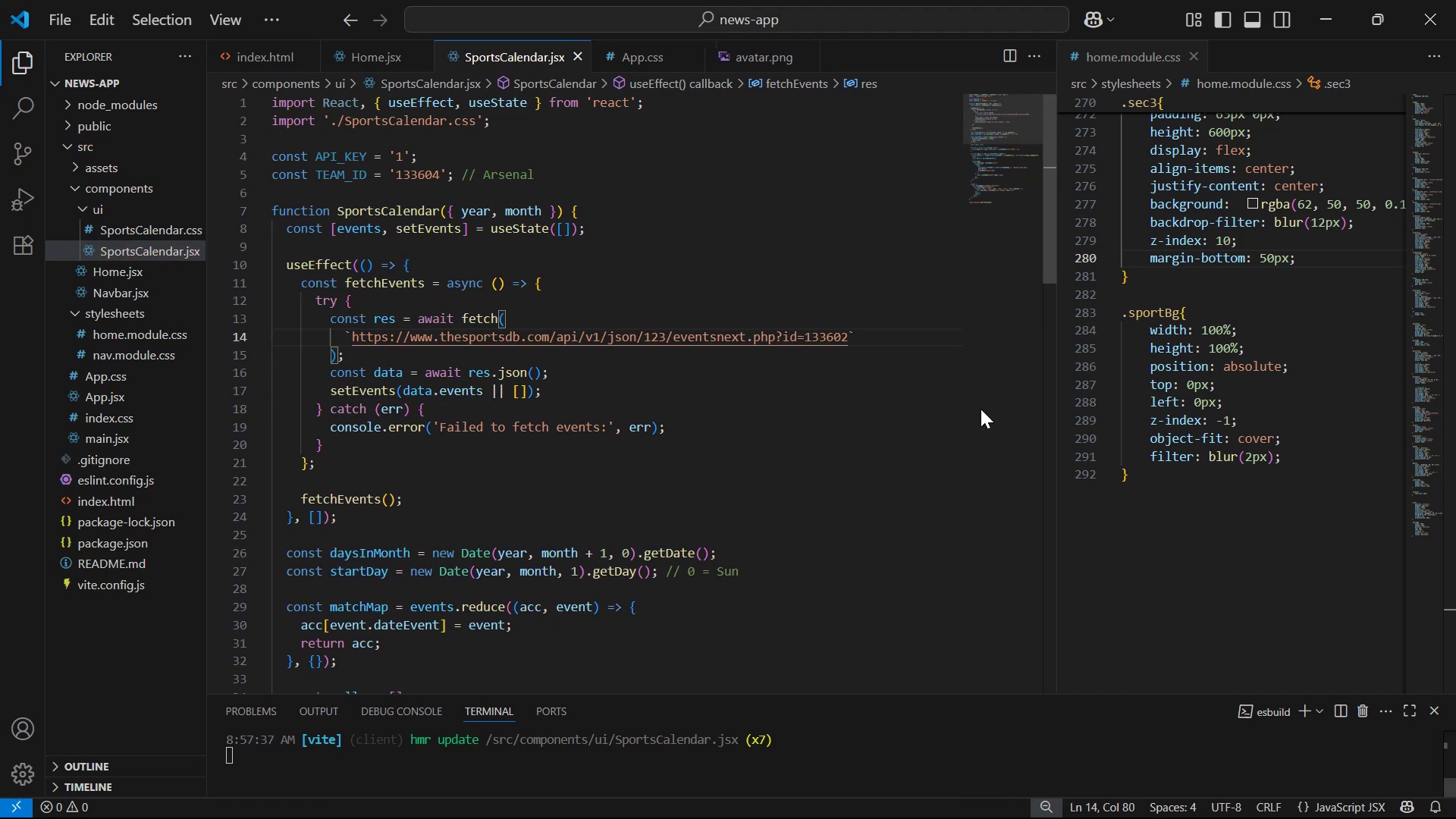 
key(Alt+AltLeft)
 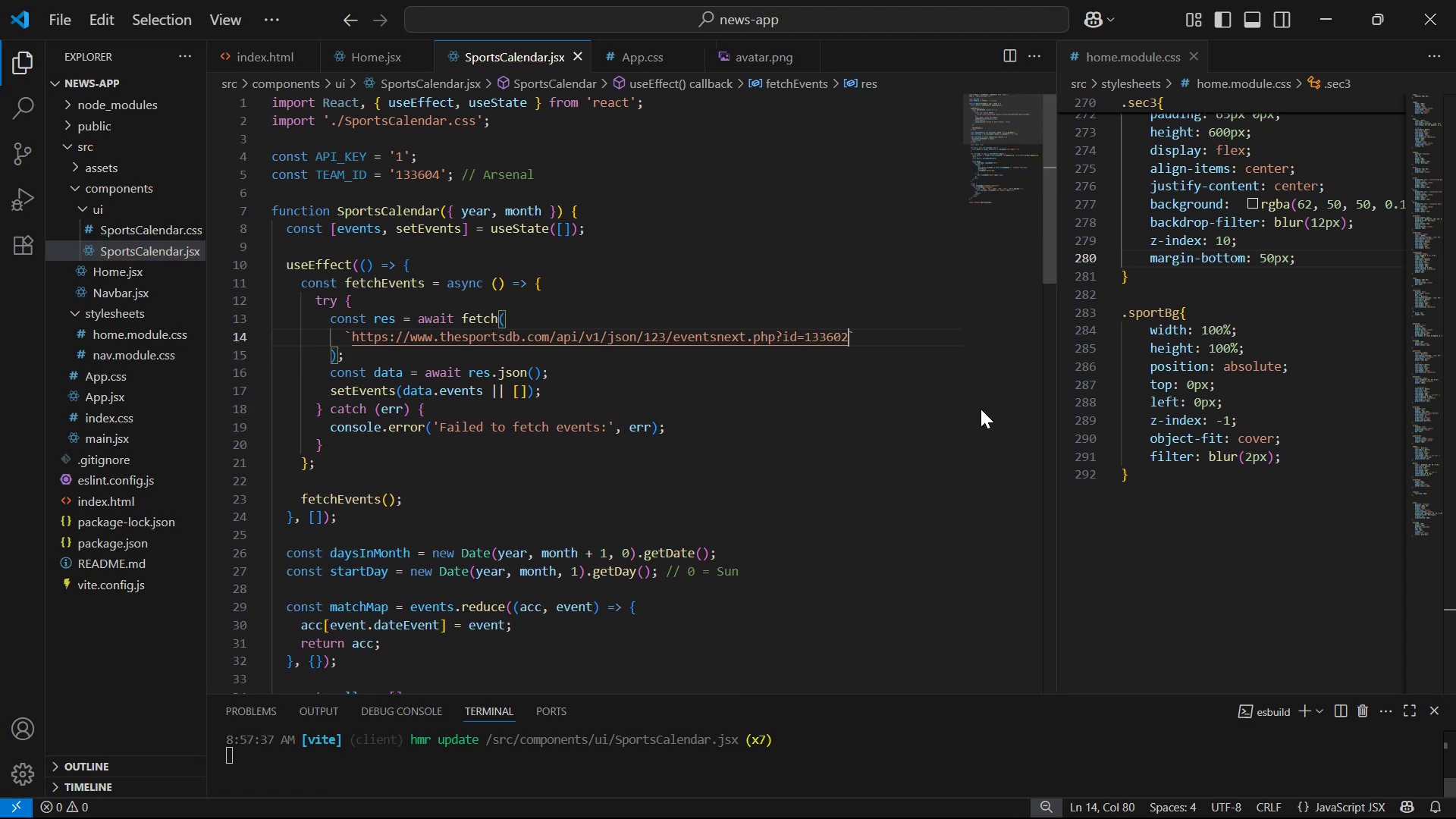 
key(Alt+Tab)
 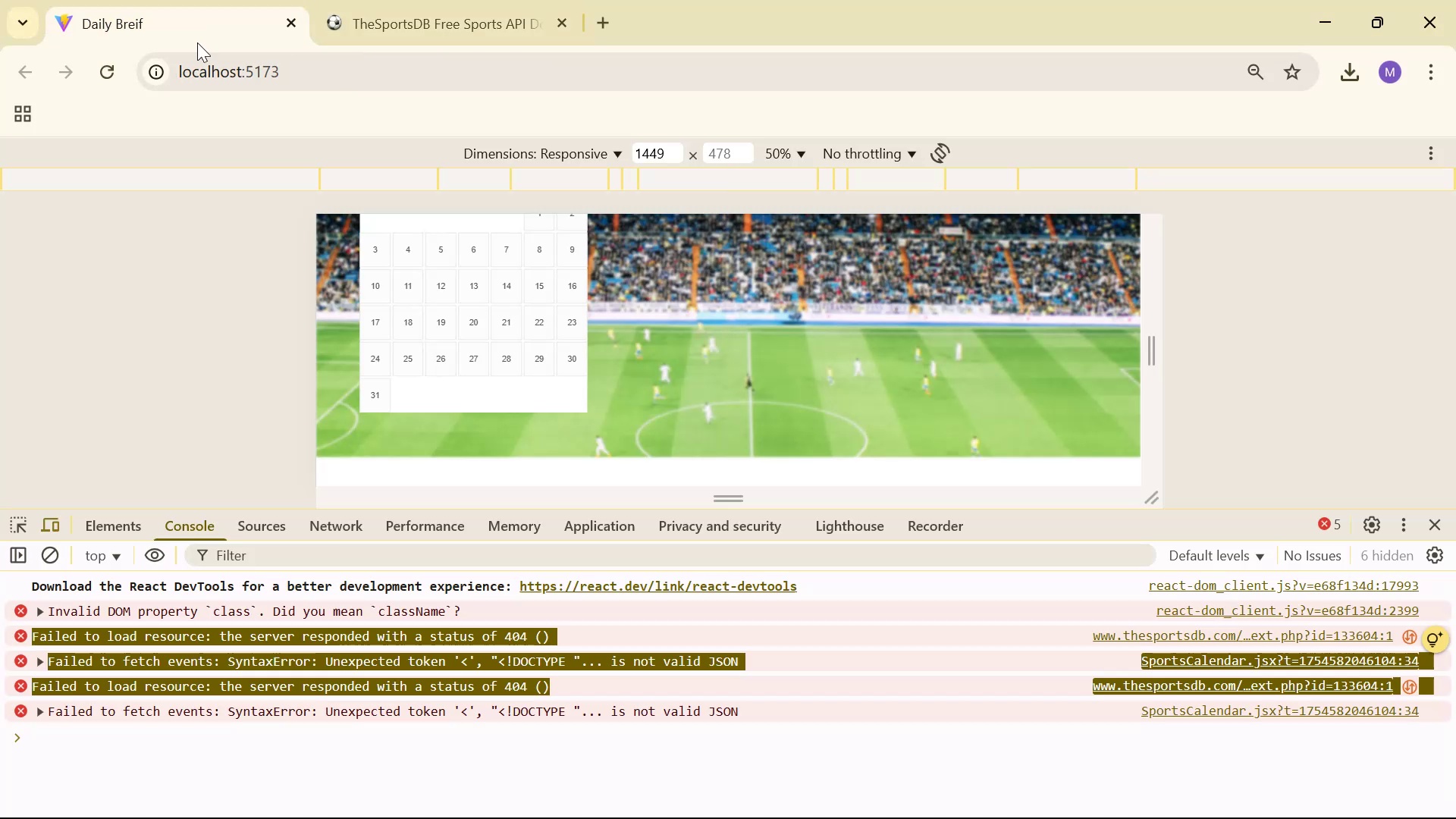 
key(Control+R)
 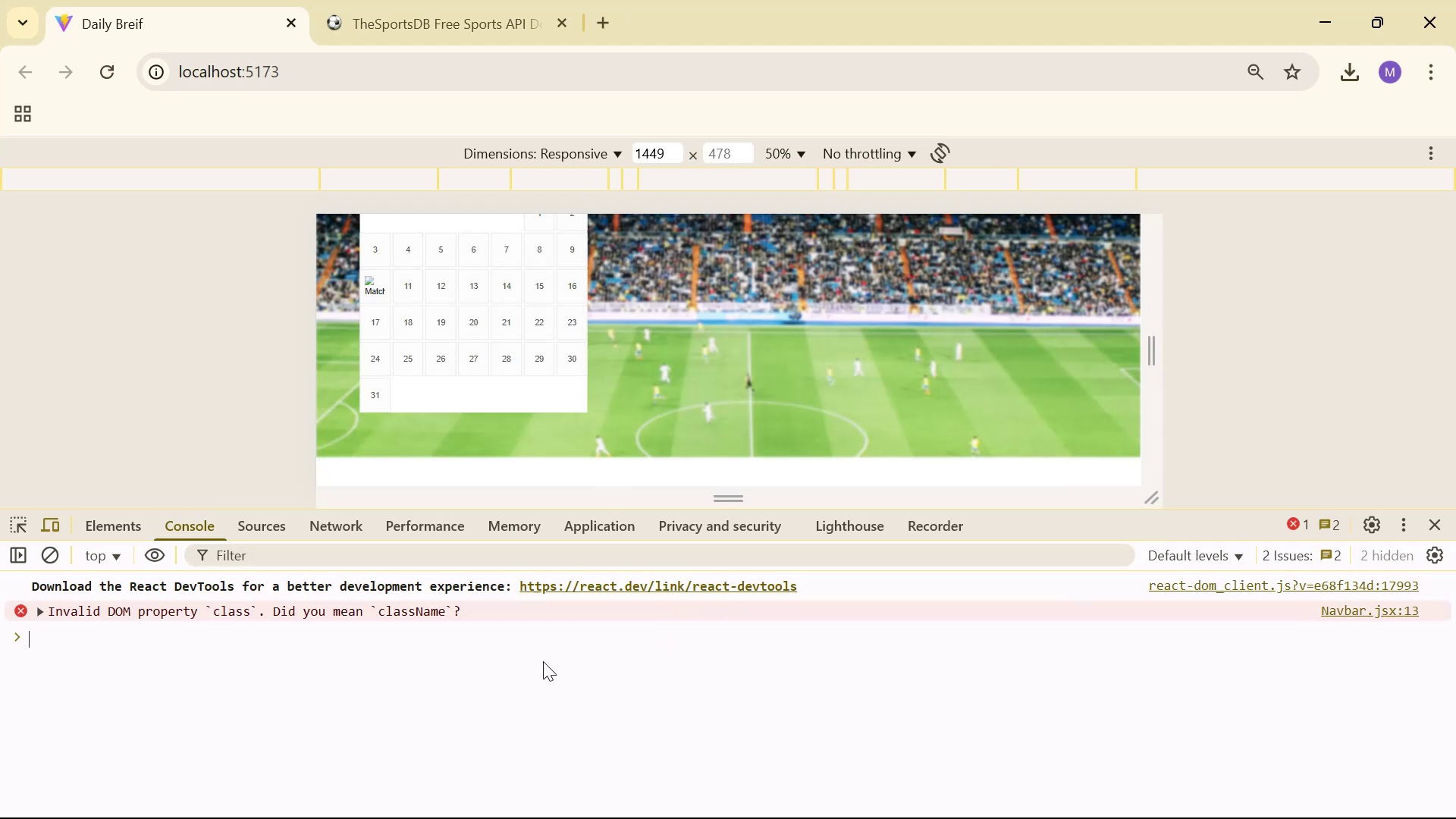 
scroll: coordinate [545, 661], scroll_direction: down, amount: 1.0
 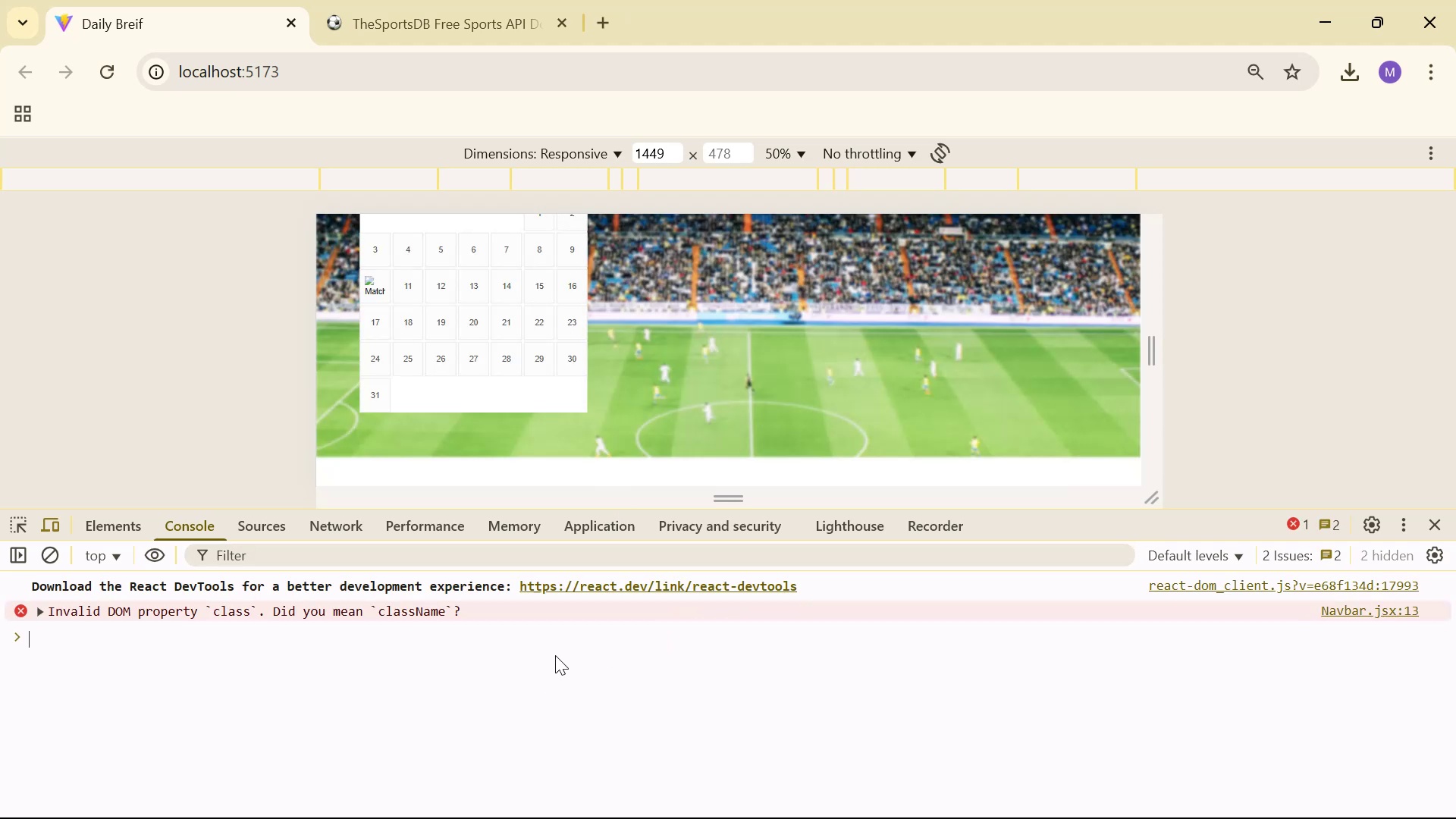 
scroll: coordinate [585, 364], scroll_direction: up, amount: 1.0
 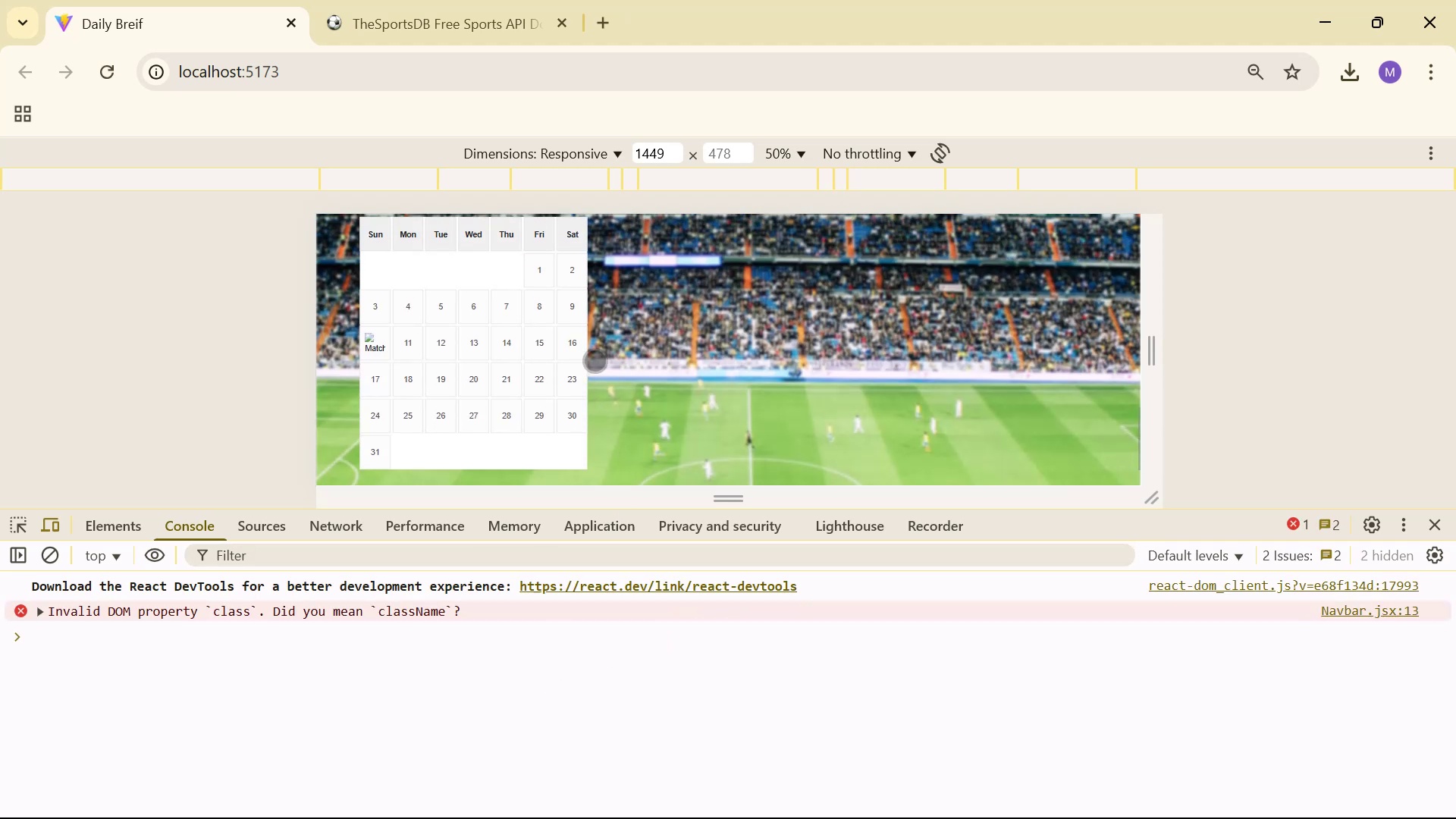 
key(Alt+Tab)
 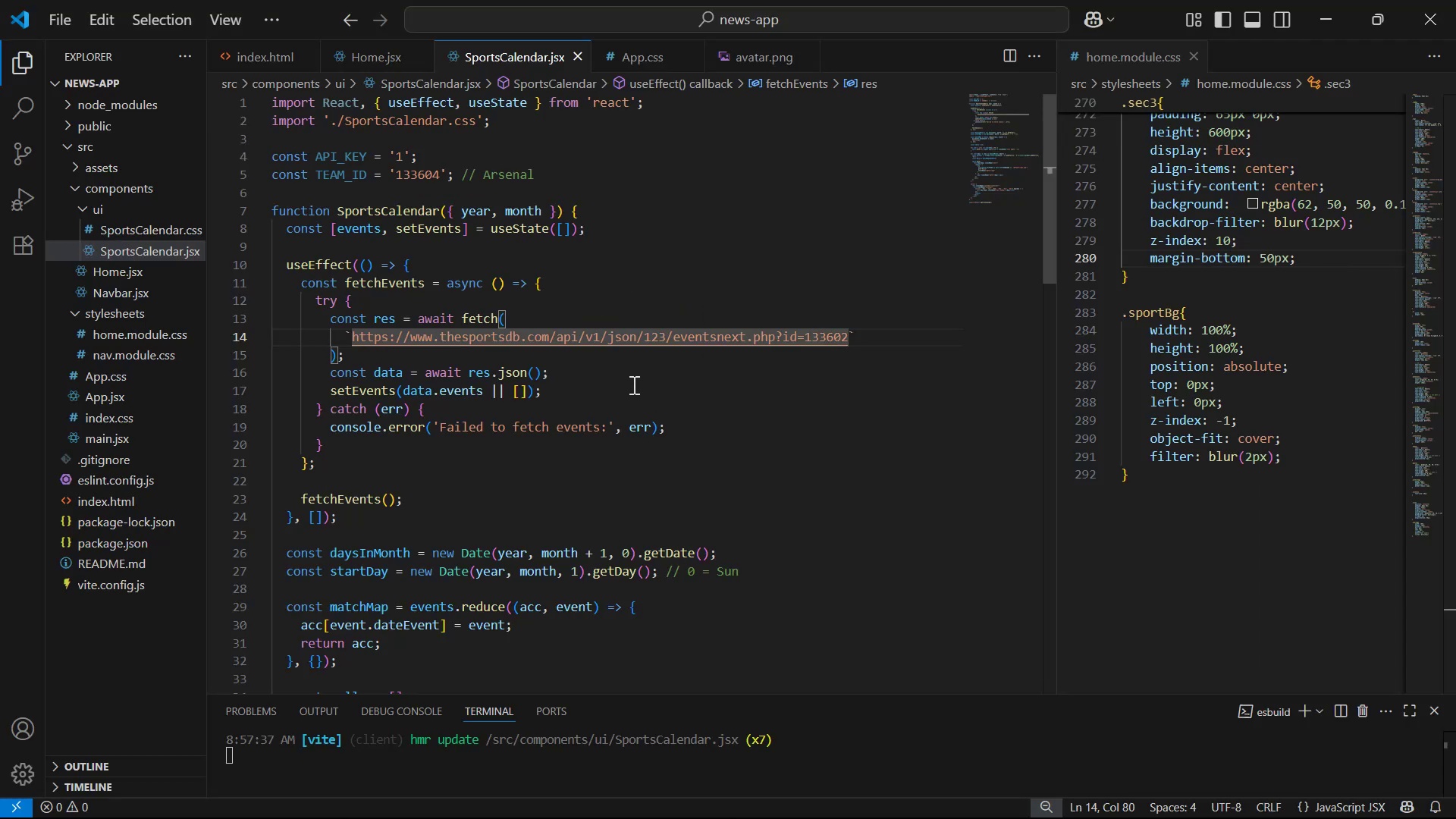 
double_click([621, 383])
 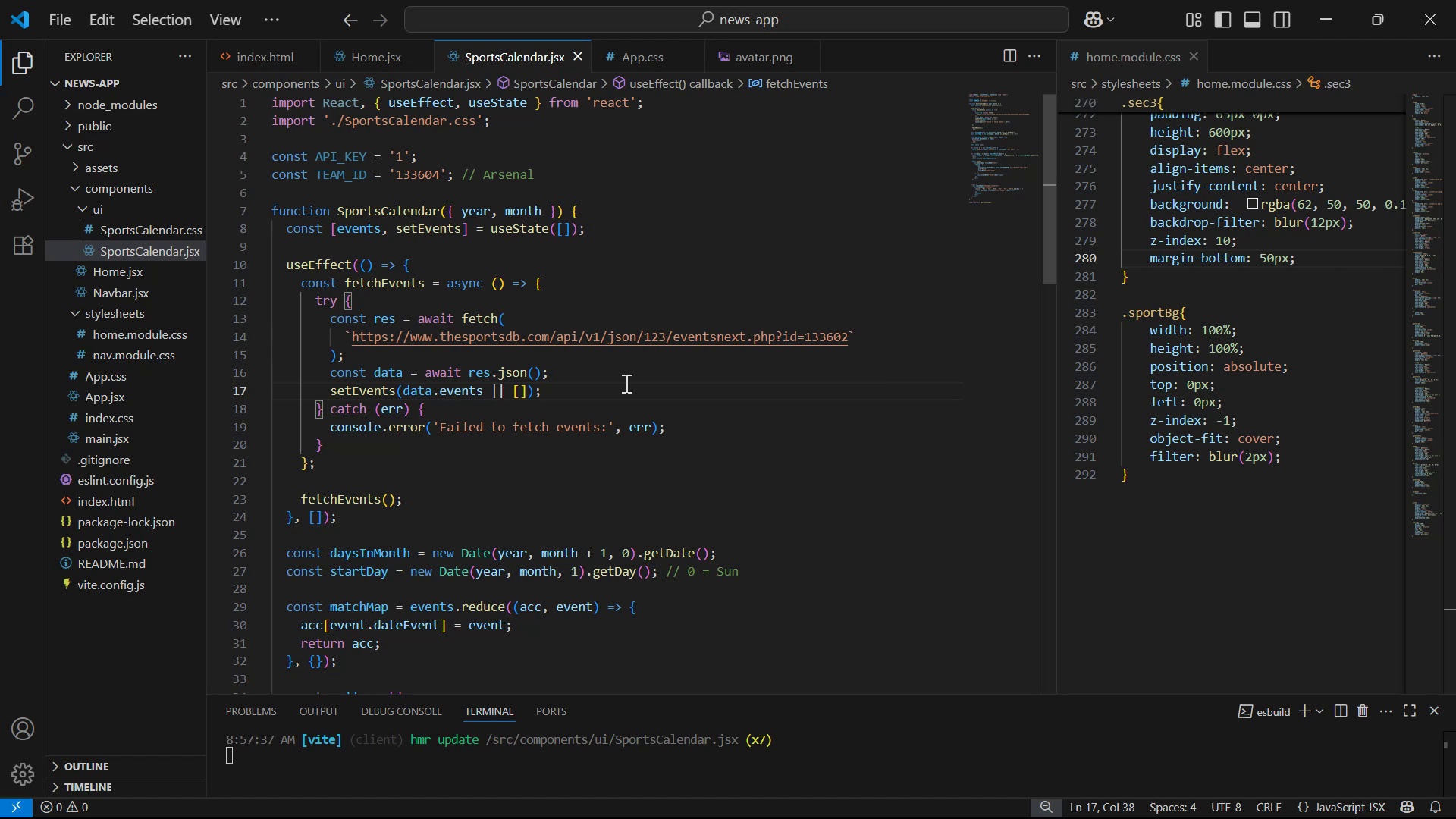 
key(Enter)
 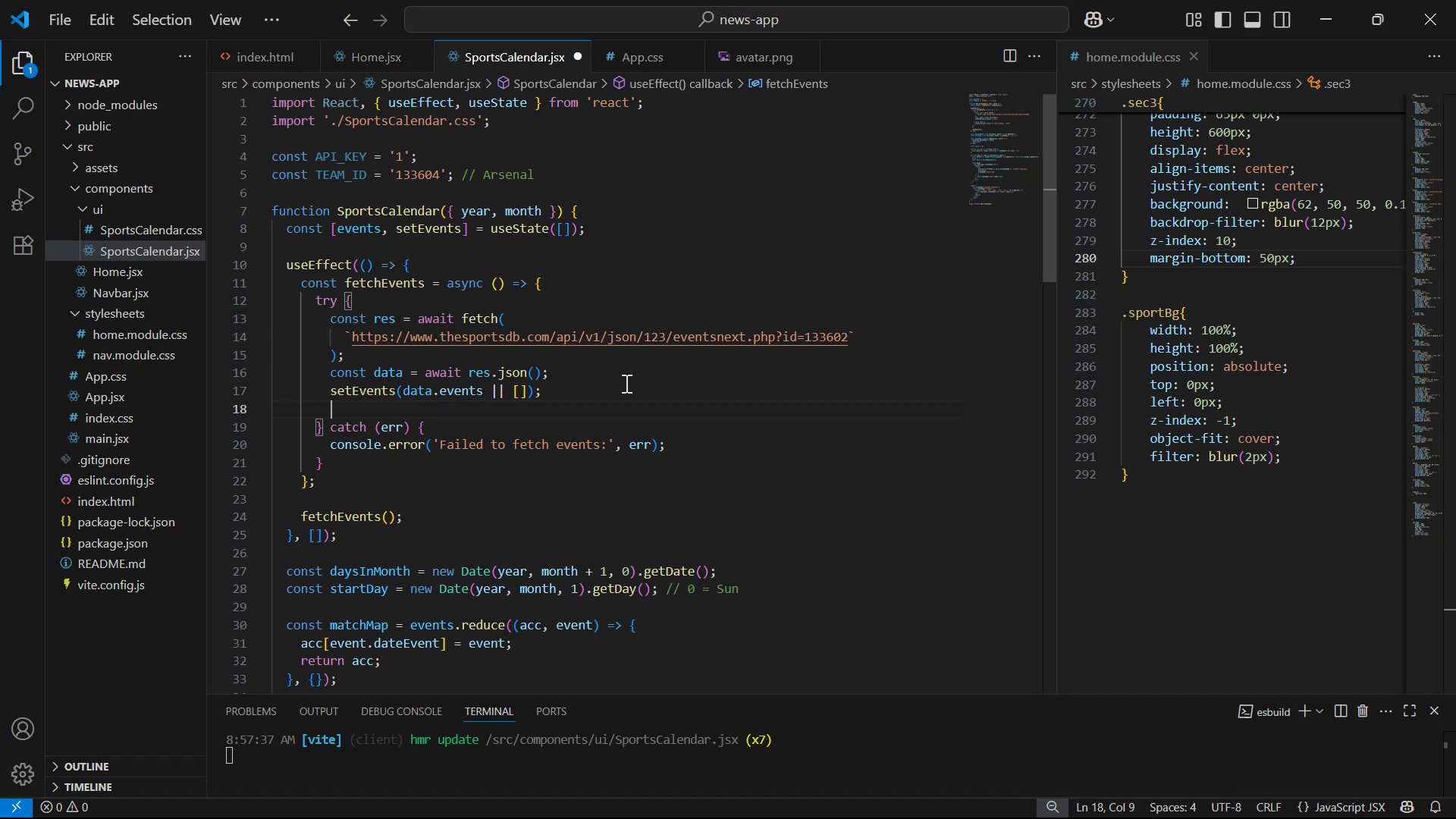 
type(log)
 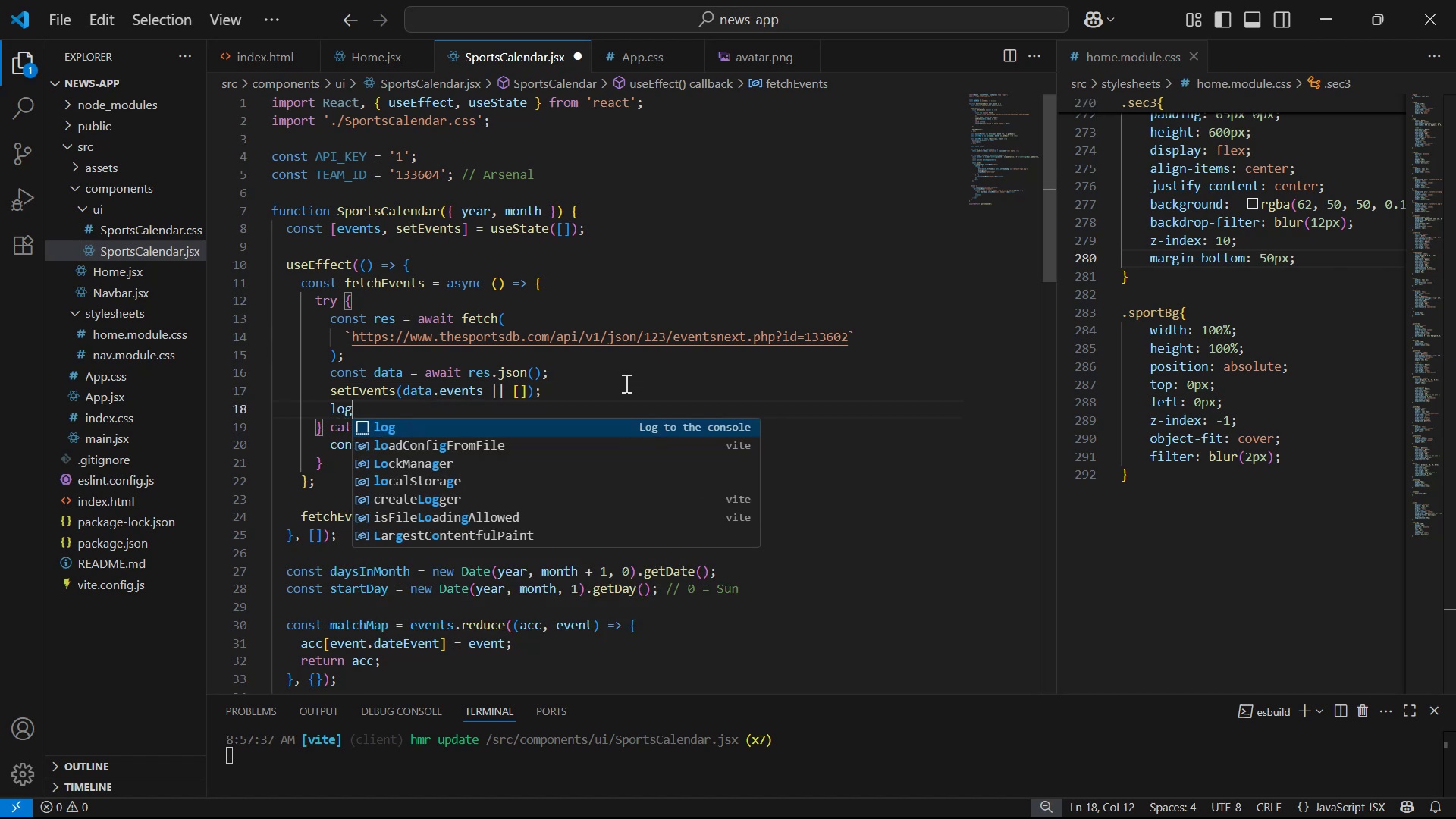 
key(Enter)
 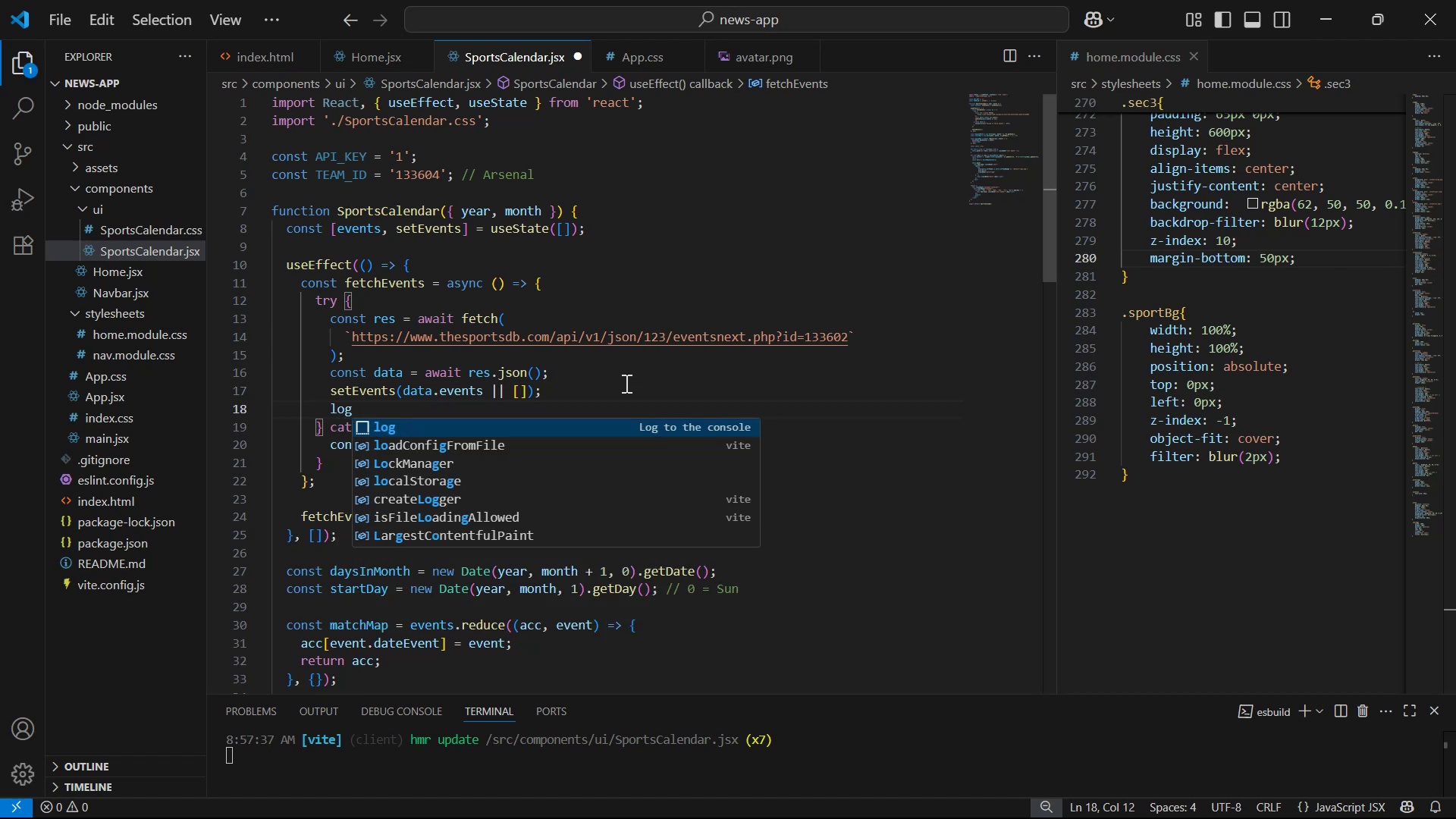 
type(da)
 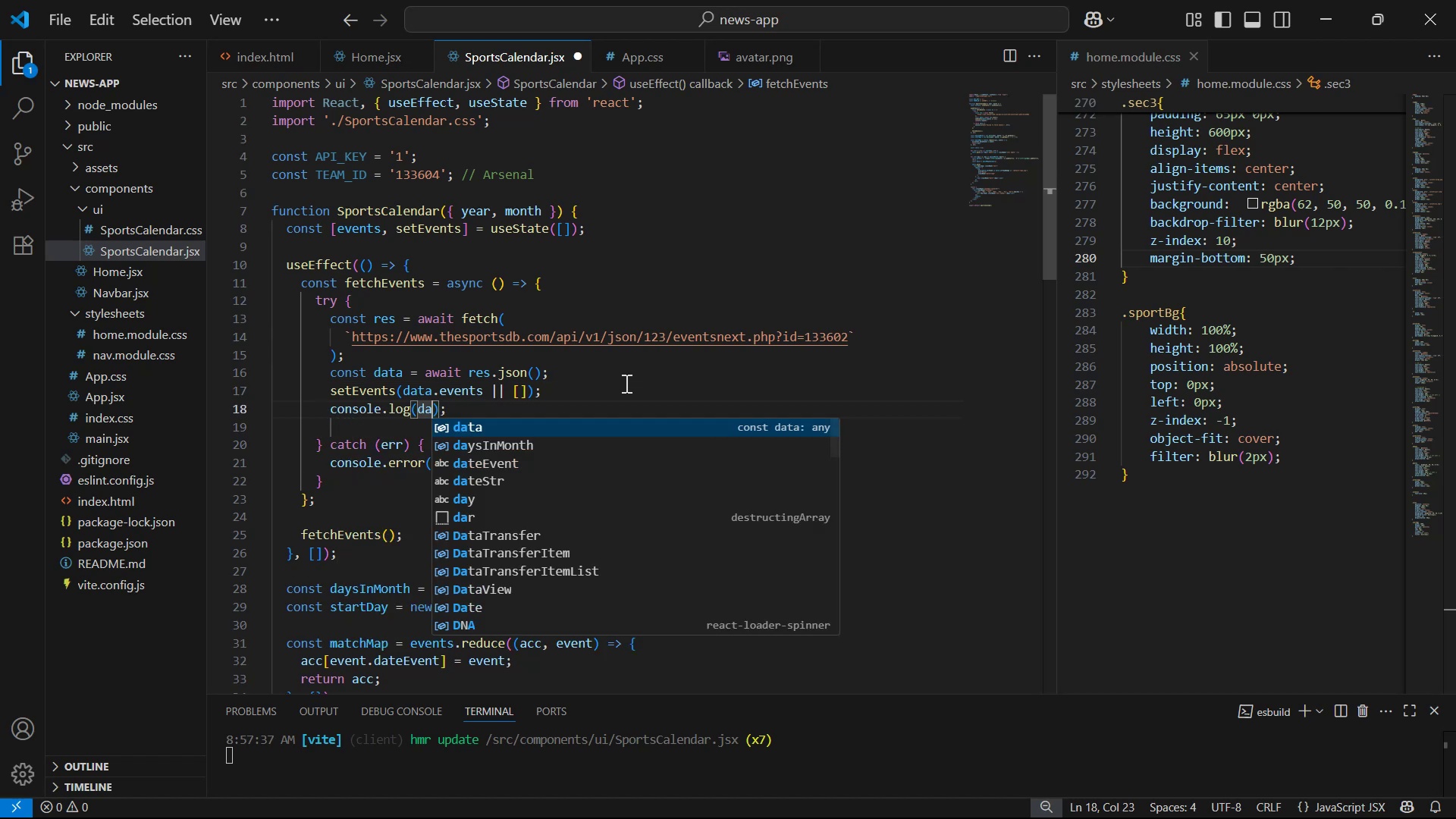 
key(Enter)
 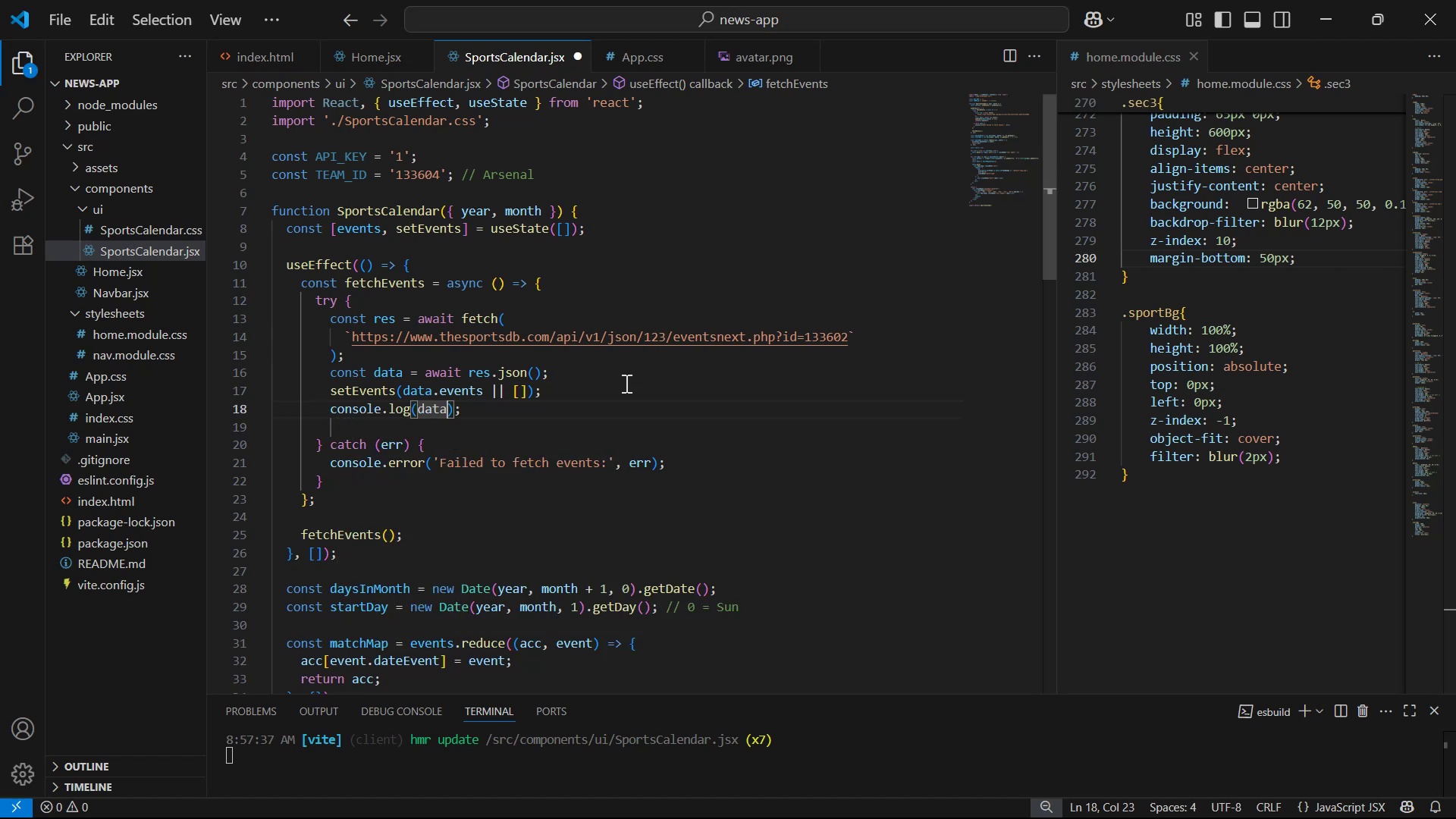 
key(Control+S)
 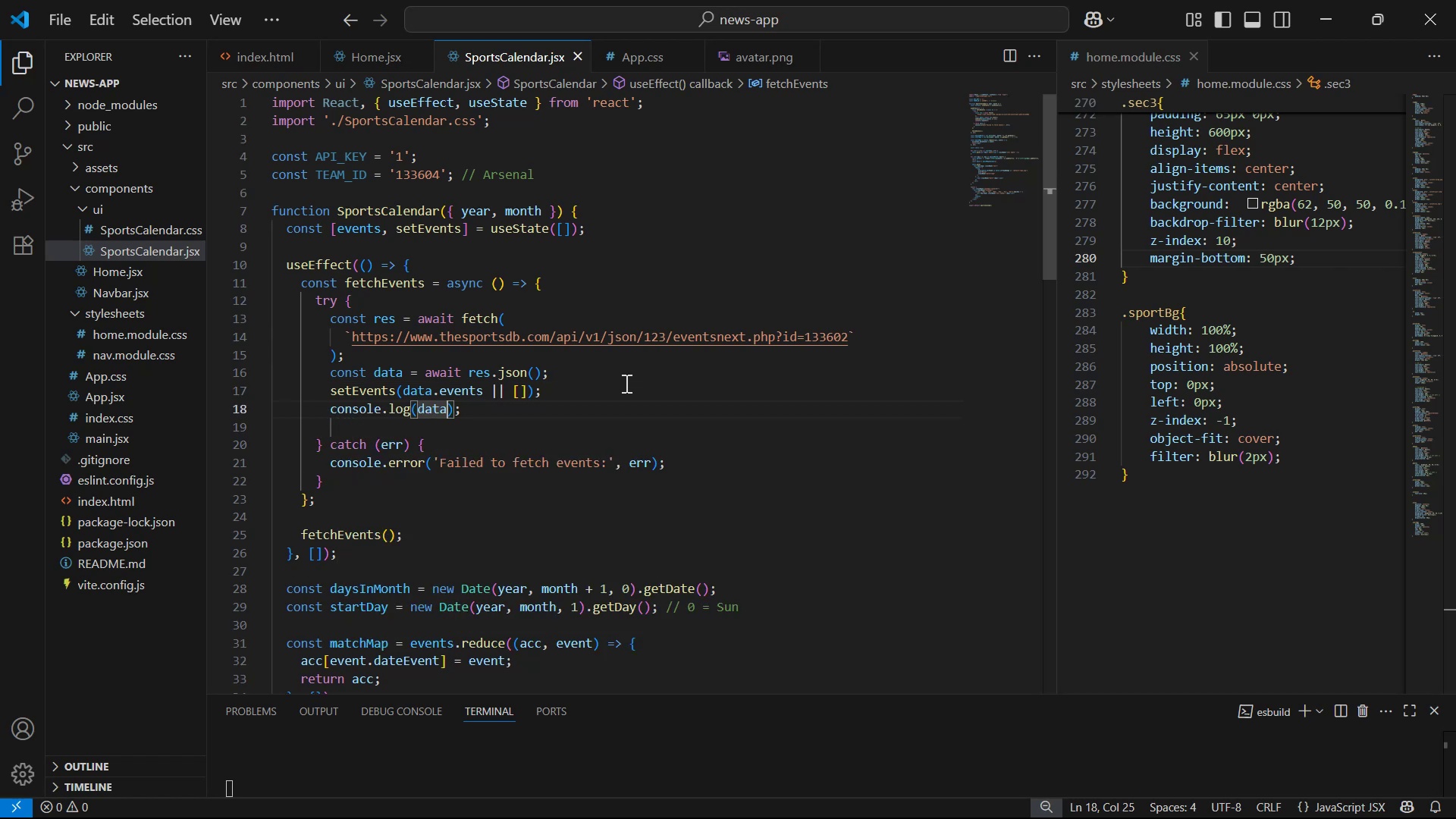 
key(Alt+AltLeft)
 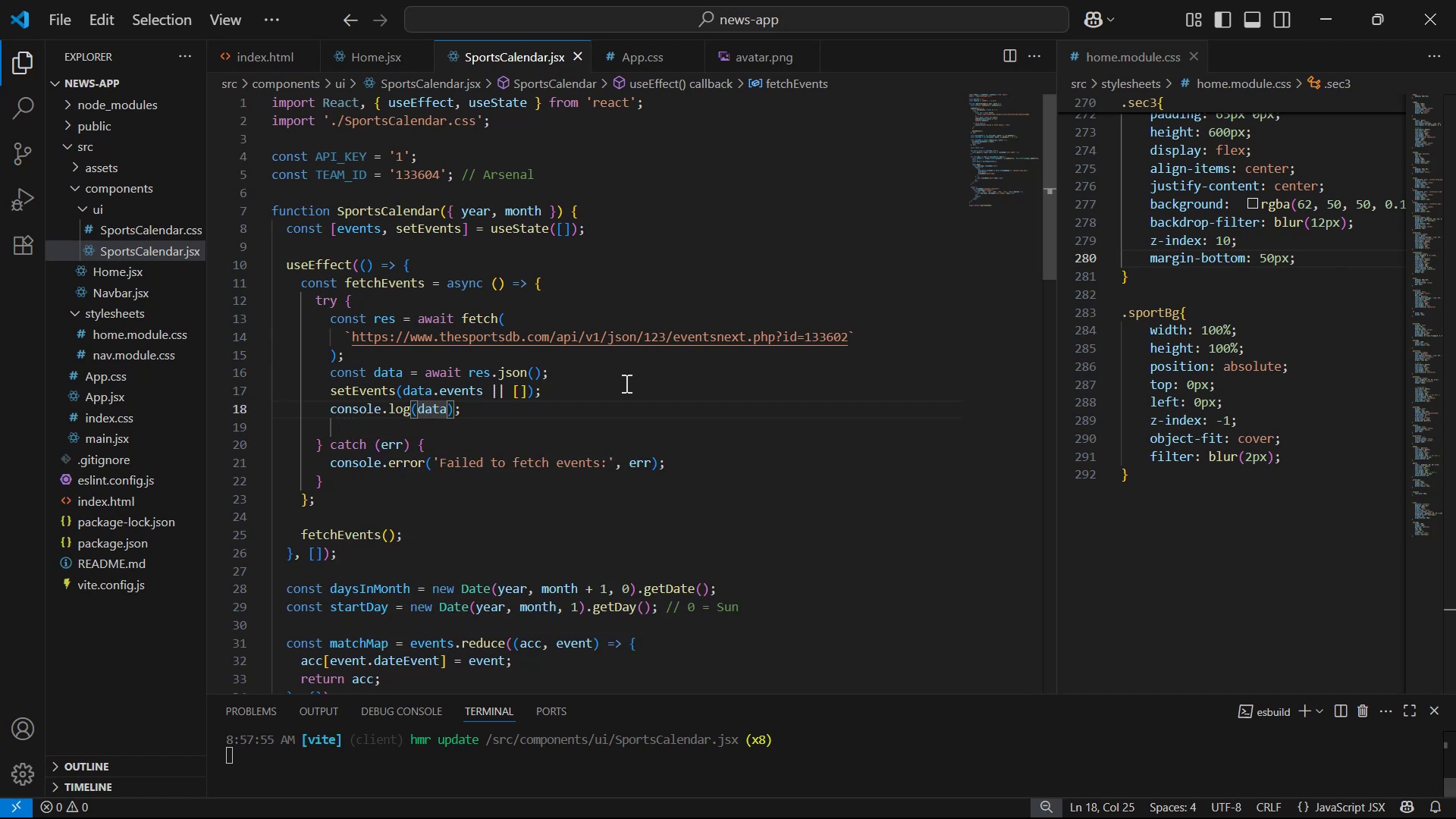 
key(Alt+Tab)
 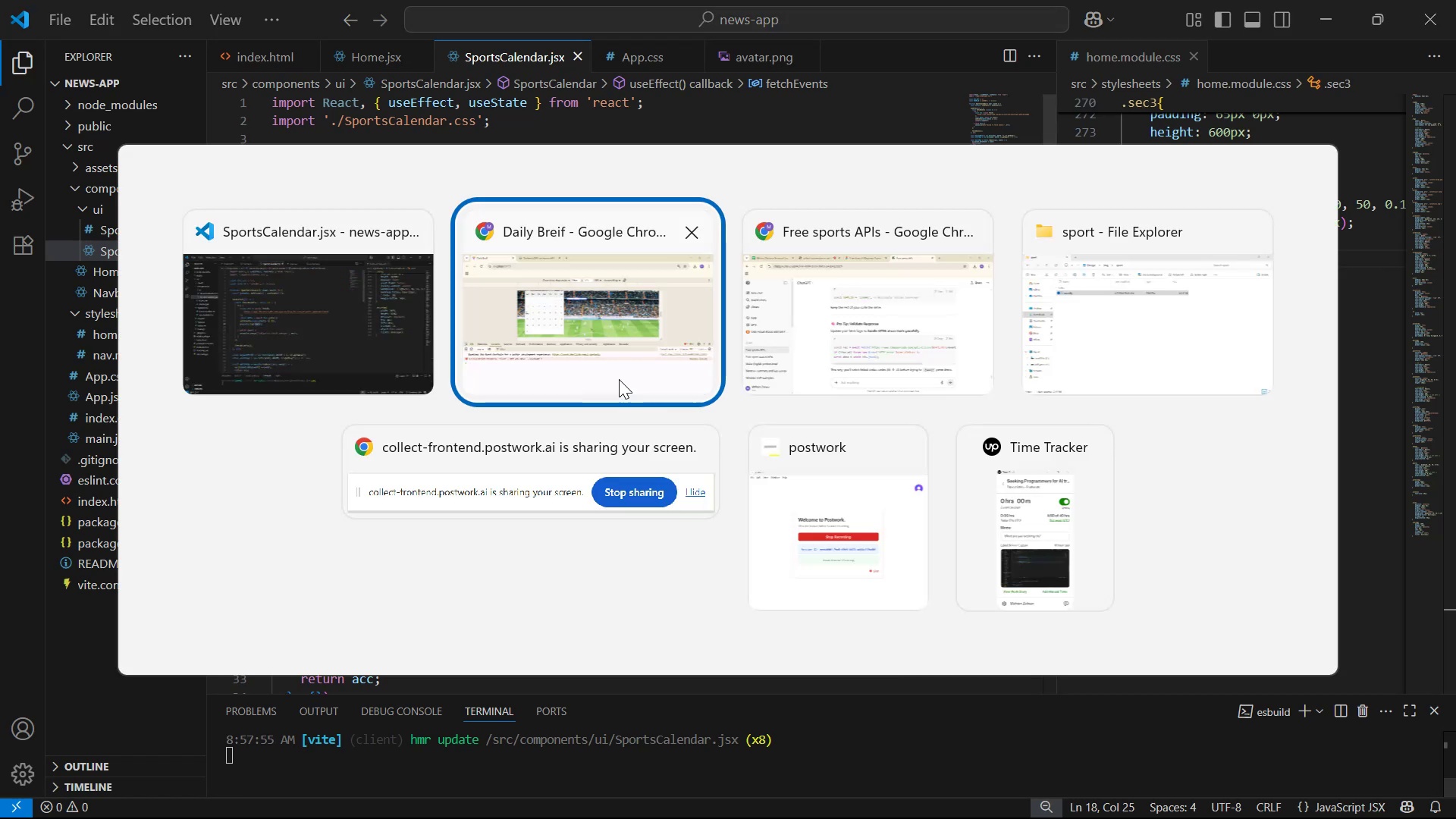 
left_click([554, 293])
 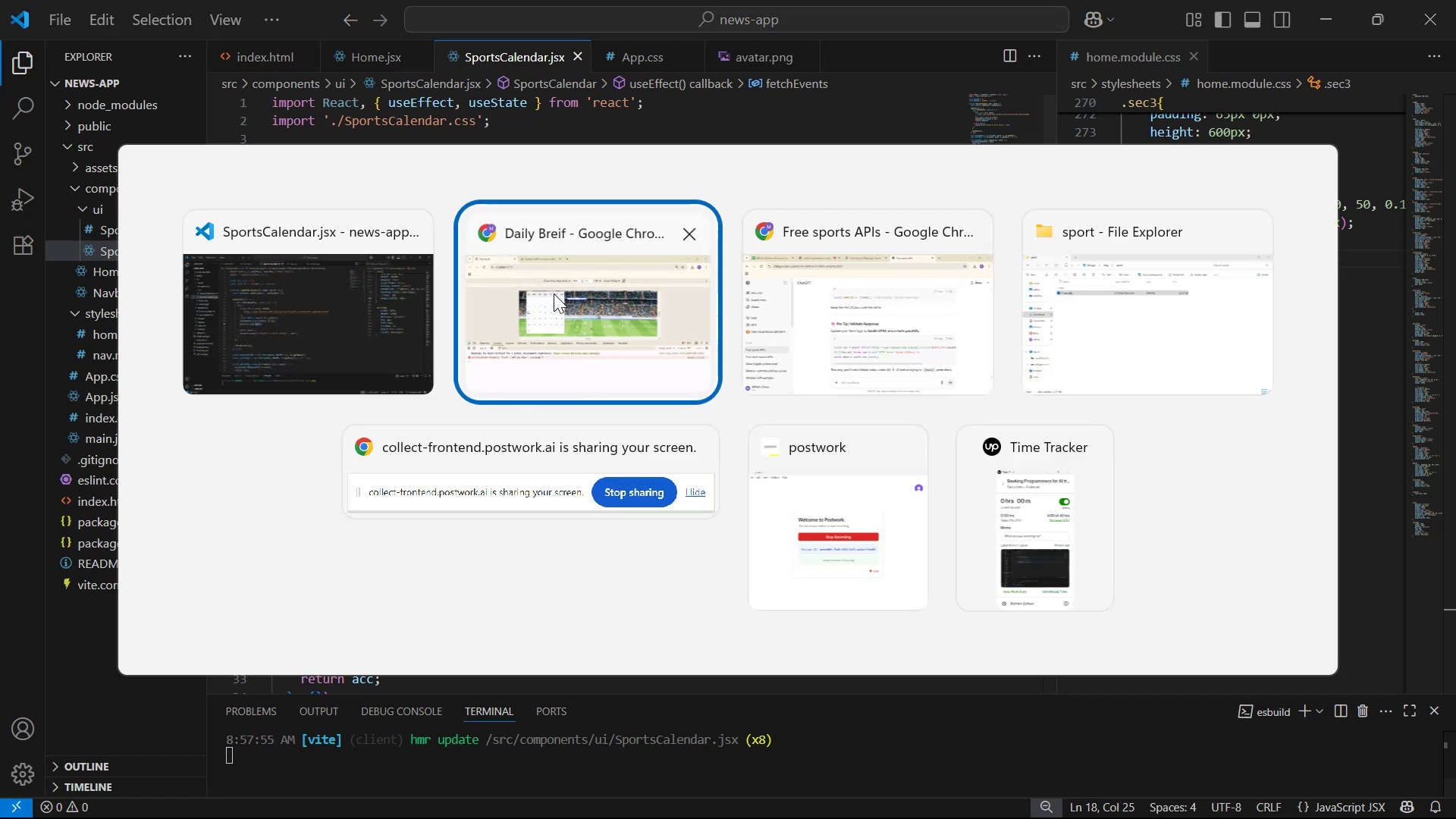 
key(Control+R)
 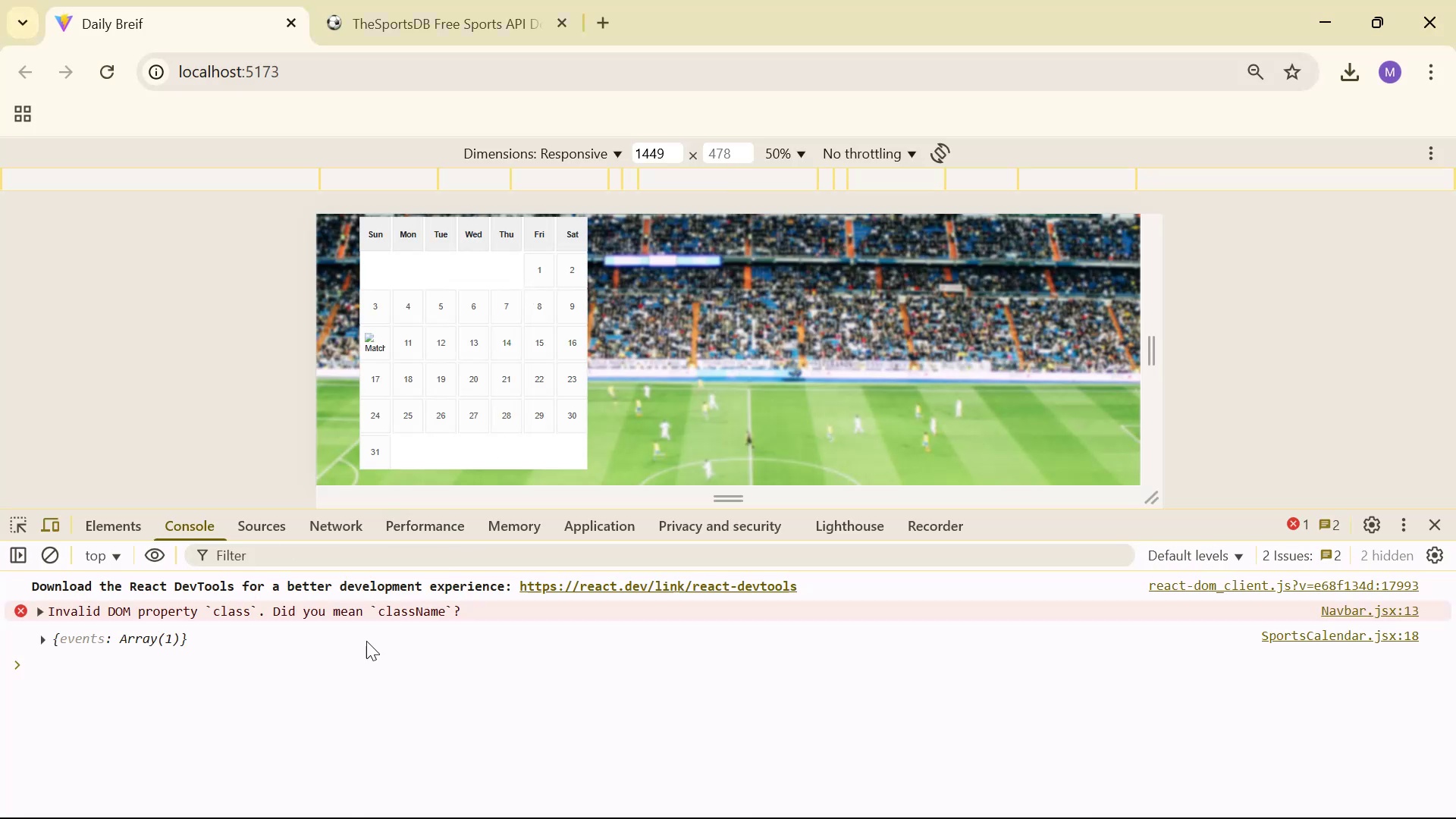 
left_click([45, 632])
 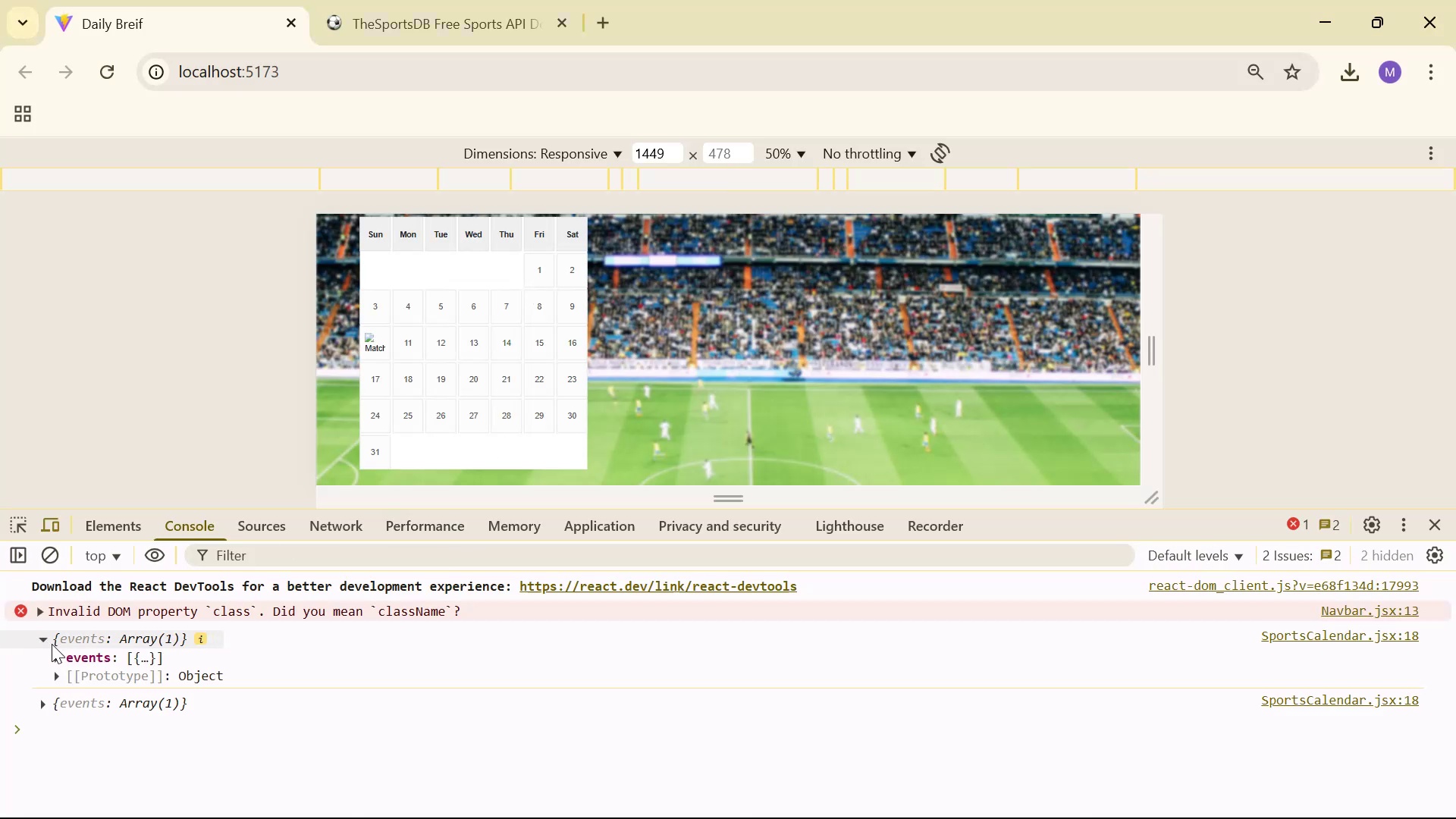 
left_click([52, 646])
 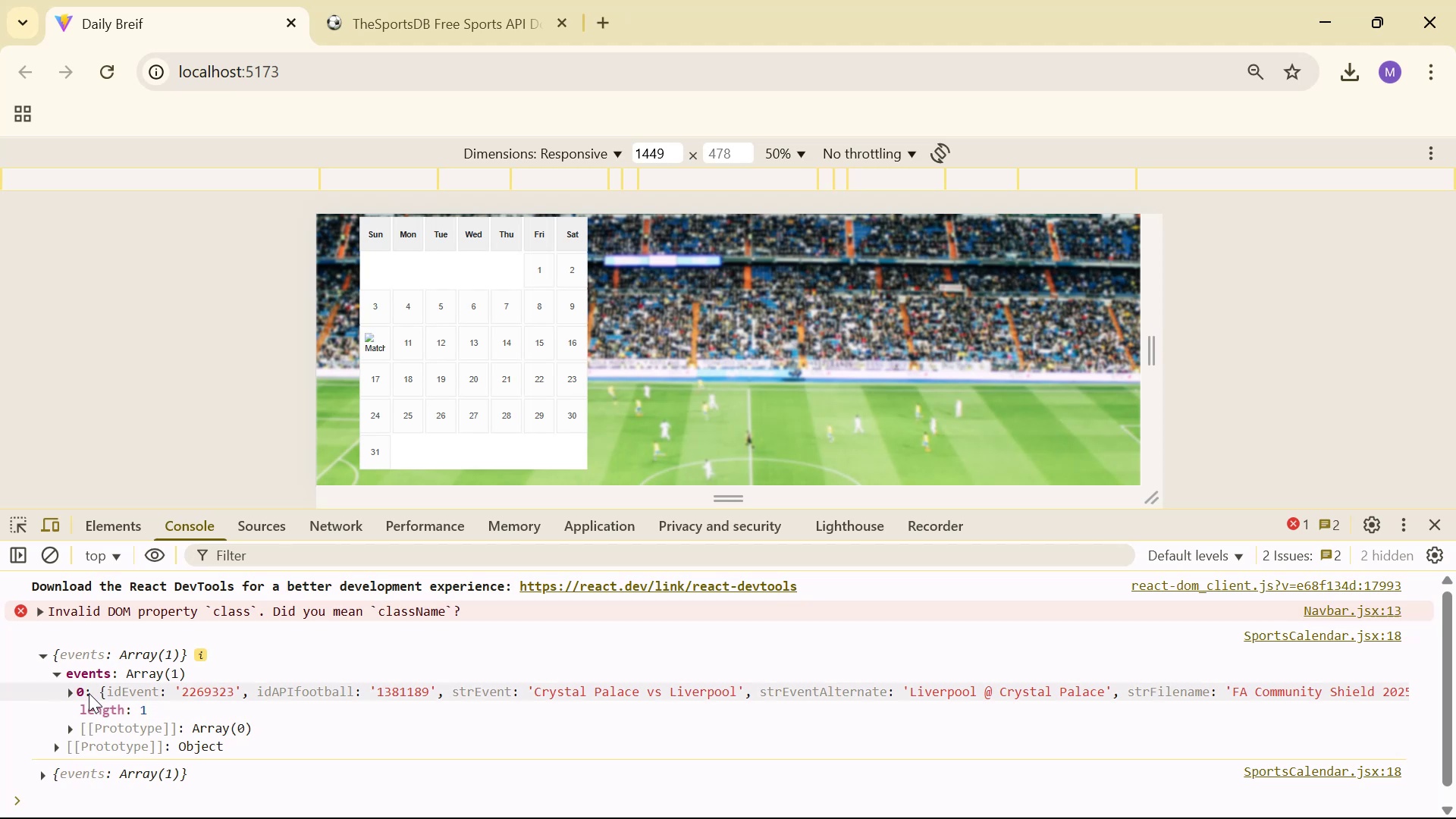 
left_click([67, 691])
 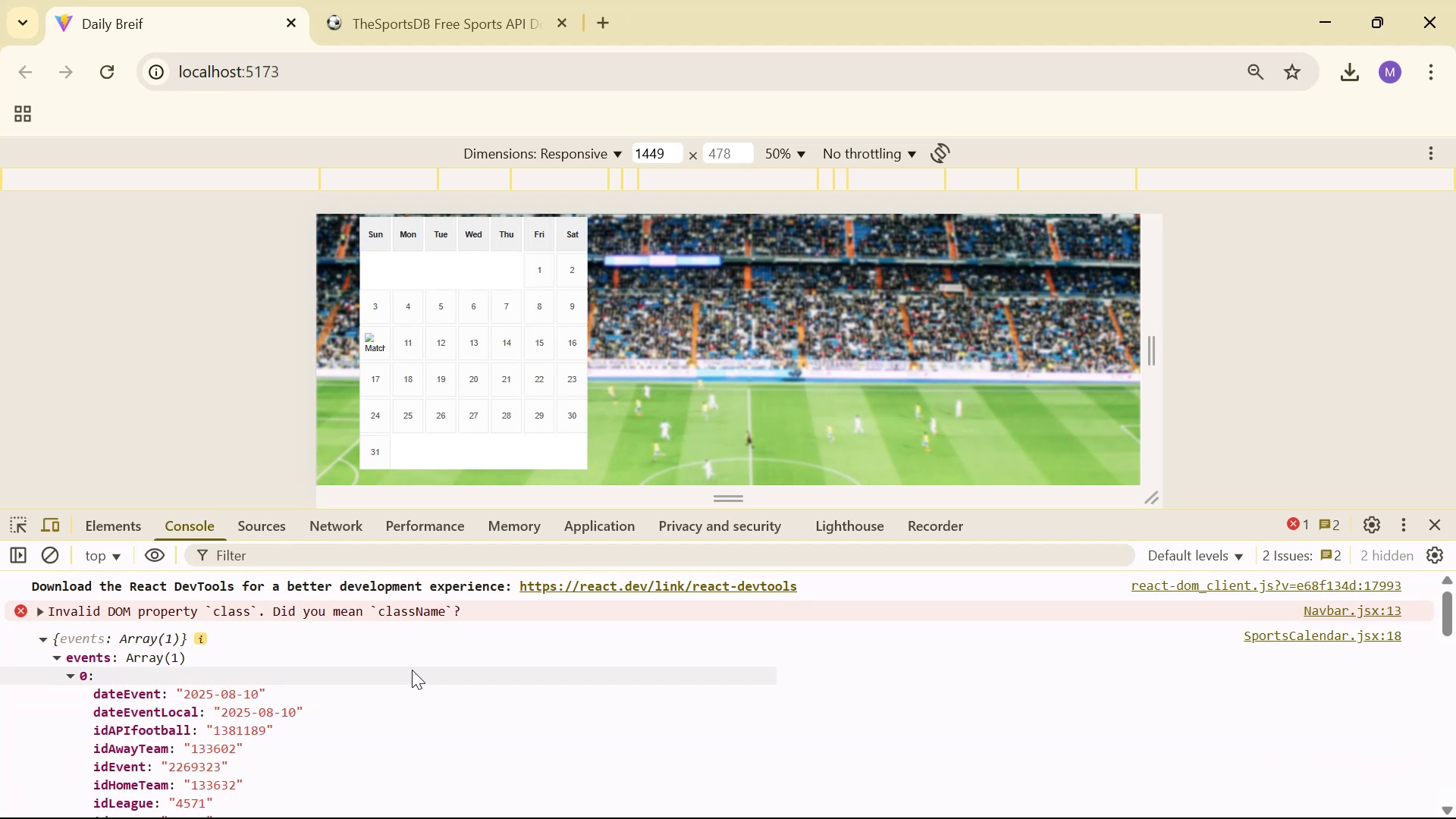 
scroll: coordinate [413, 667], scroll_direction: down, amount: 2.0
 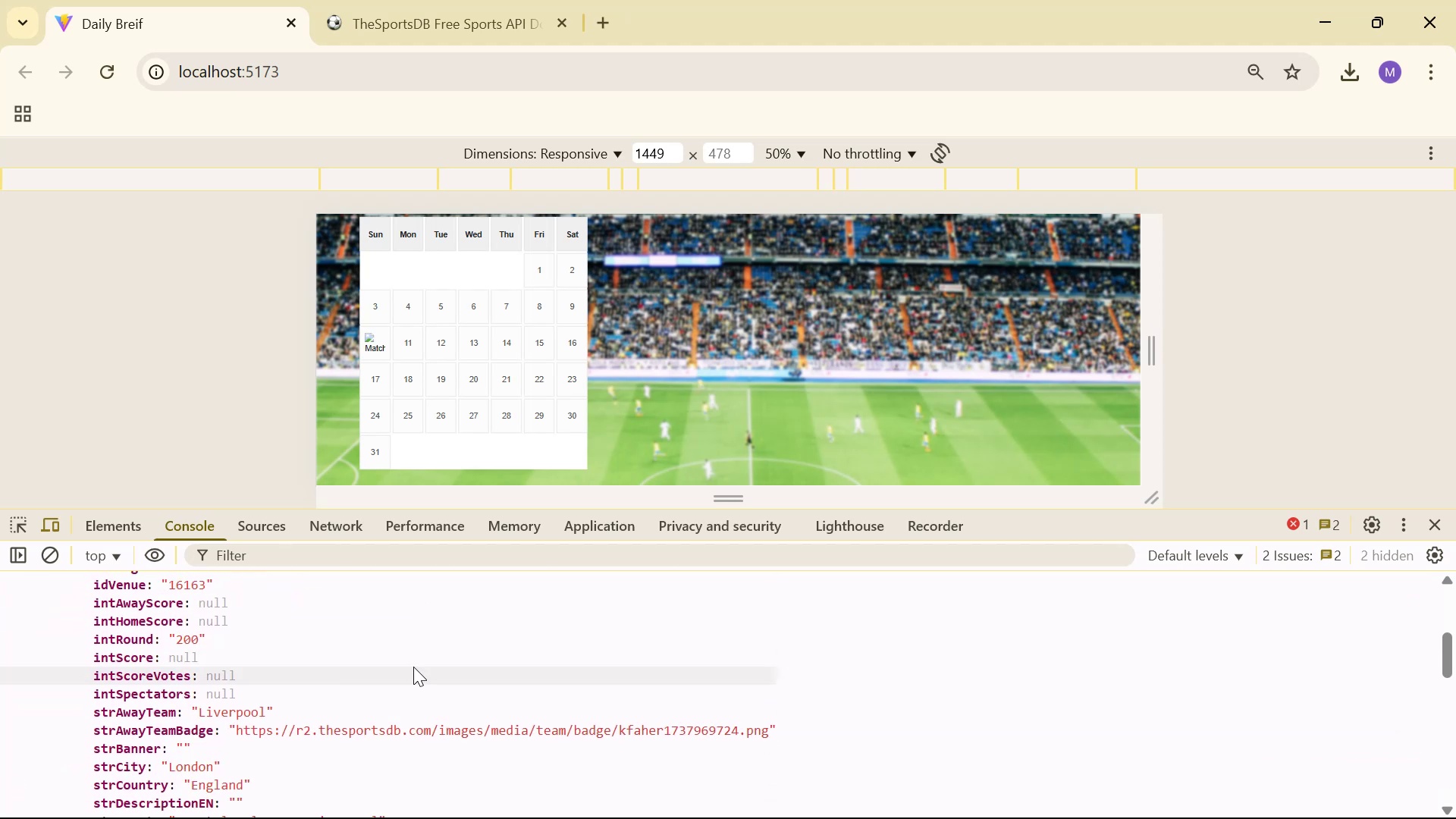 
scroll: coordinate [422, 661], scroll_direction: up, amount: 3.0
 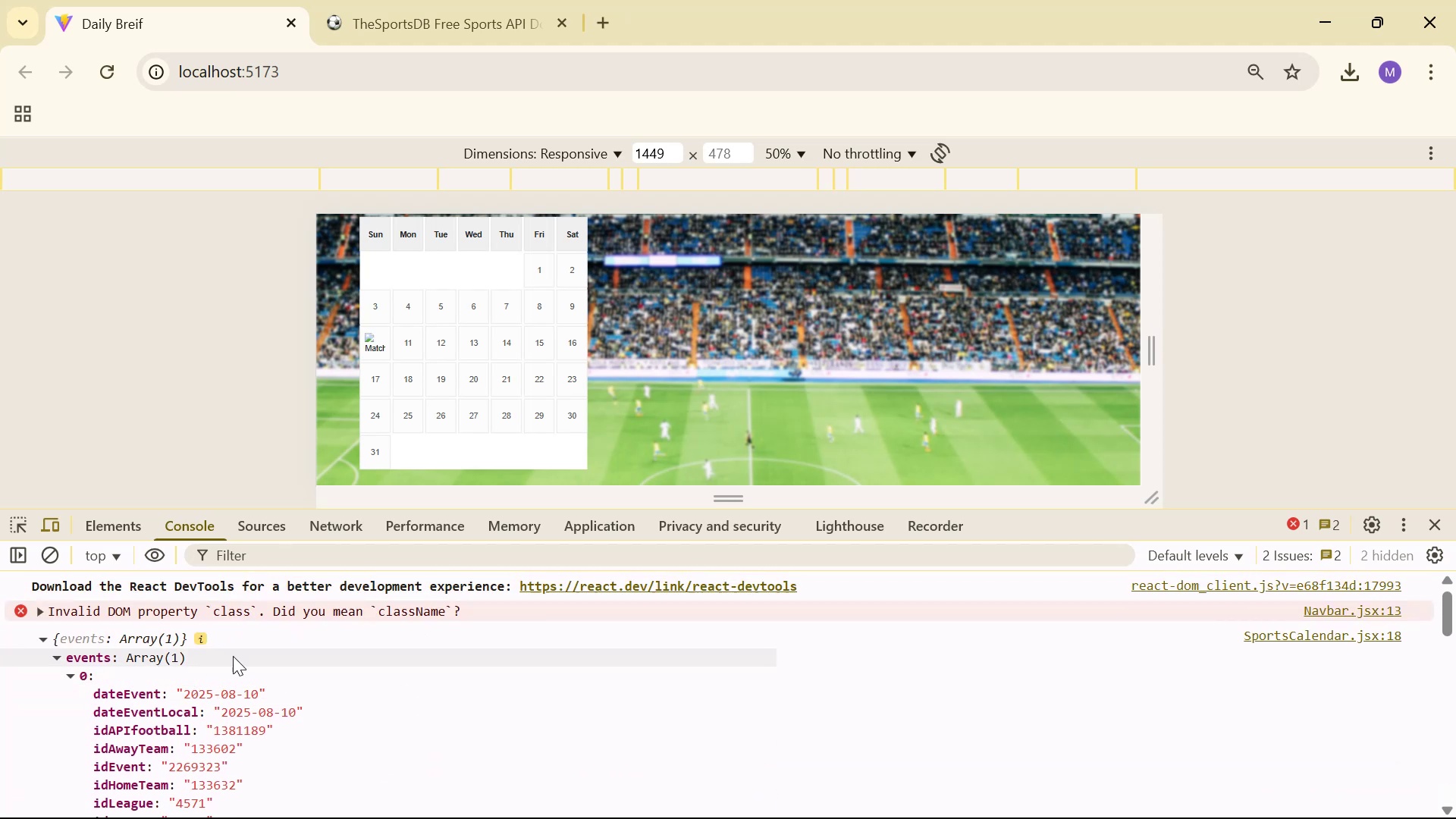 
right_click([247, 641])
 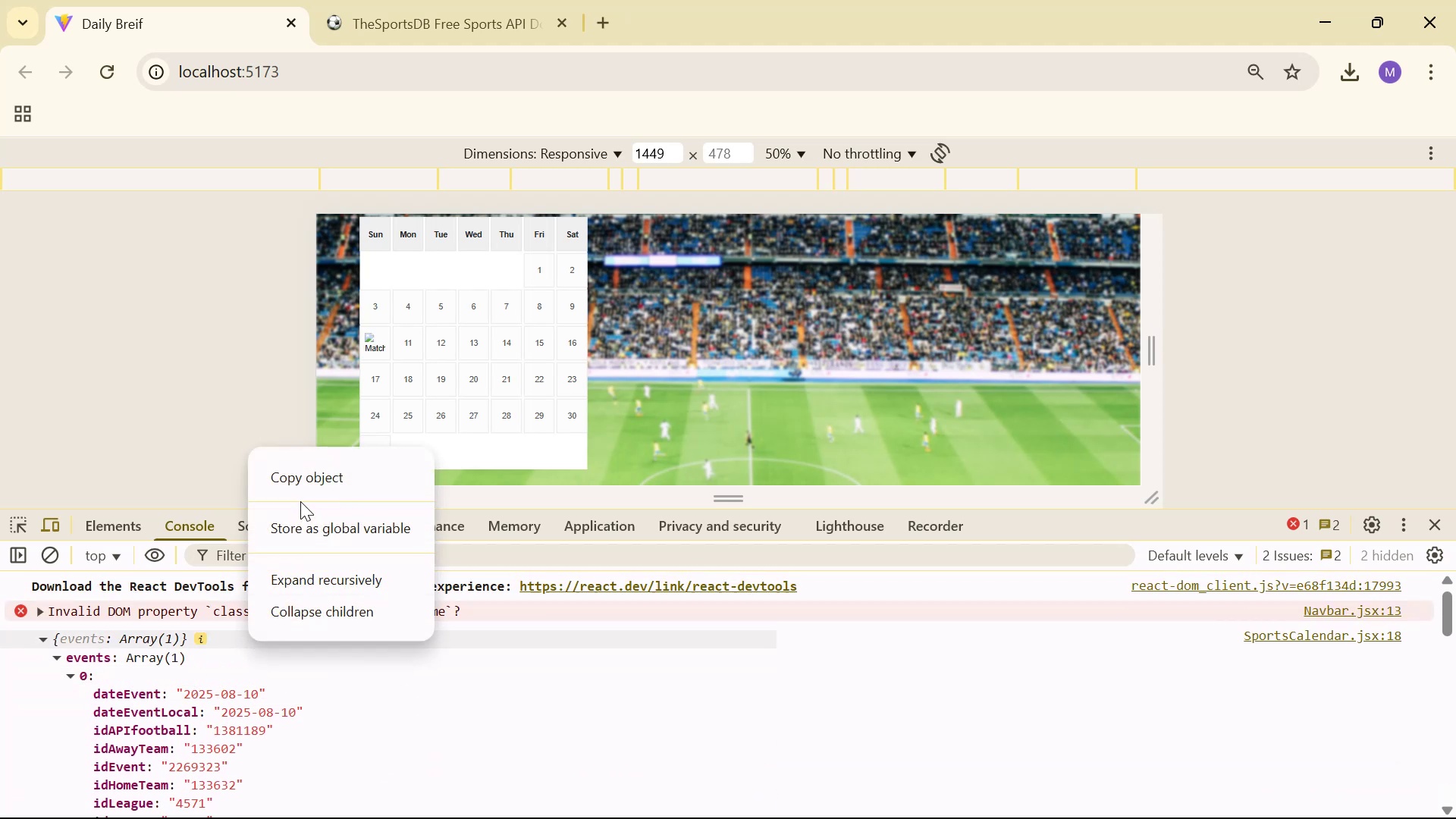 
key(Alt+Tab)
 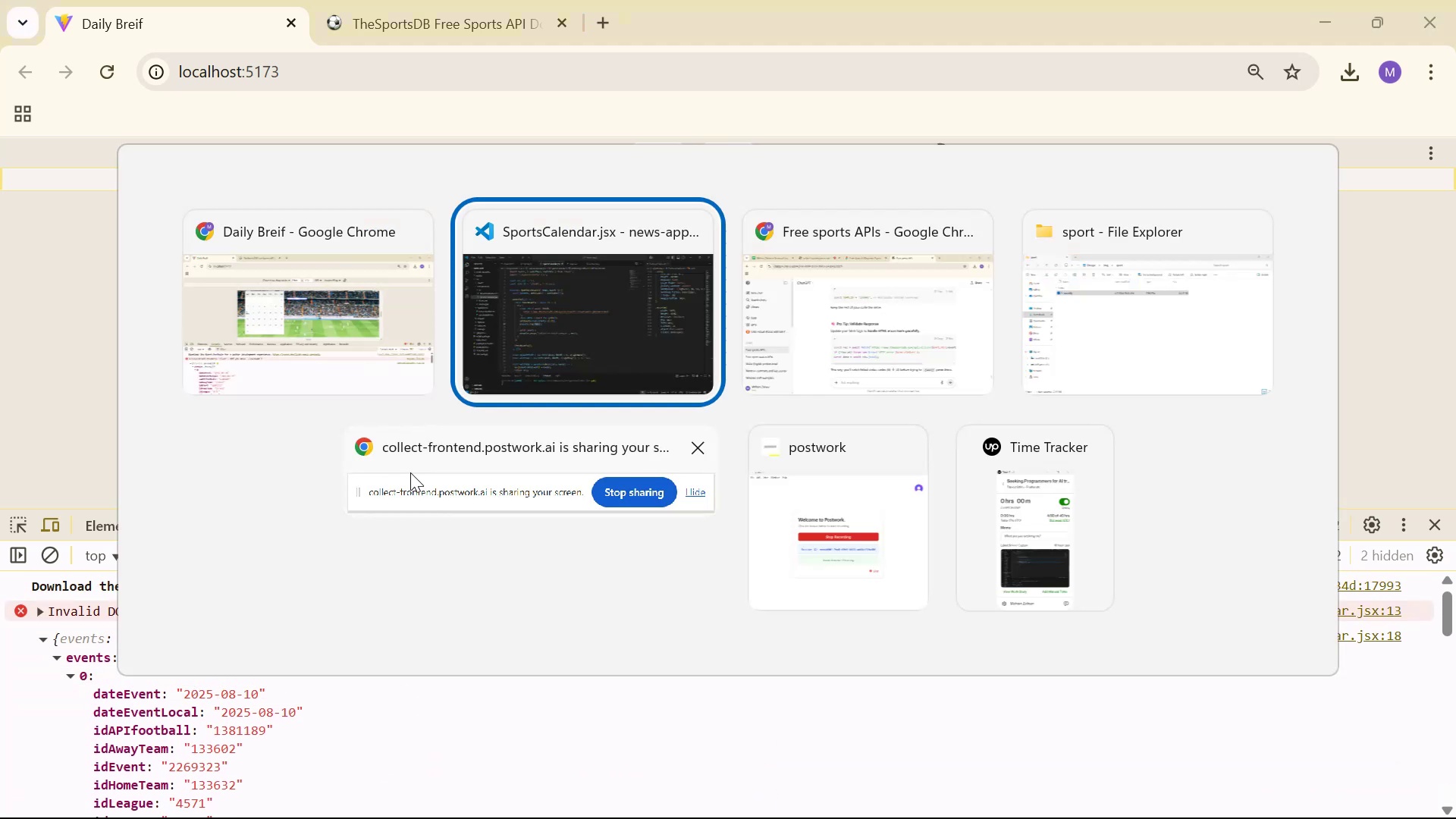 
key(Alt+Tab)
 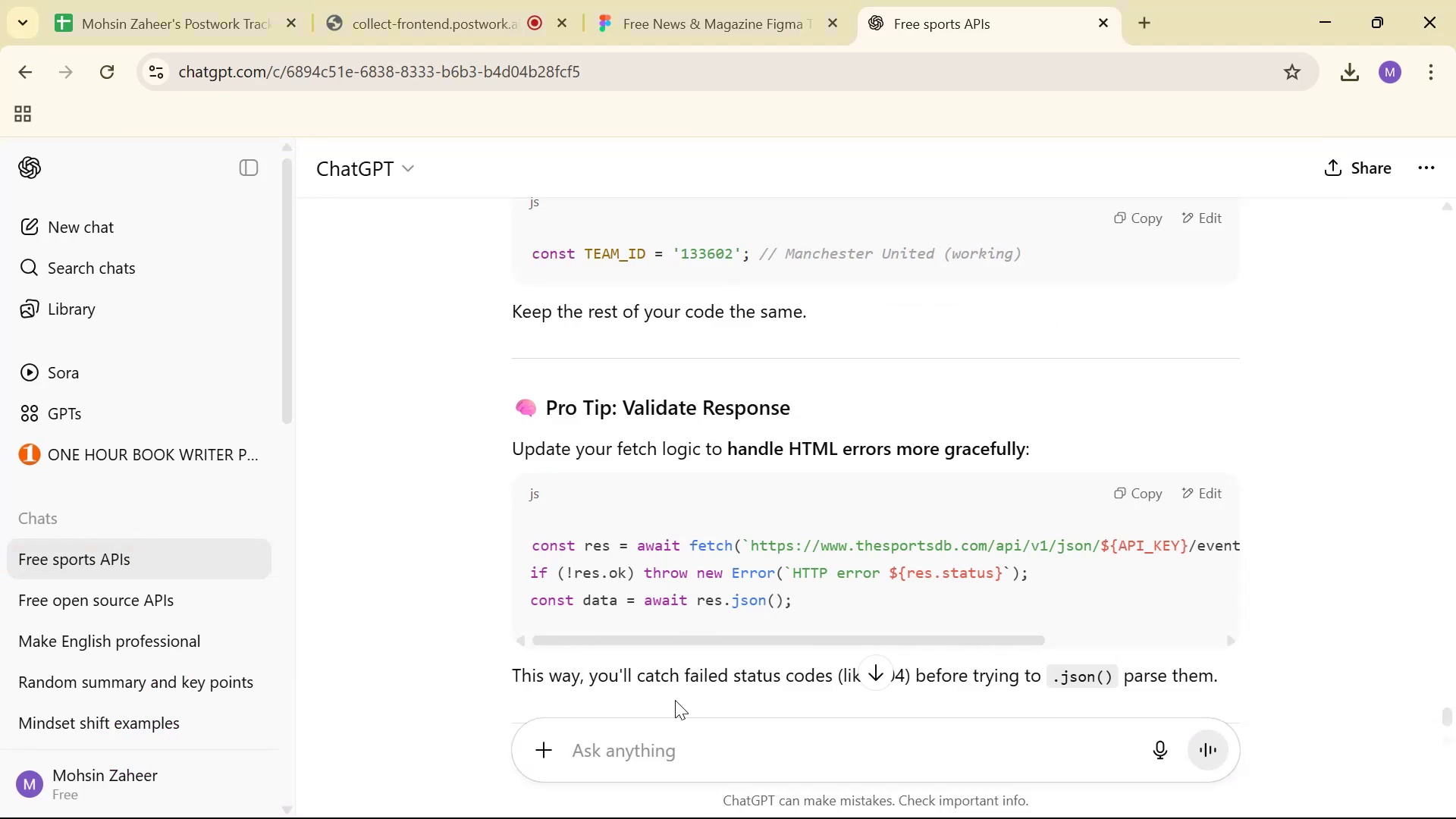 
left_click([689, 727])
 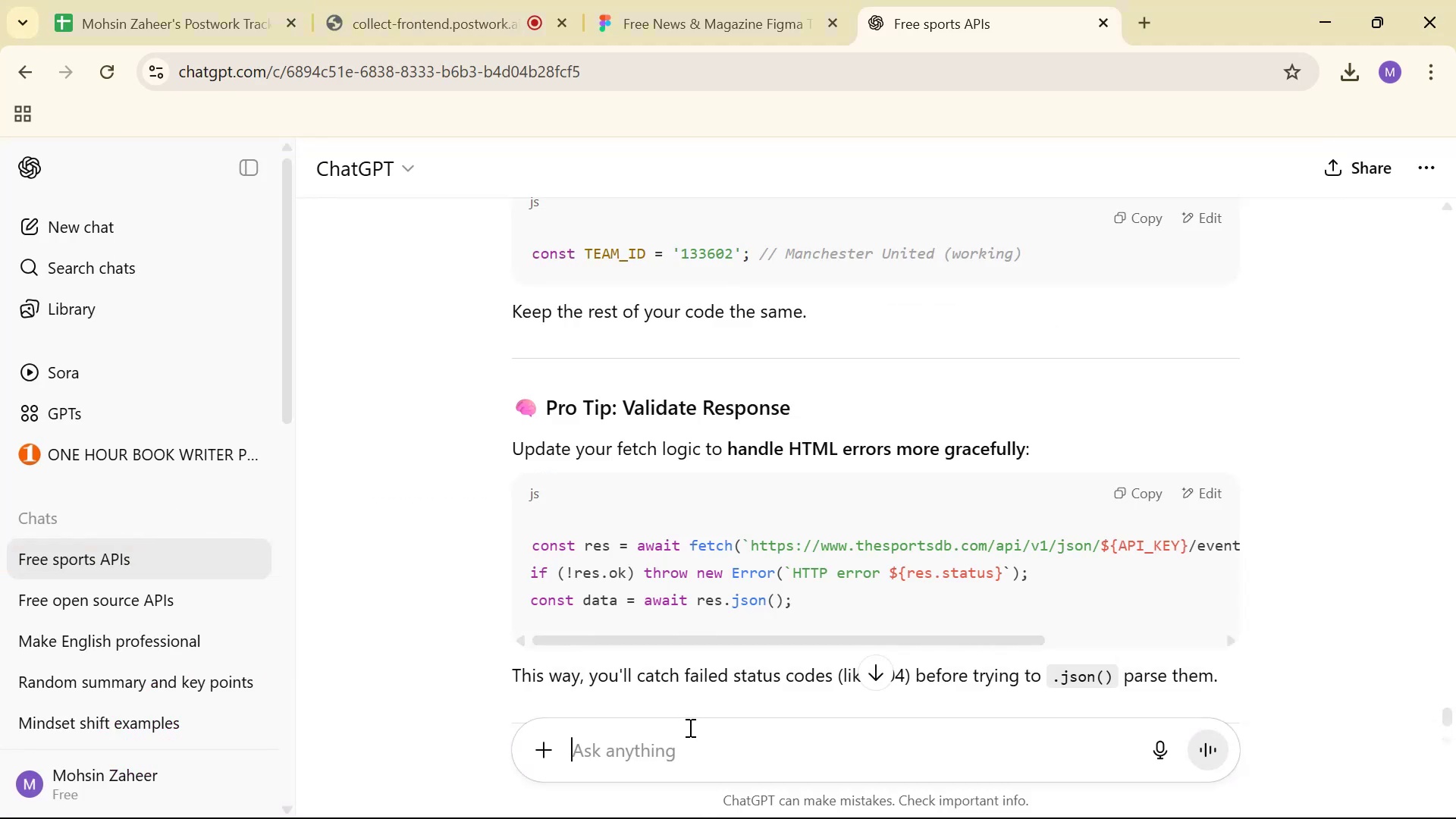 
key(Control+ControlLeft)
 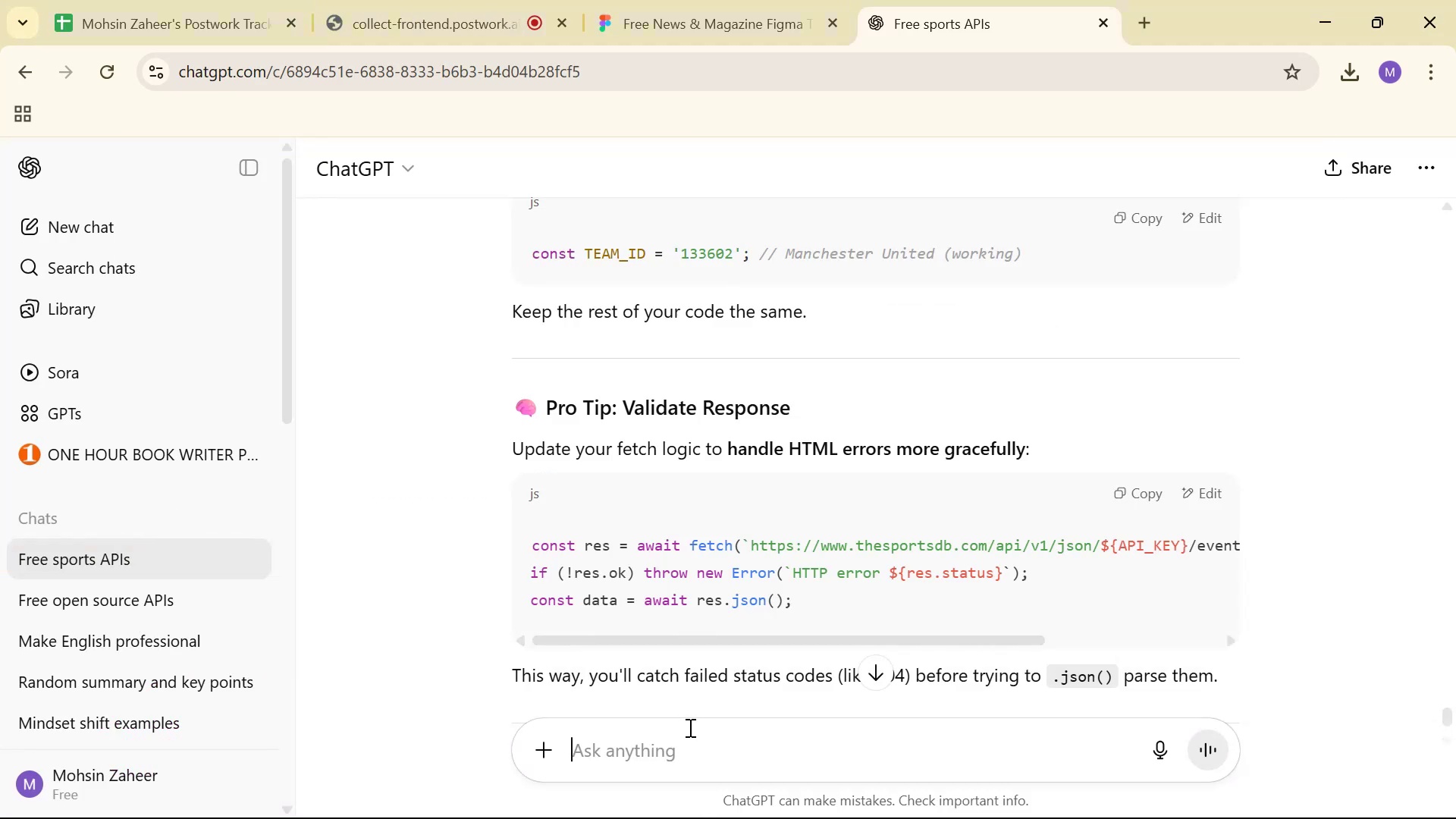 
key(Control+V)
 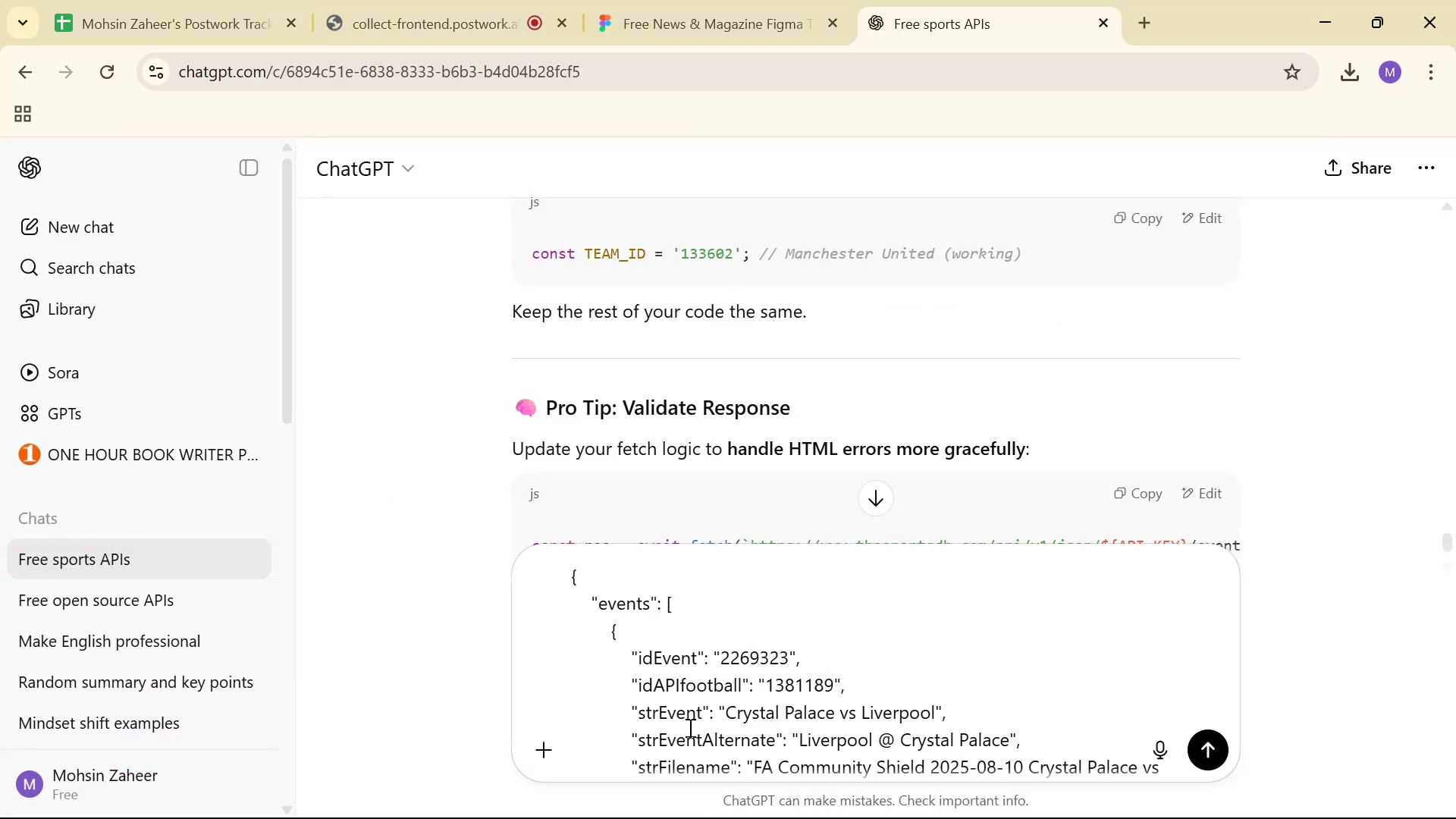 
type(   this is the ci)
key(Backspace)
type(orrect api )
key(Backspace)
type( )
key(Backspace)
type(: )
key(Tab)
key(Tab)
 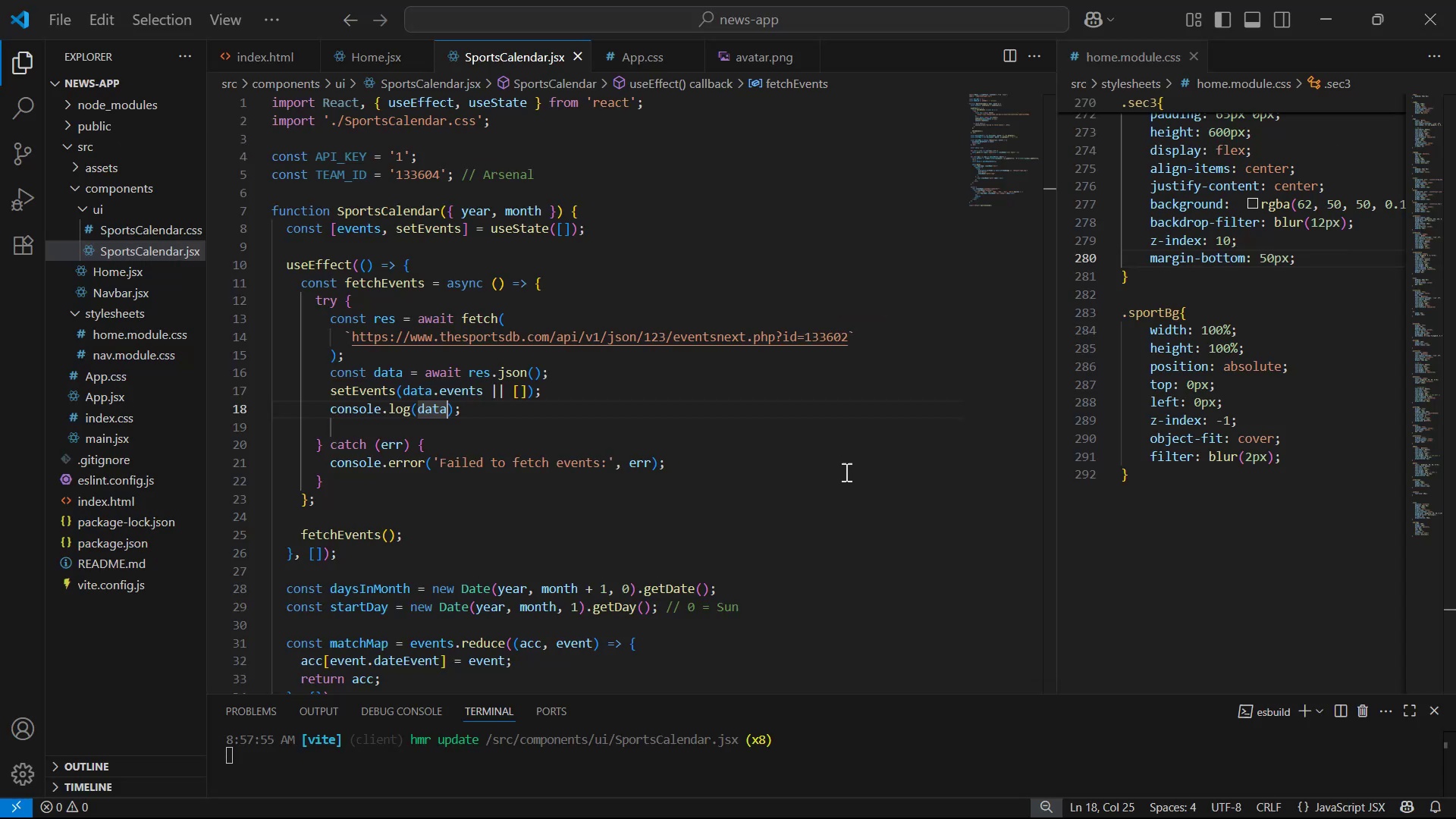 
hold_key(key=AltLeft, duration=1.24)
 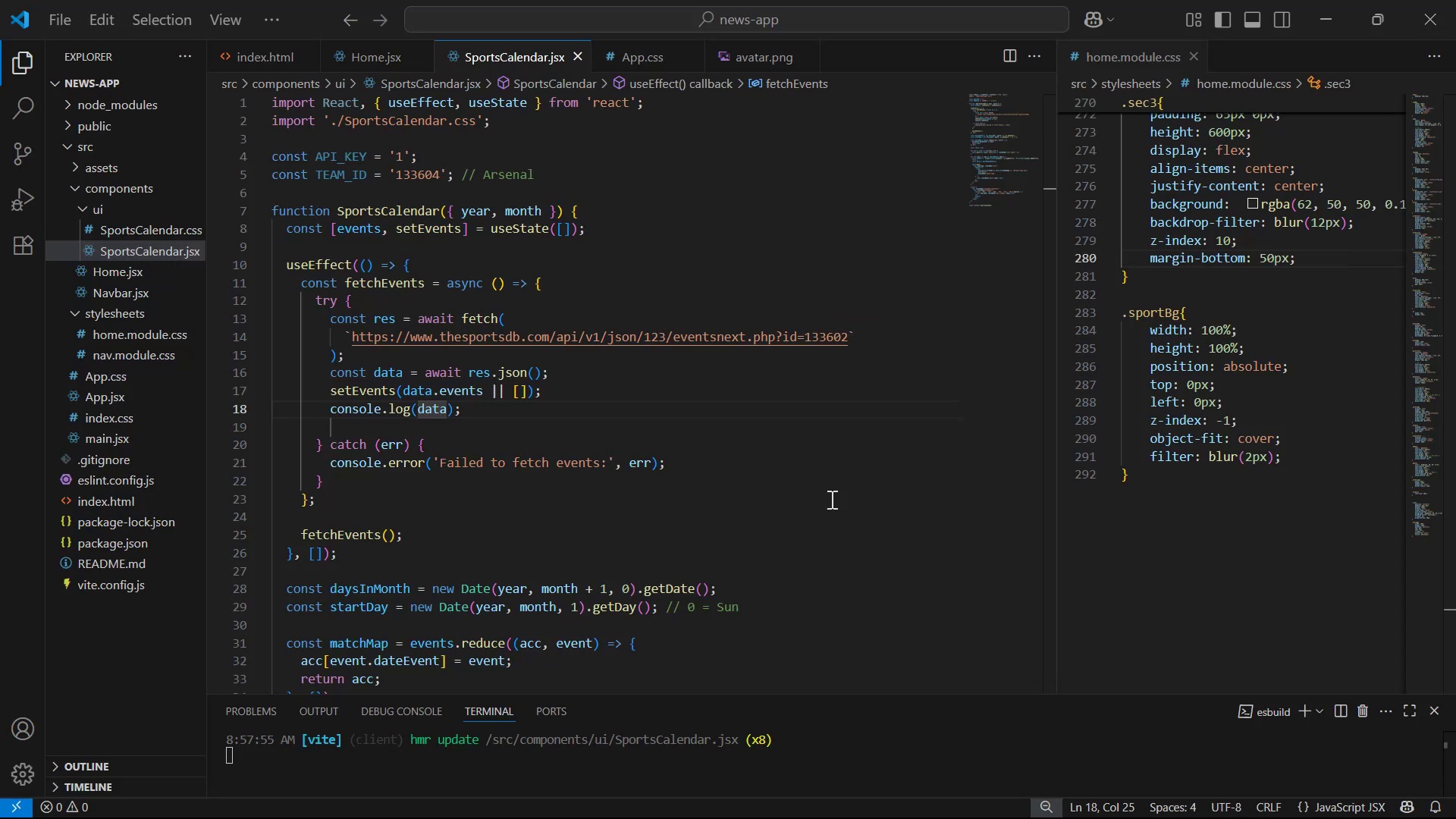 
left_click([863, 428])
 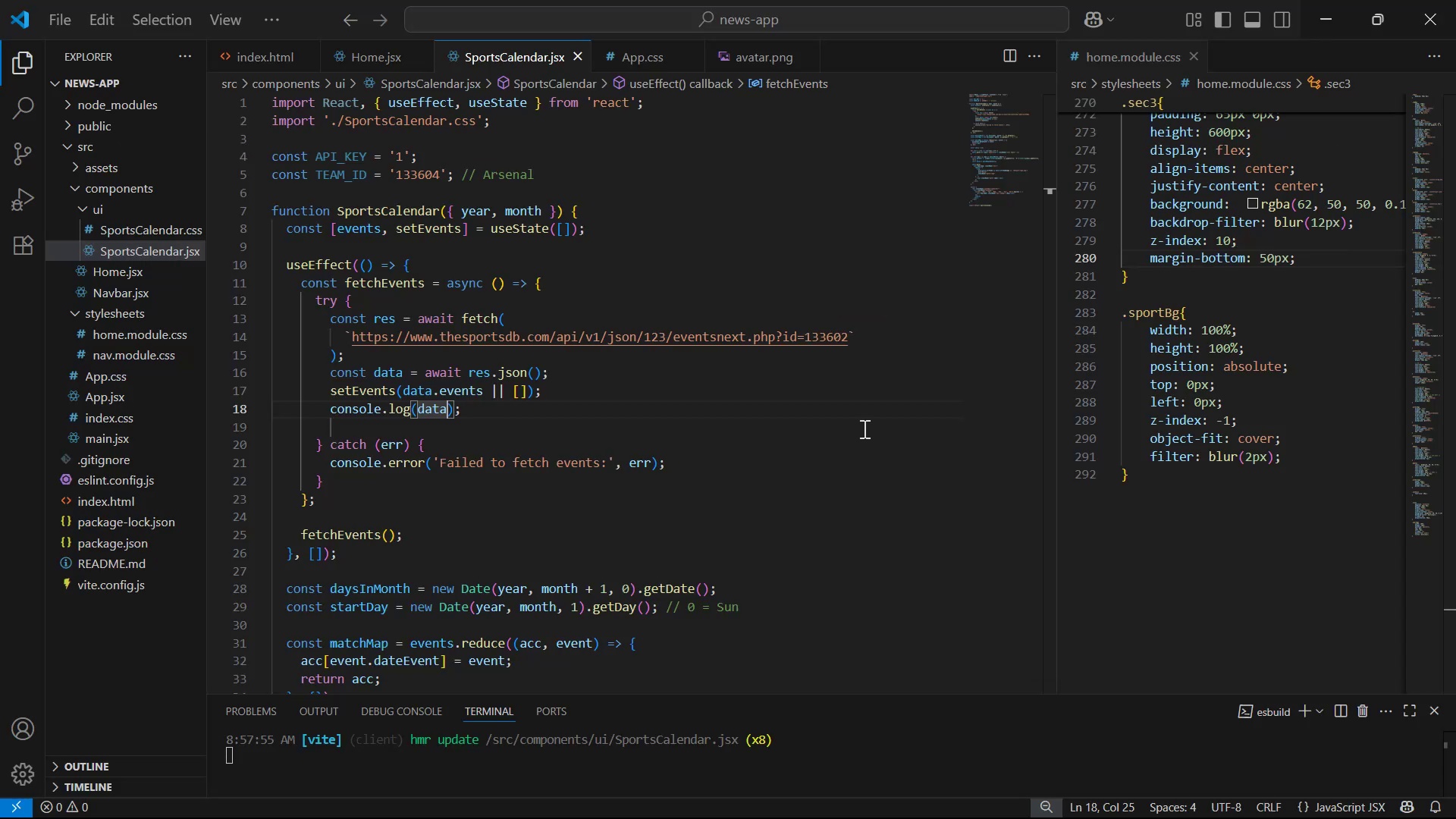 
key(Control+A)
 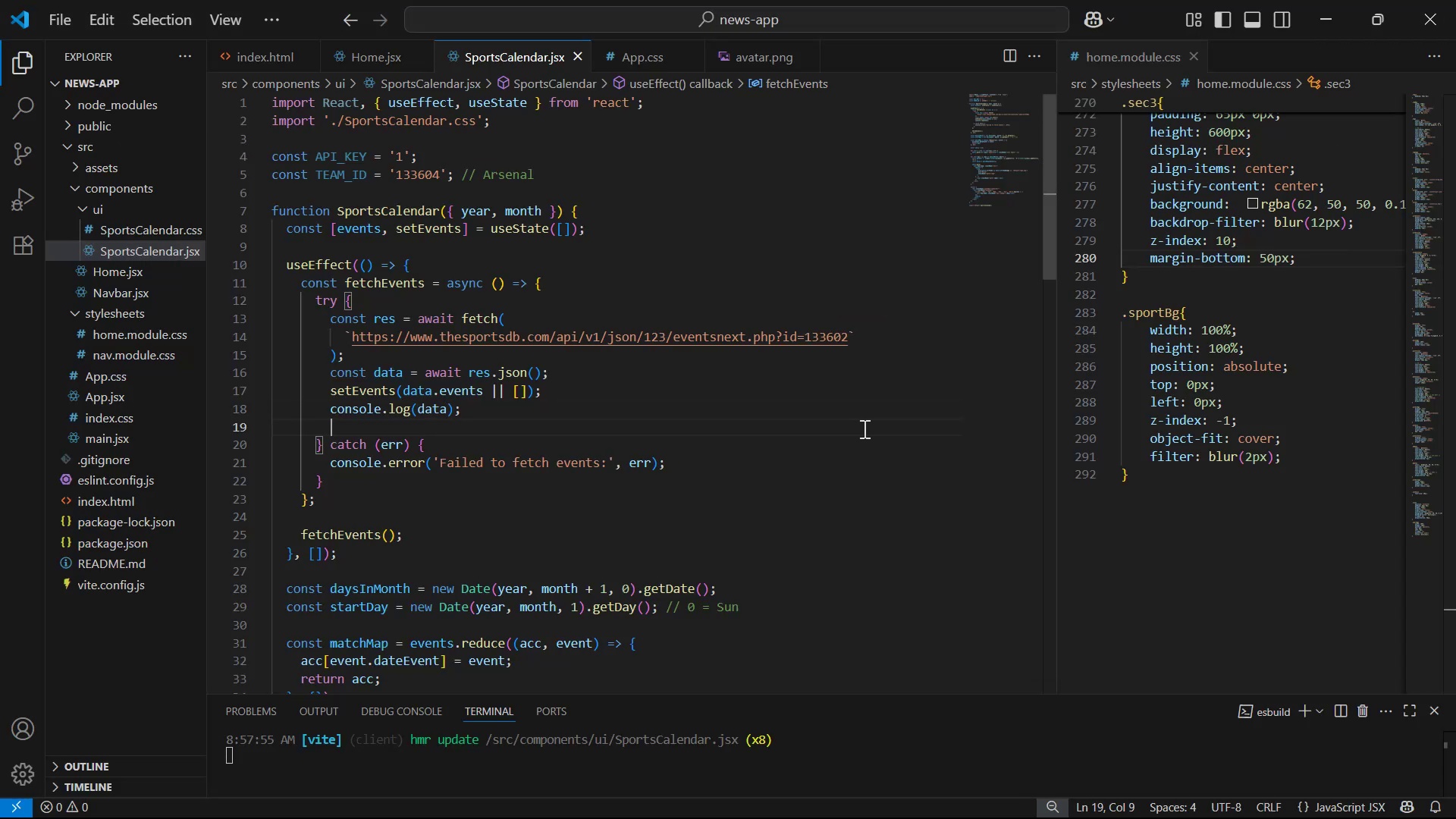 
key(Control+C)
 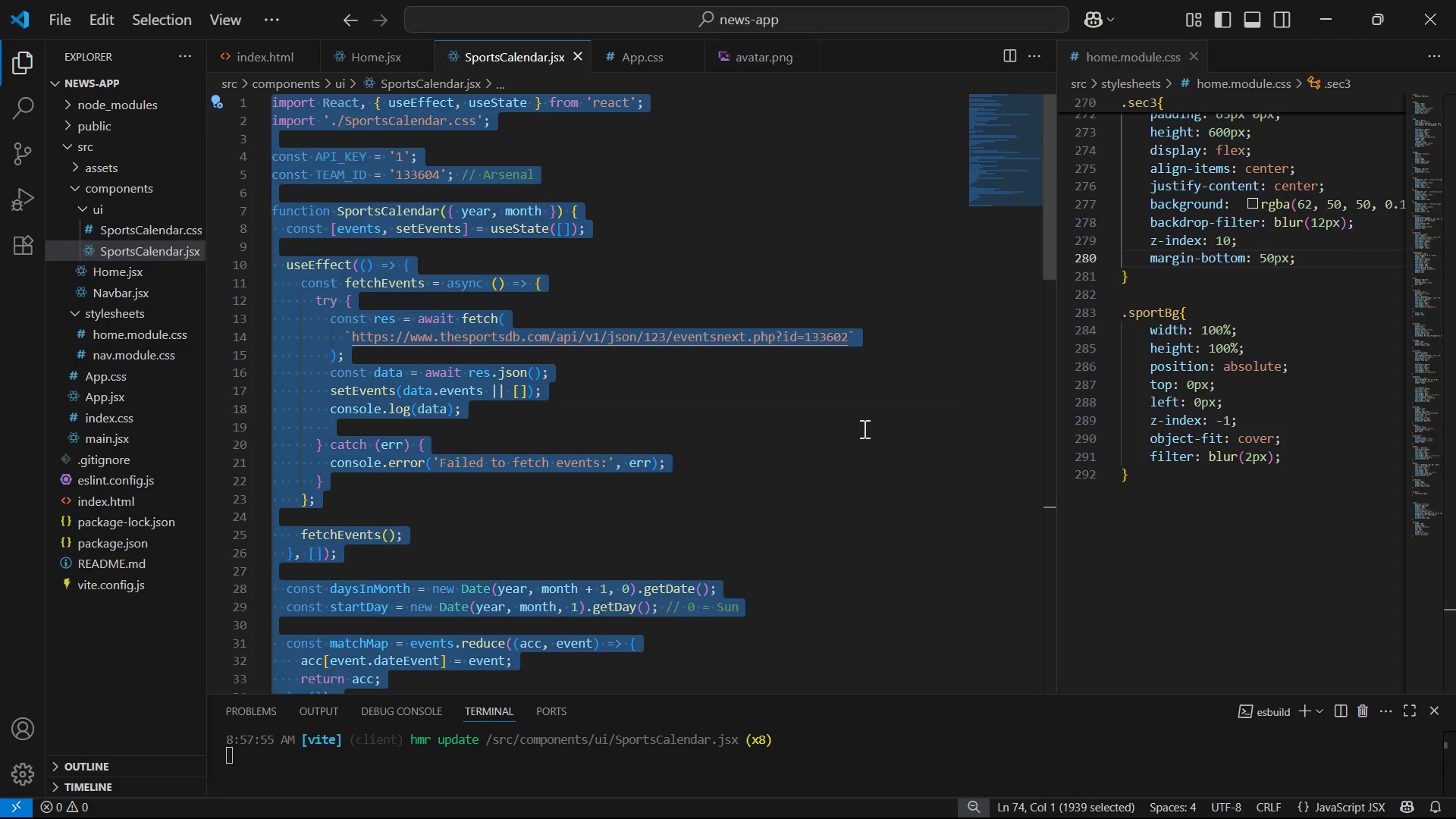 
key(Alt+AltLeft)
 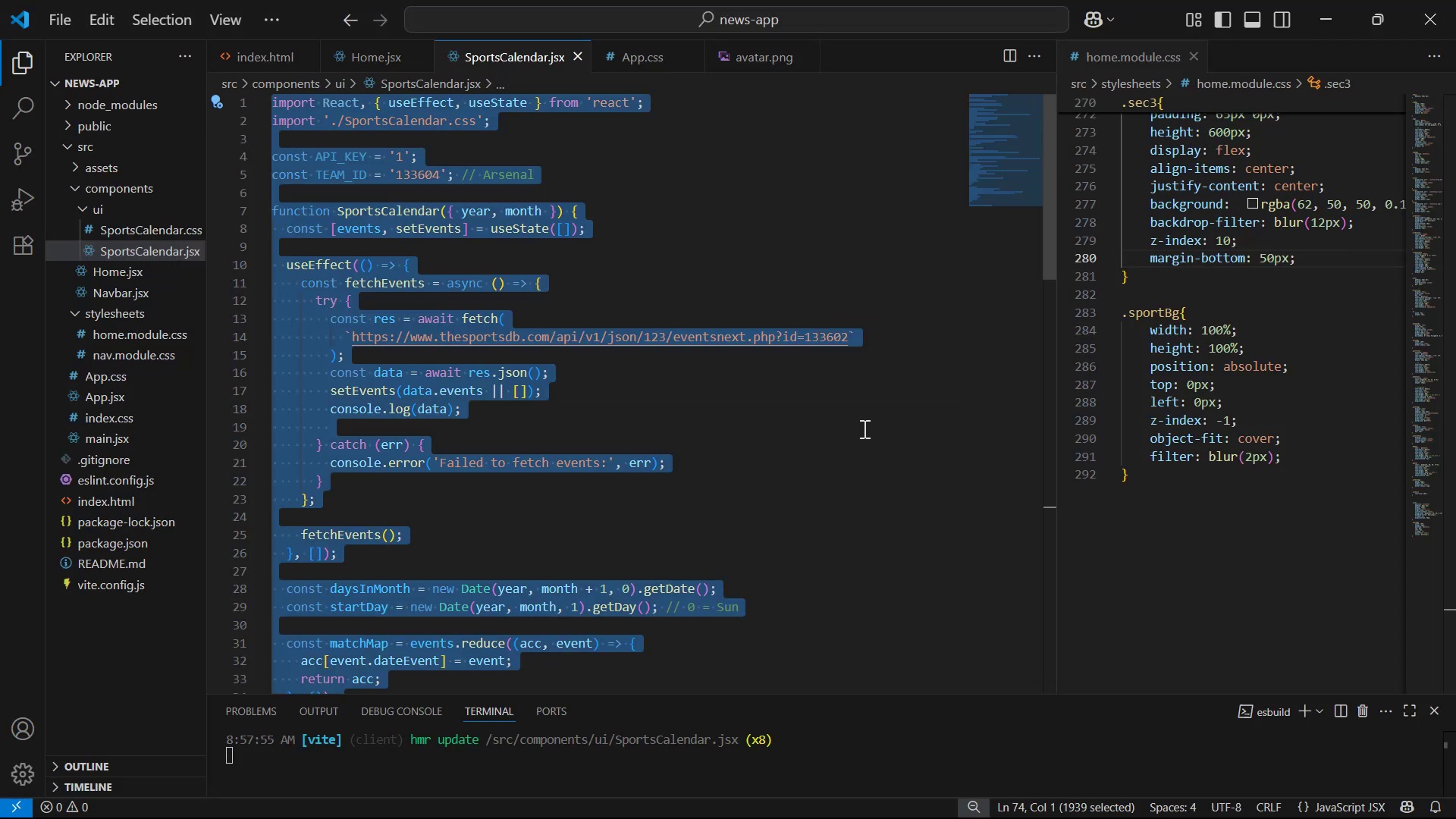 
key(Alt+Tab)
 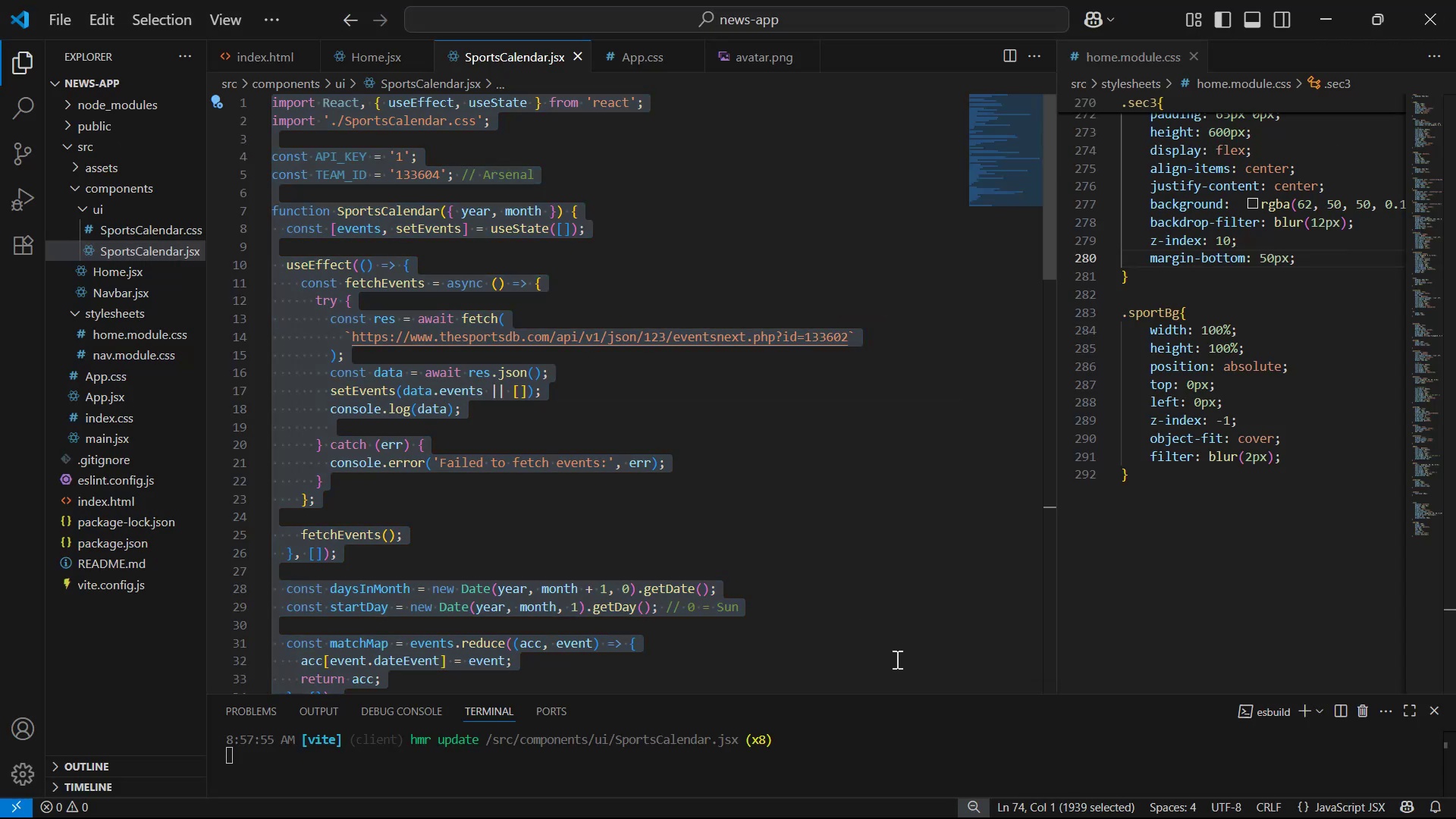 
key(Control+V)
 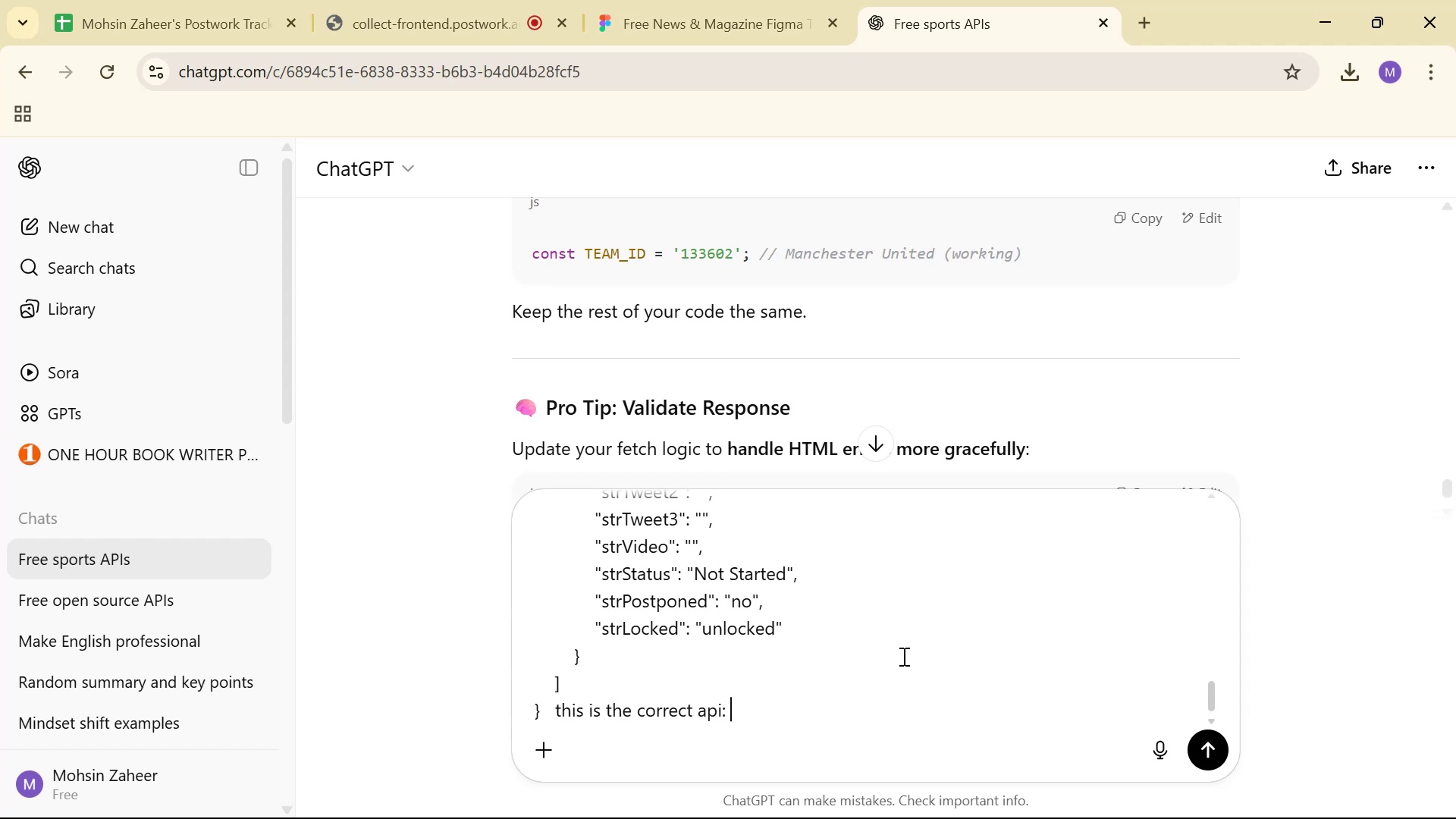 
key(Enter)
 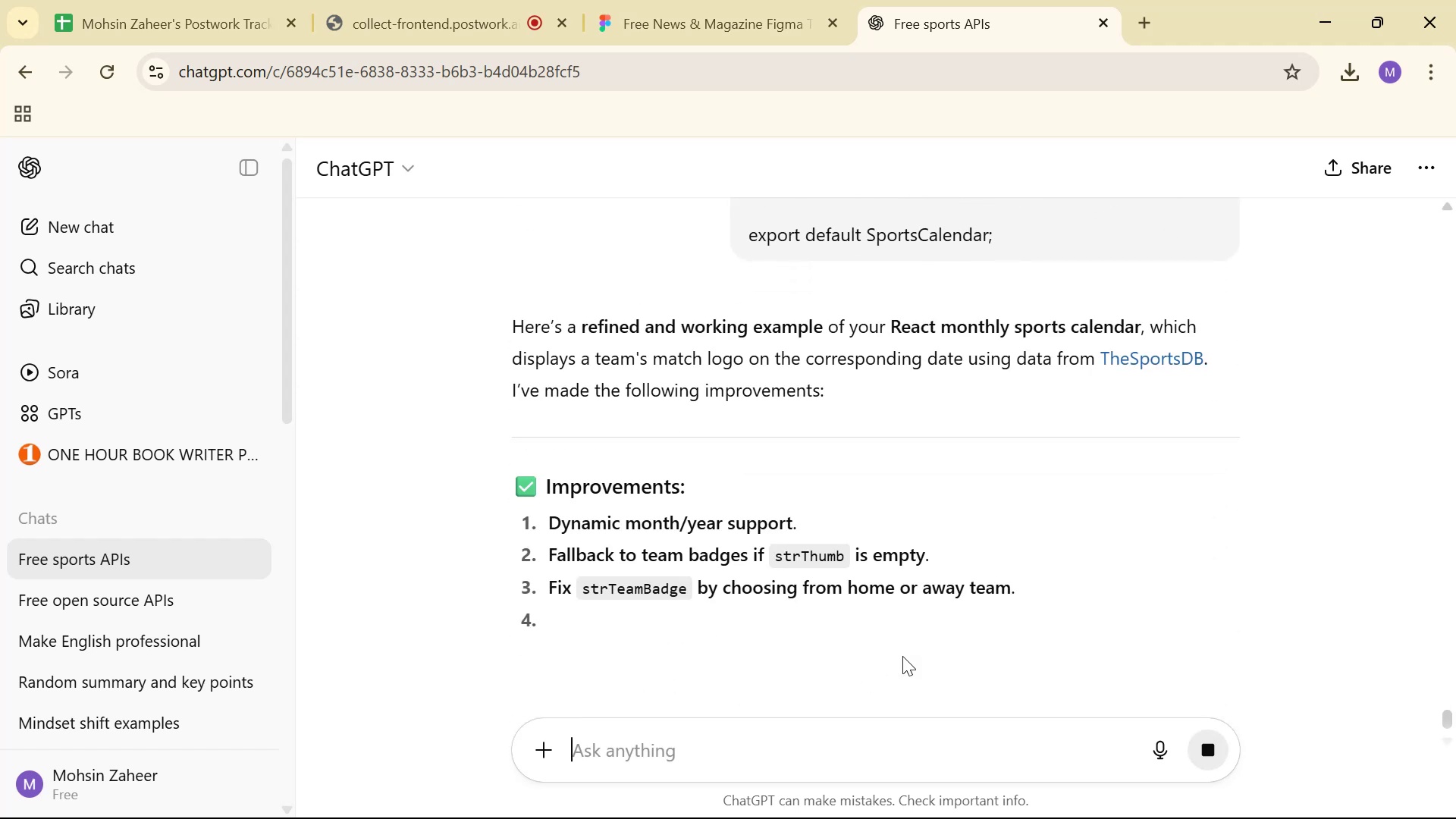 
wait(7.99)
 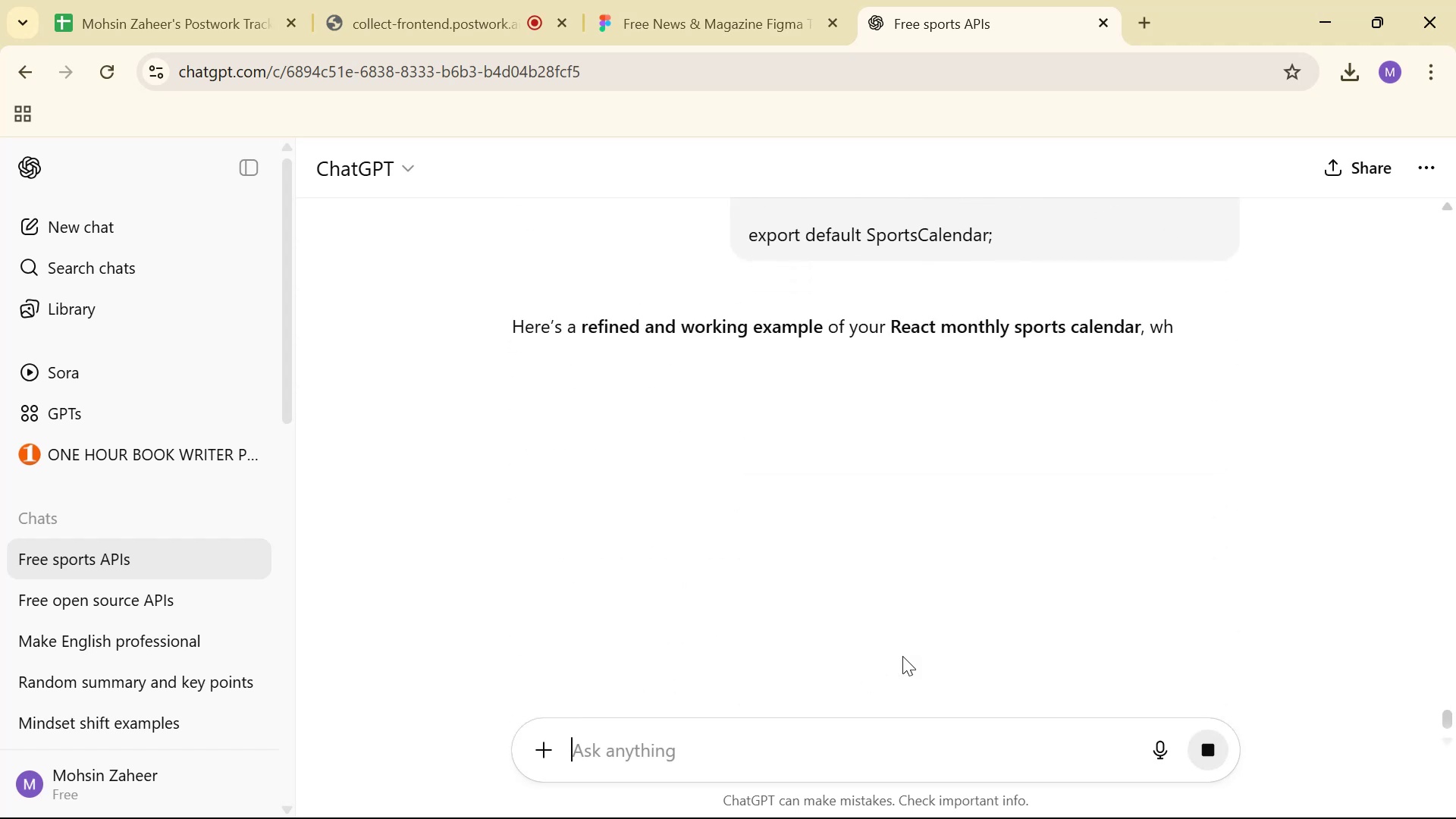 
scroll: coordinate [1379, 479], scroll_direction: down, amount: 2.0
 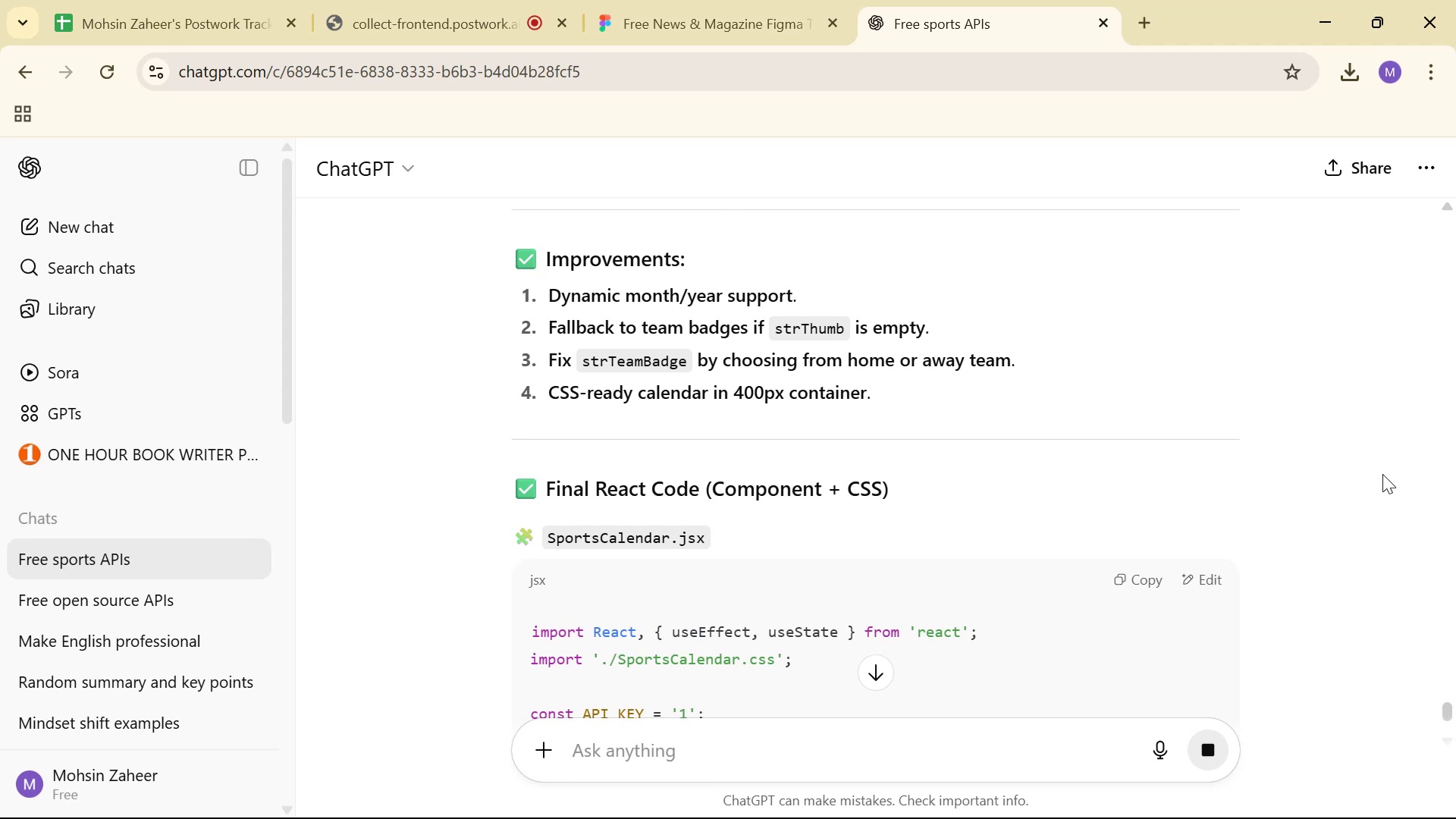 
wait(6.83)
 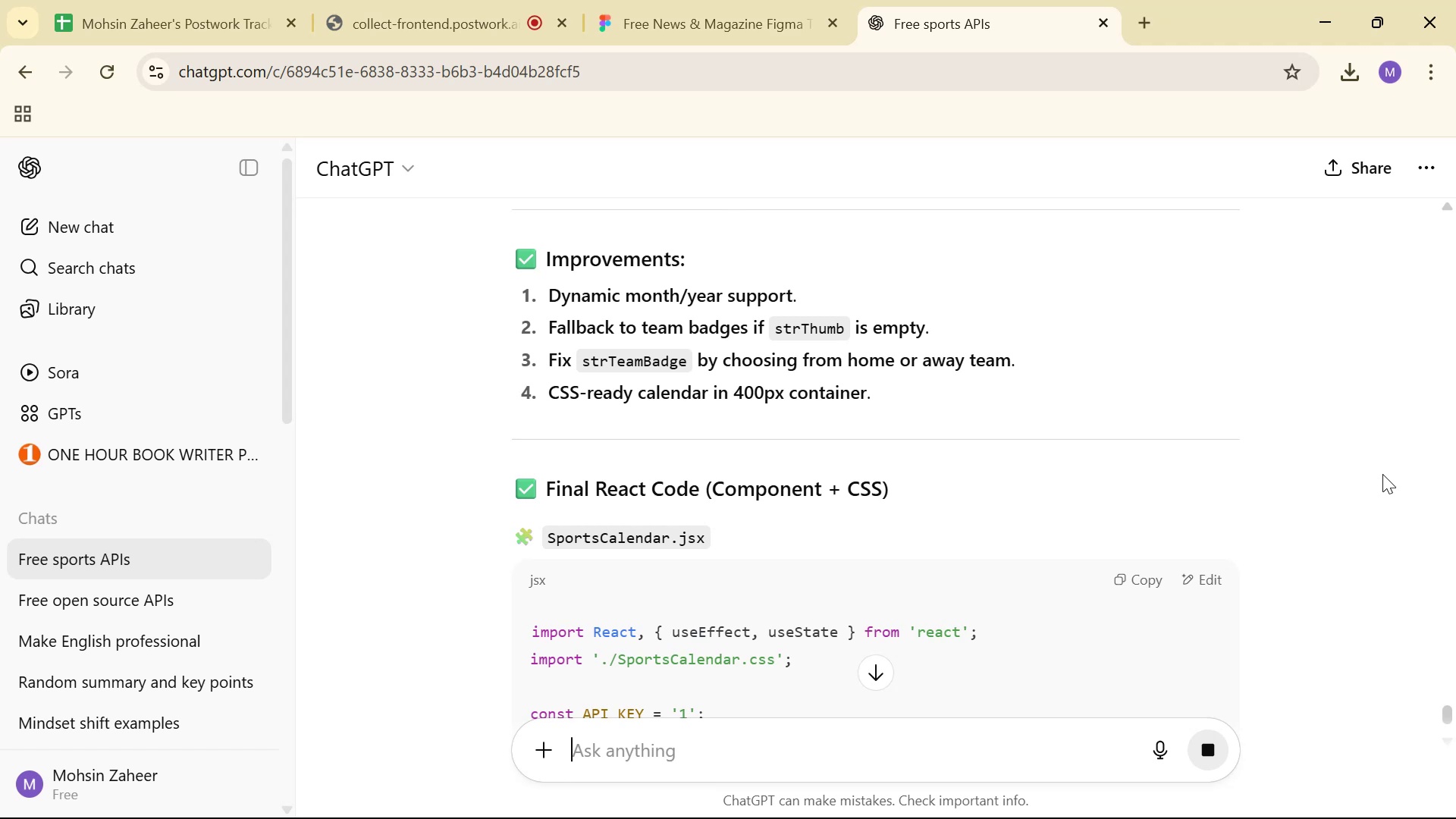 
scroll: coordinate [1278, 416], scroll_direction: down, amount: 3.0
 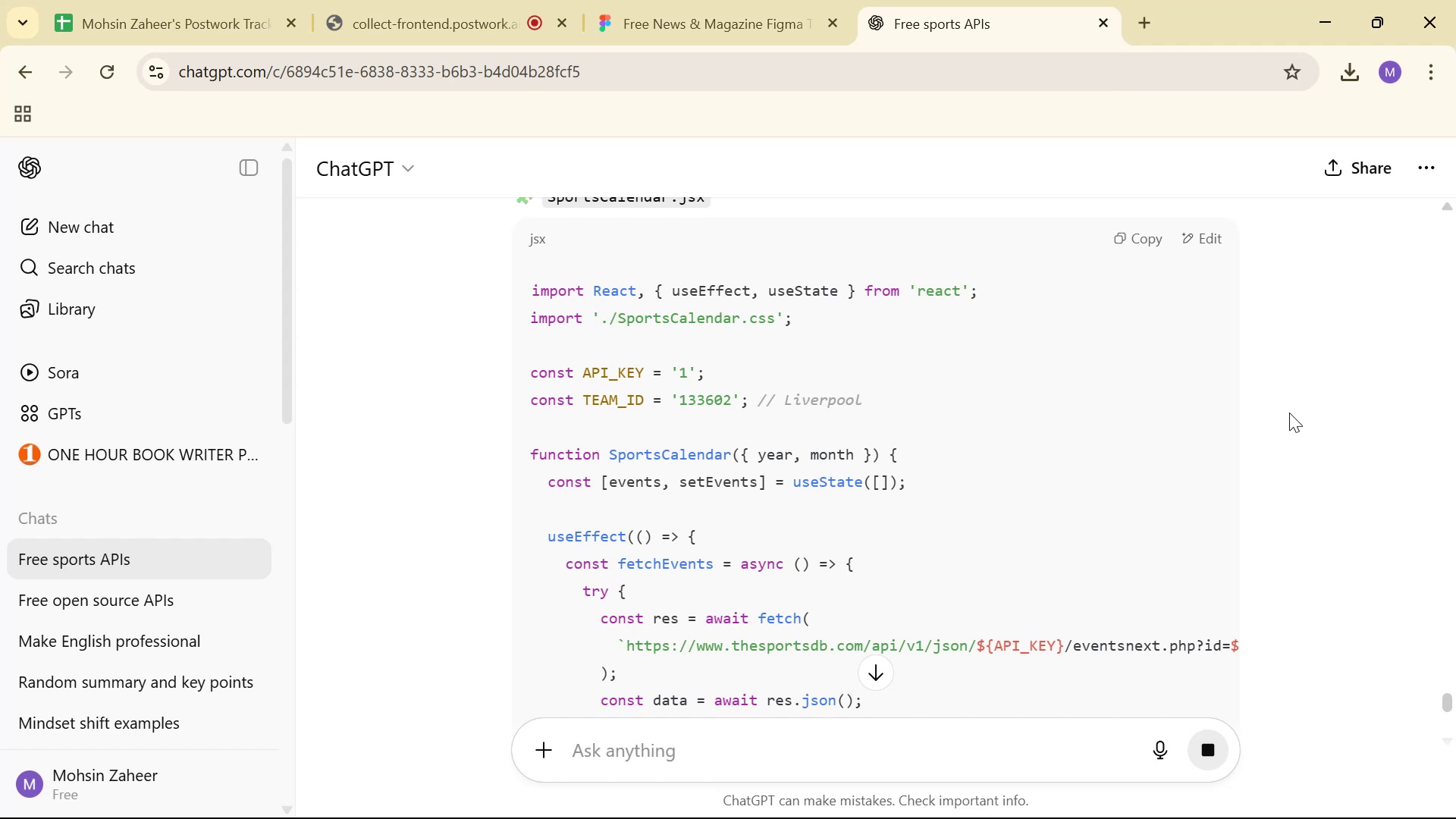 
wait(10.18)
 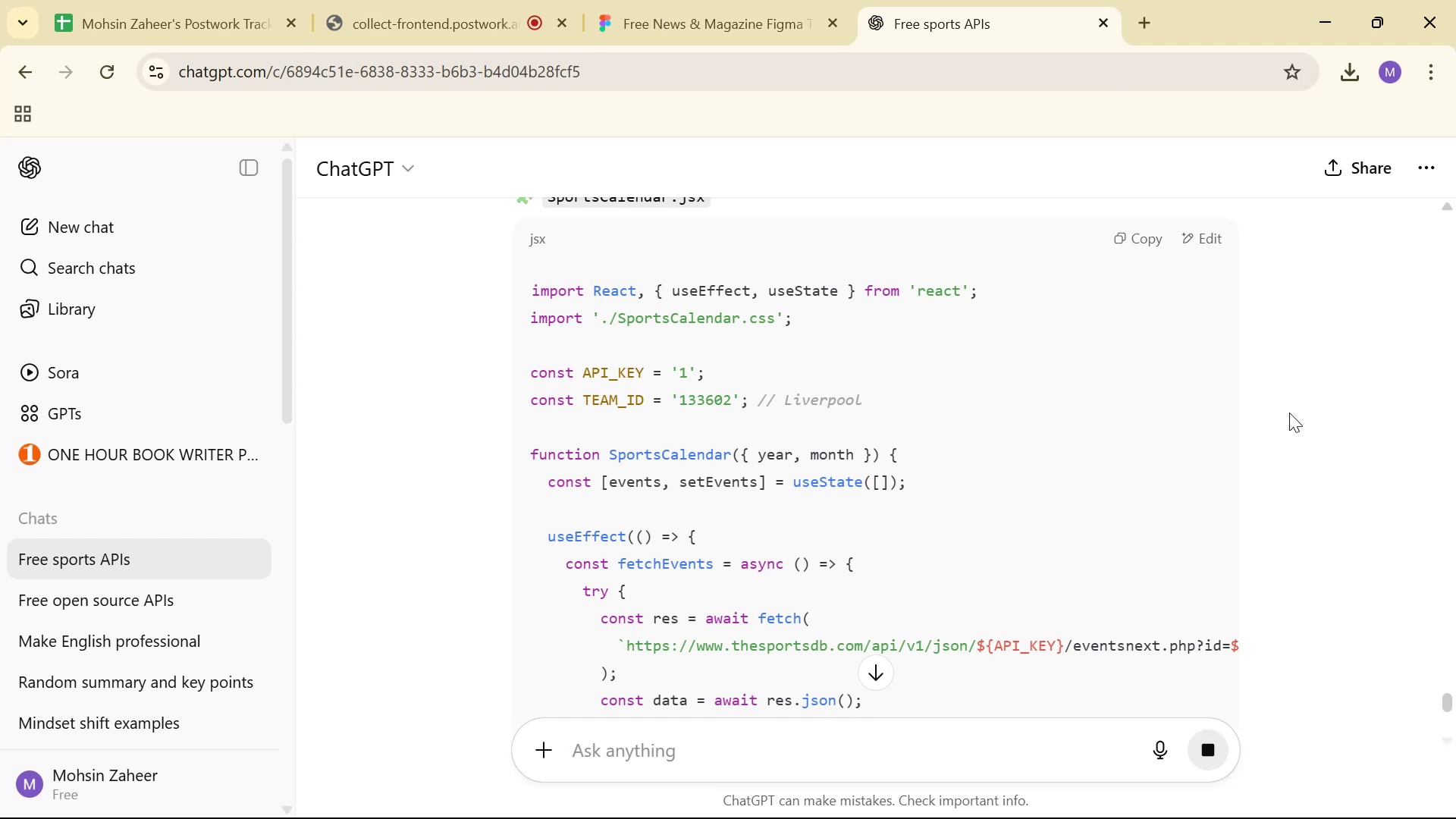 
key(Alt+AltLeft)
 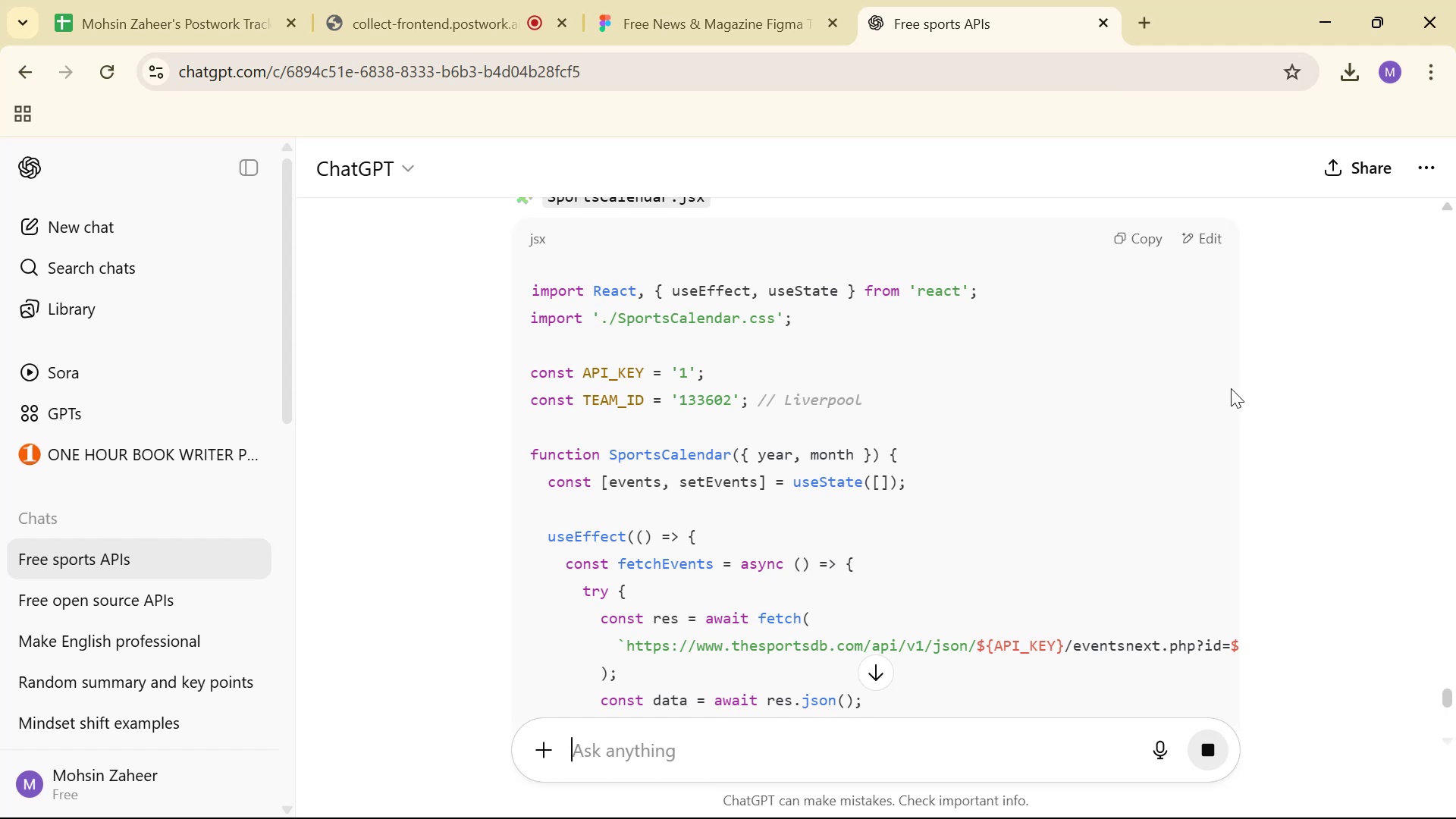 
key(Alt+Tab)
 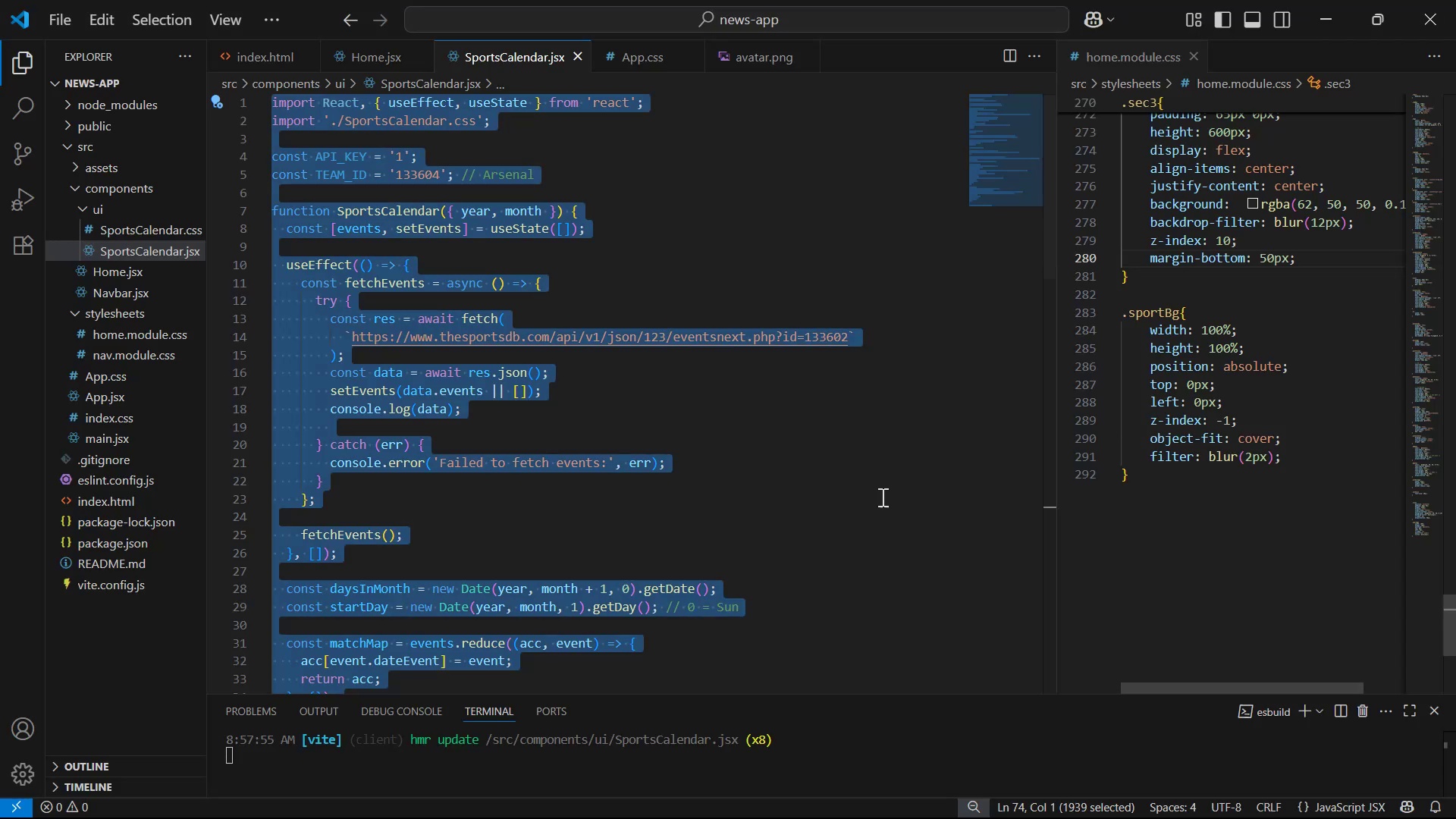 
left_click([852, 430])
 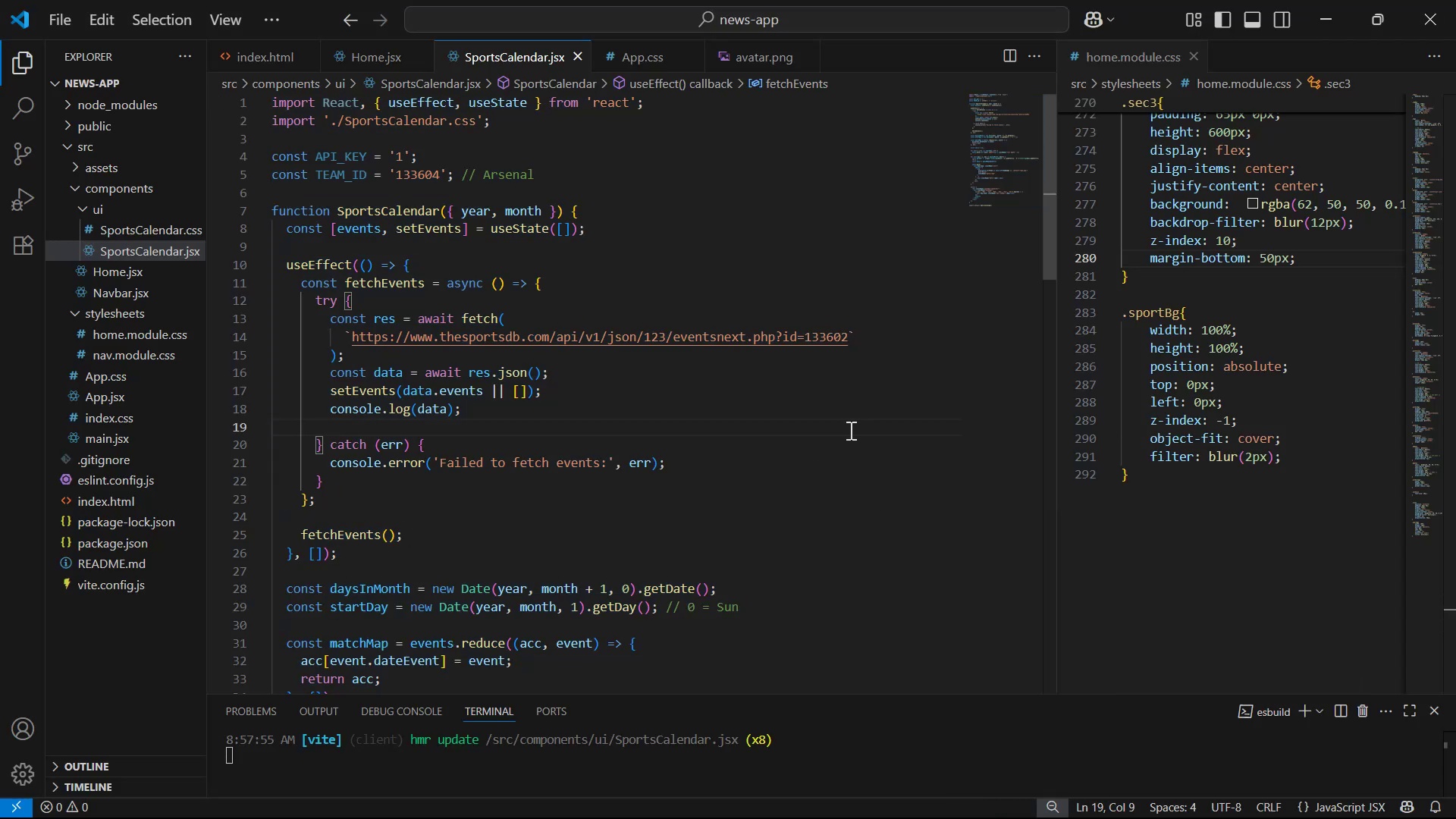 
key(Alt+AltLeft)
 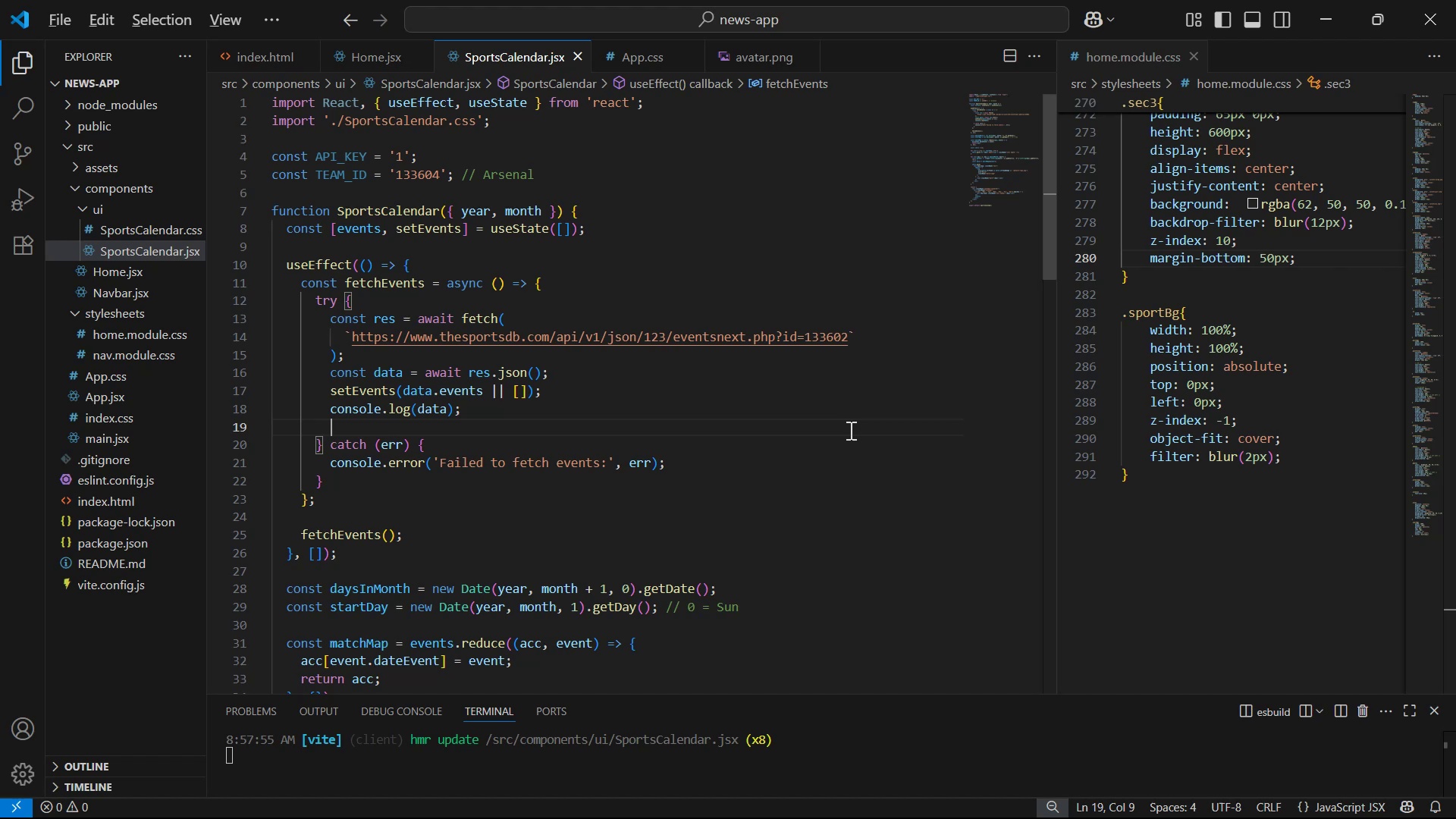 
key(Alt+Tab)
 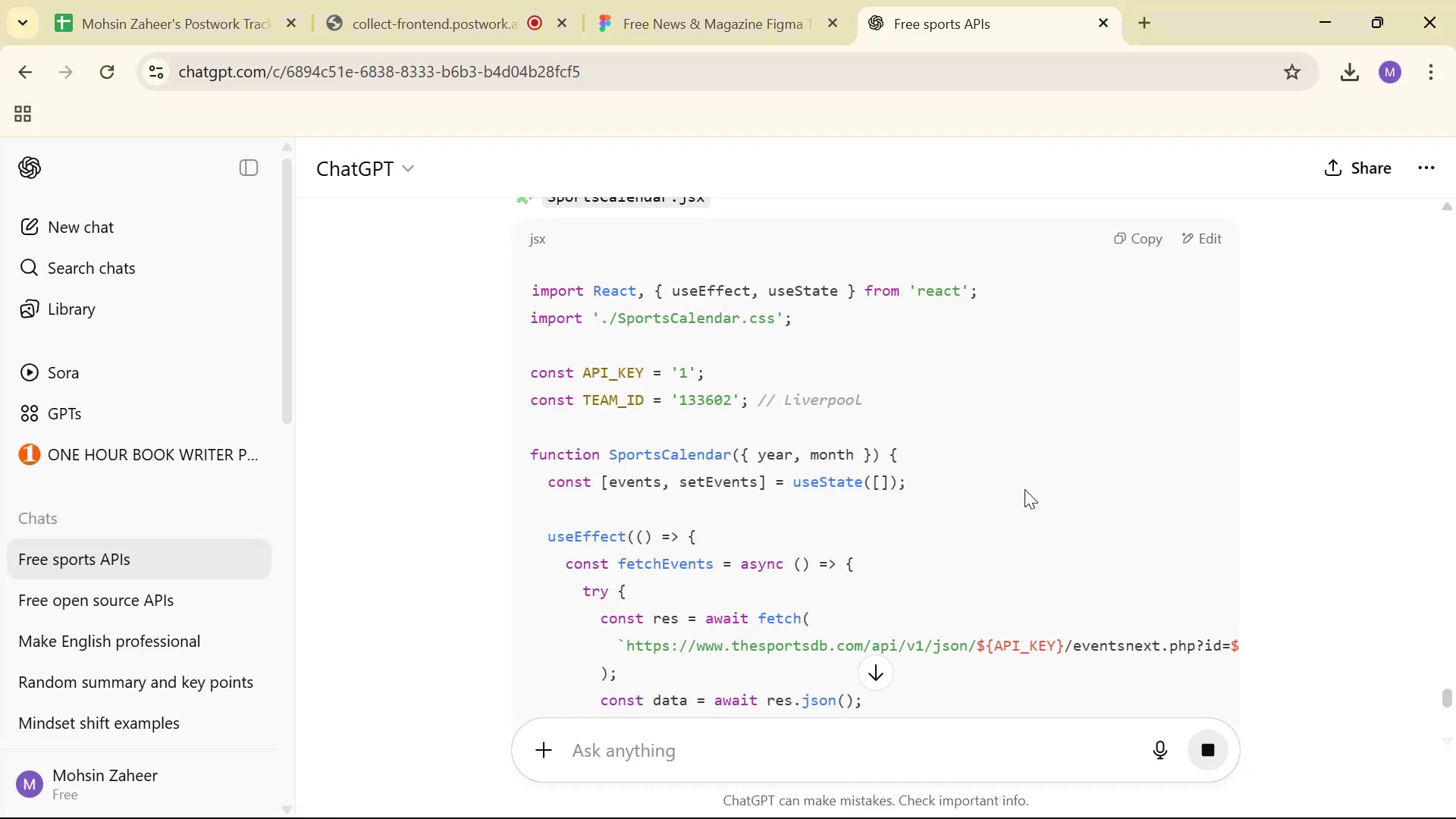 
scroll: coordinate [1079, 554], scroll_direction: down, amount: 2.0
 